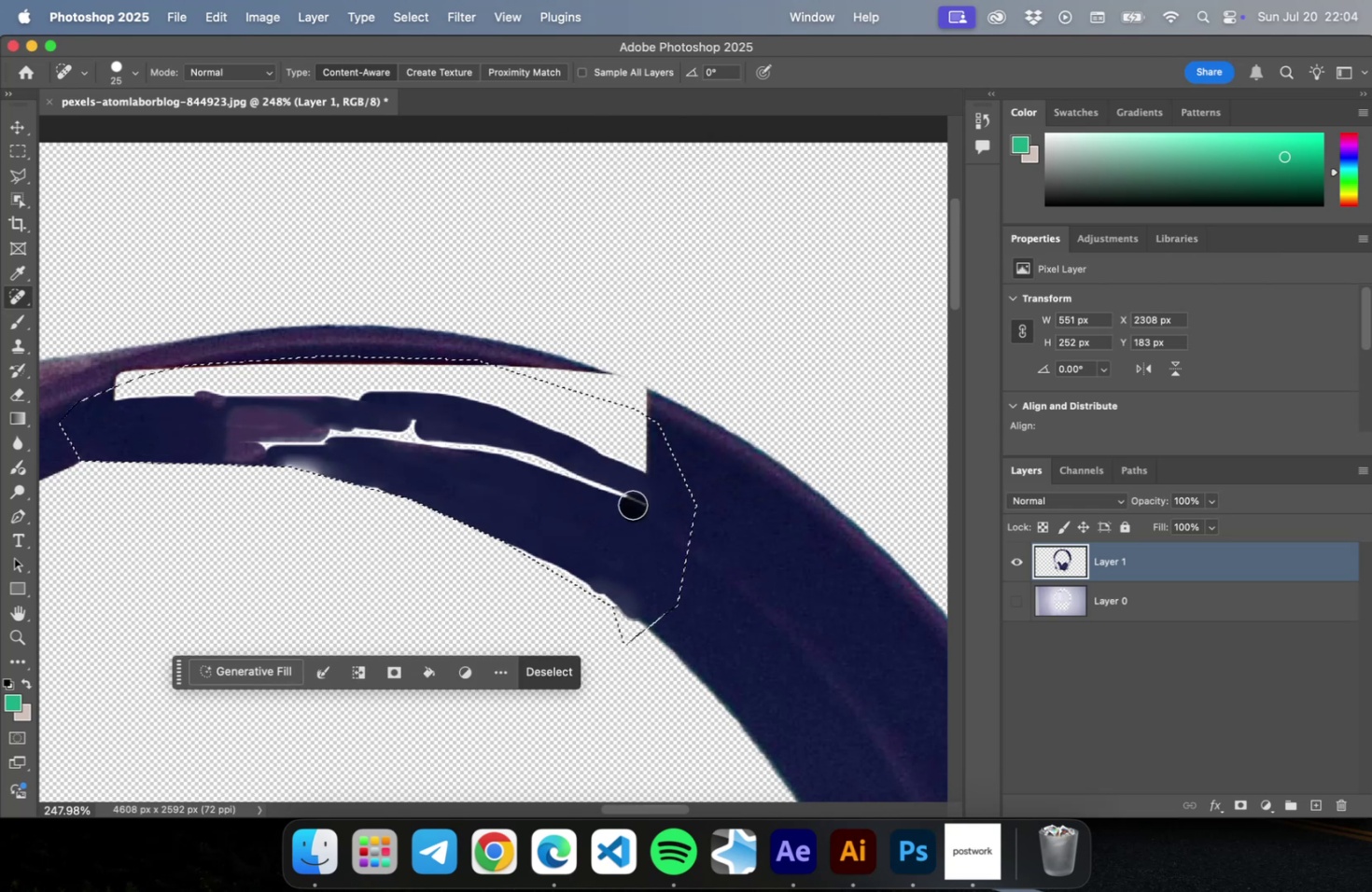 
left_click_drag(start_coordinate=[633, 507], to_coordinate=[470, 458])
 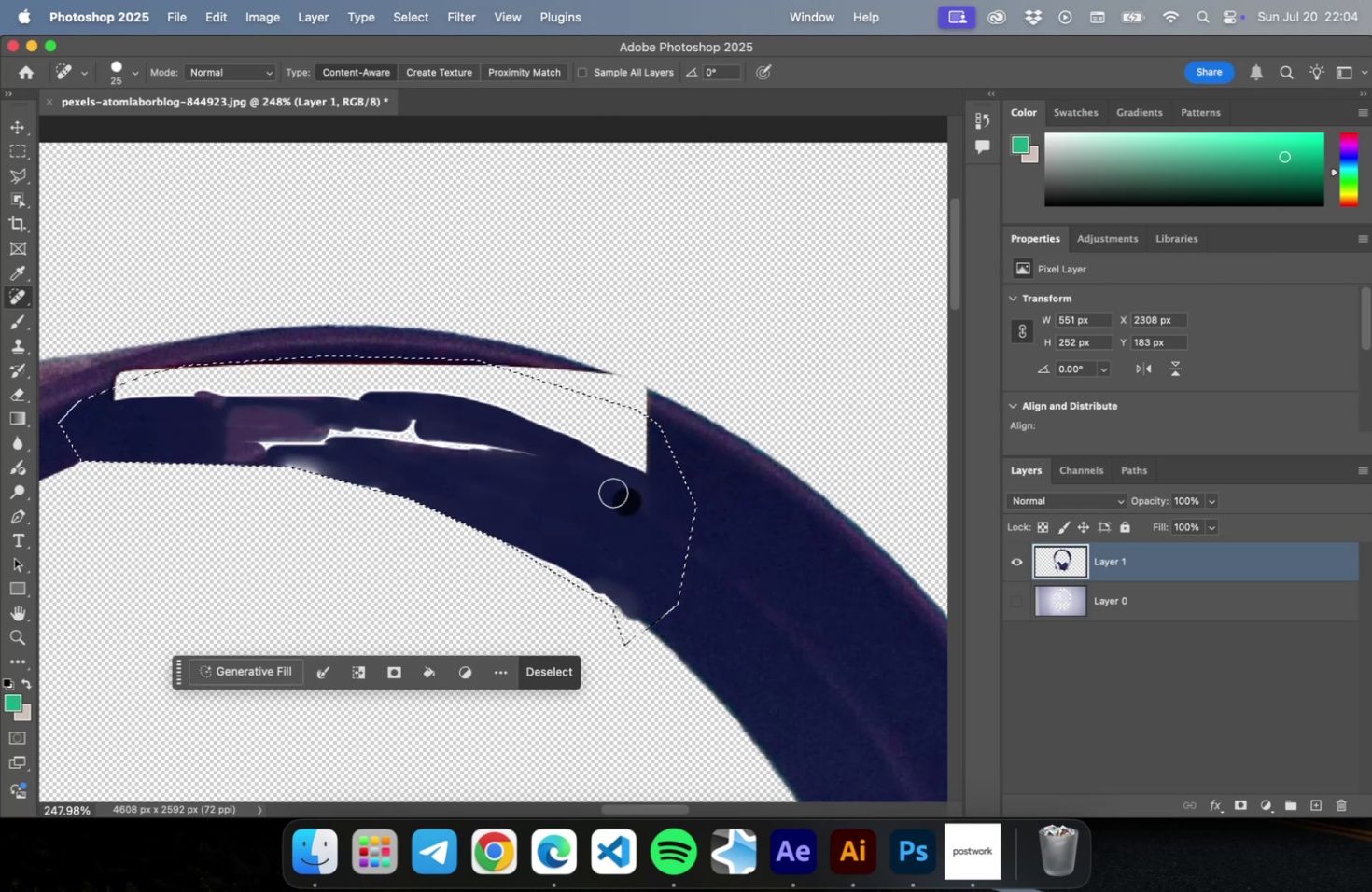 
left_click_drag(start_coordinate=[625, 500], to_coordinate=[419, 435])
 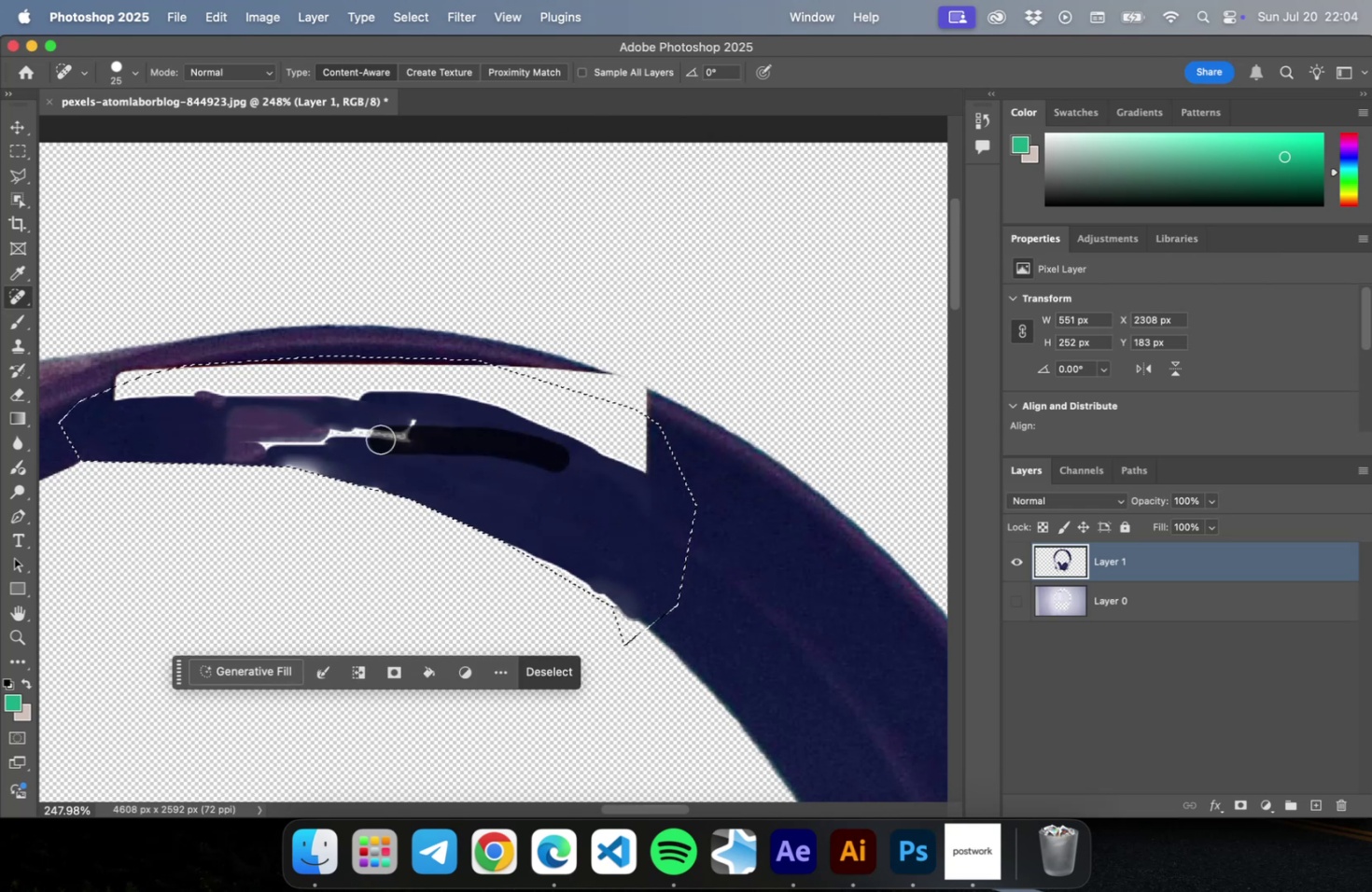 
left_click_drag(start_coordinate=[554, 457], to_coordinate=[380, 439])
 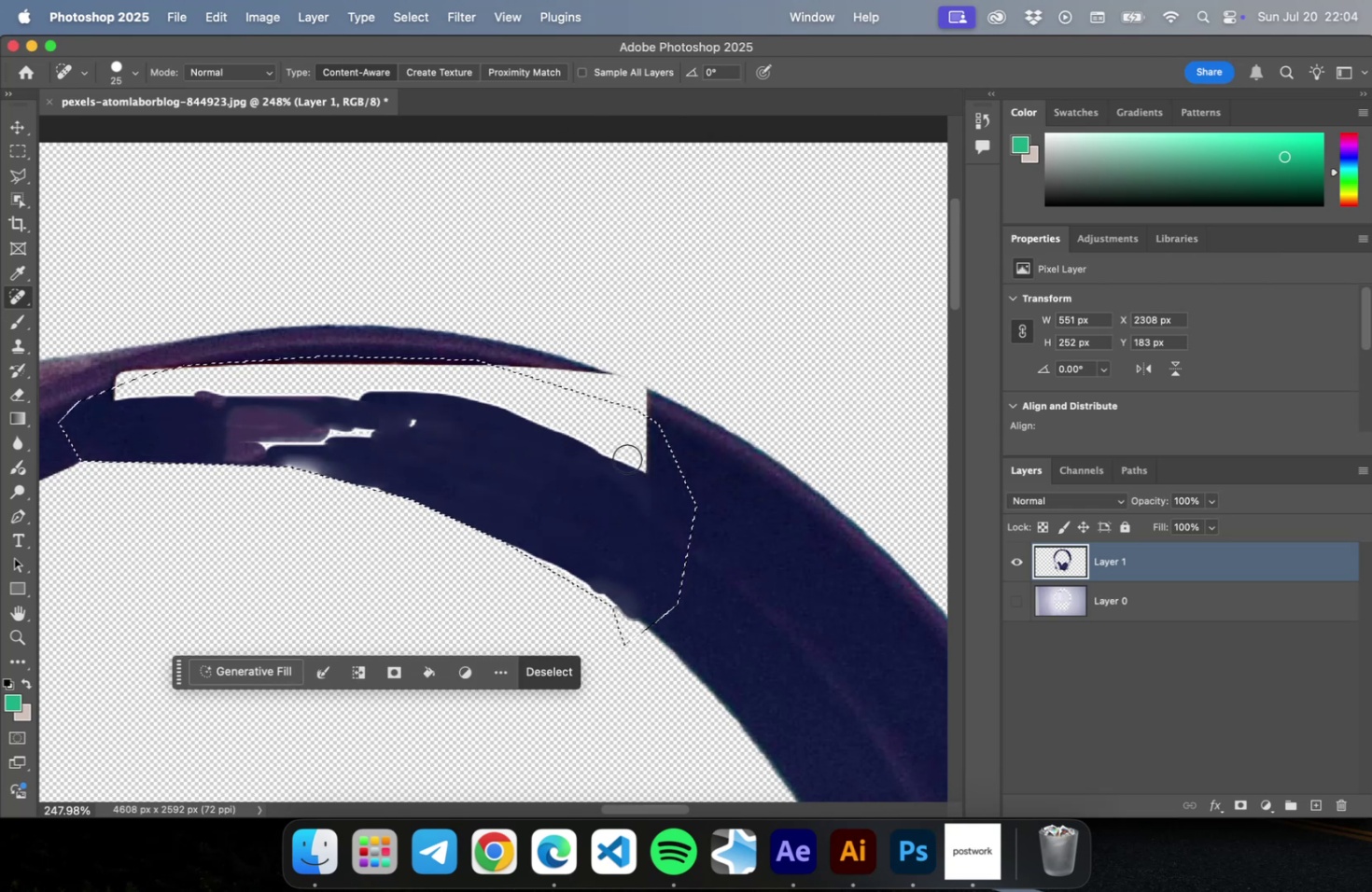 
left_click_drag(start_coordinate=[642, 459], to_coordinate=[518, 400])
 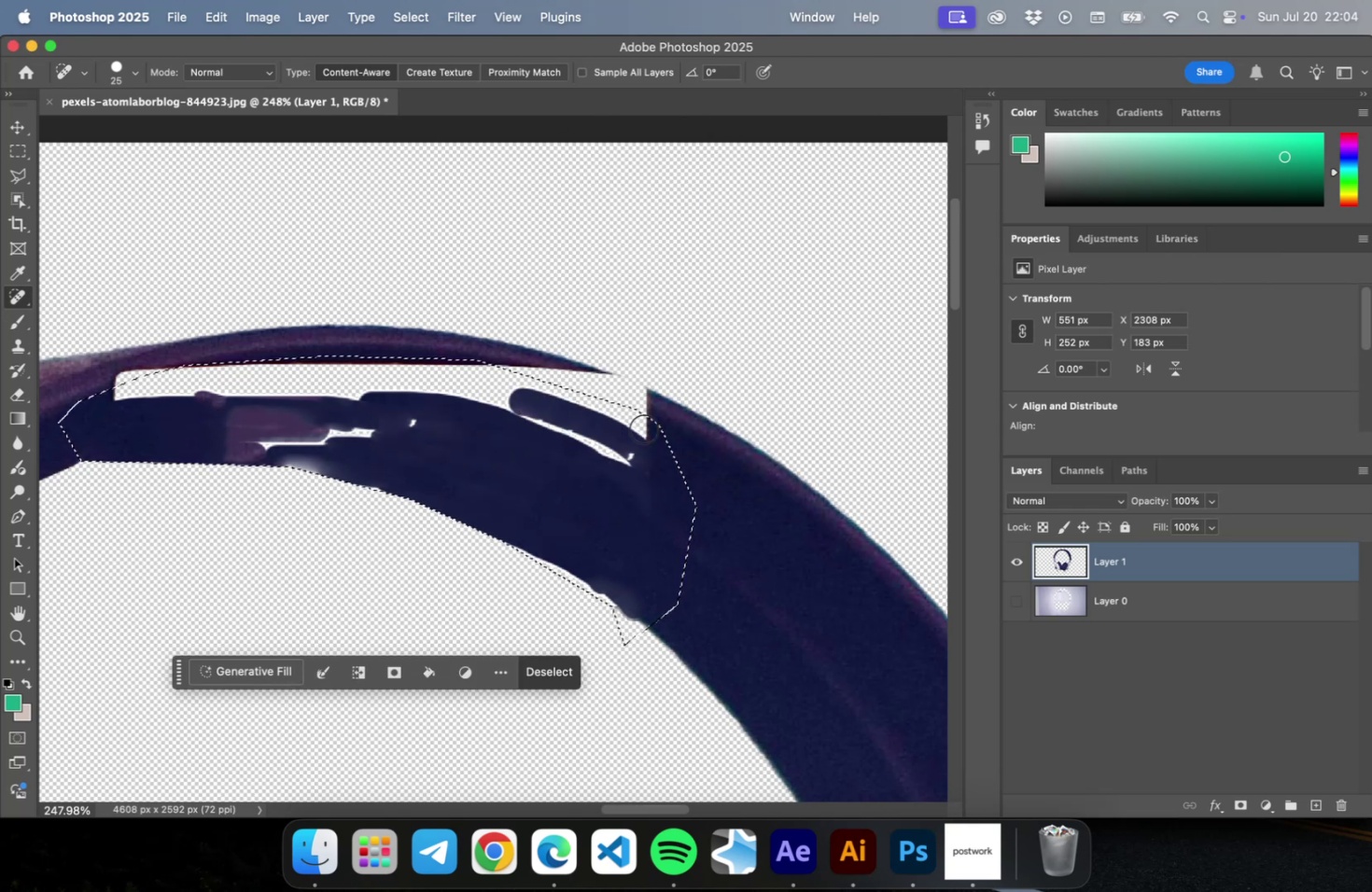 
left_click_drag(start_coordinate=[643, 429], to_coordinate=[548, 399])
 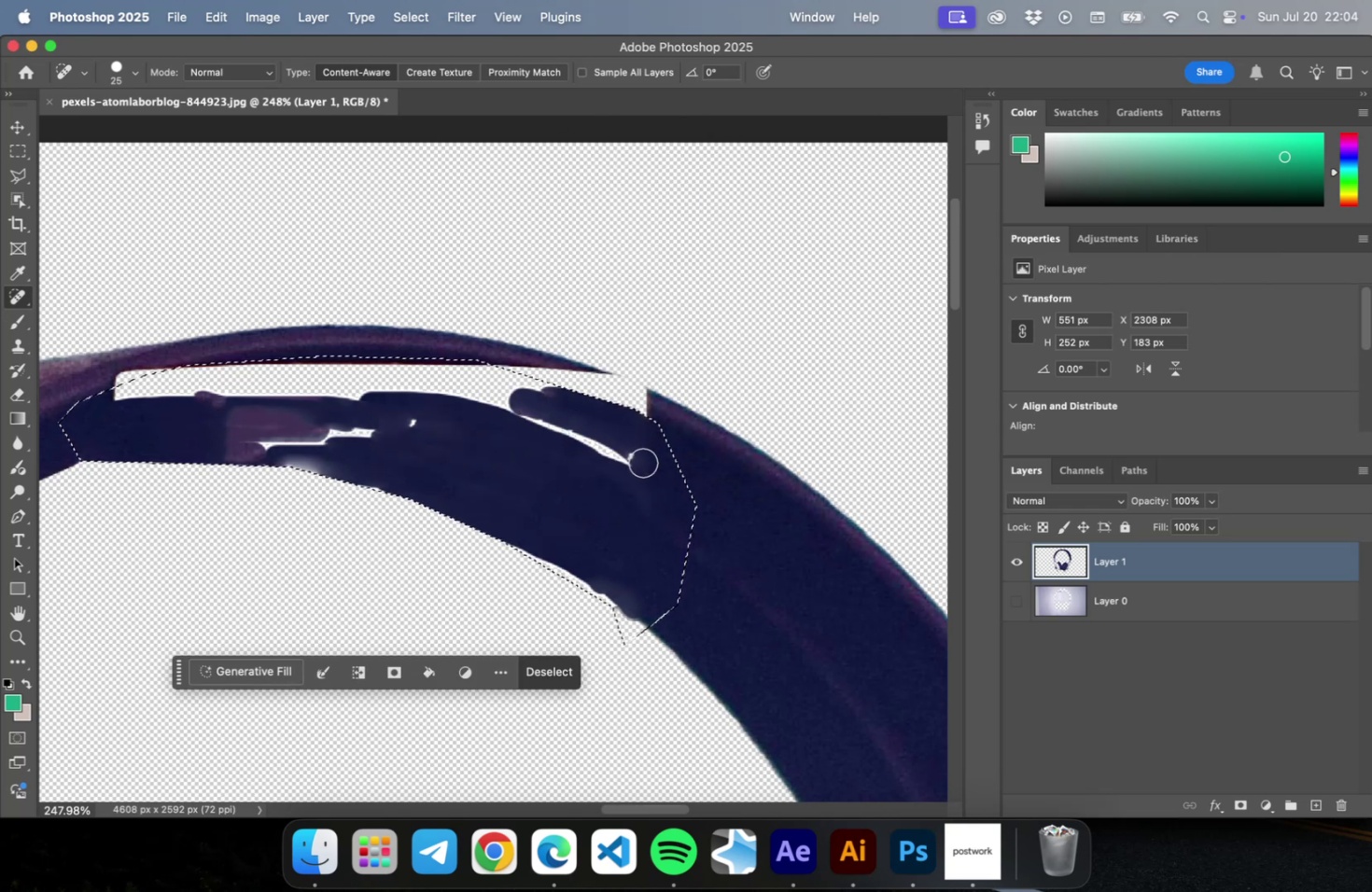 
left_click_drag(start_coordinate=[642, 462], to_coordinate=[457, 413])
 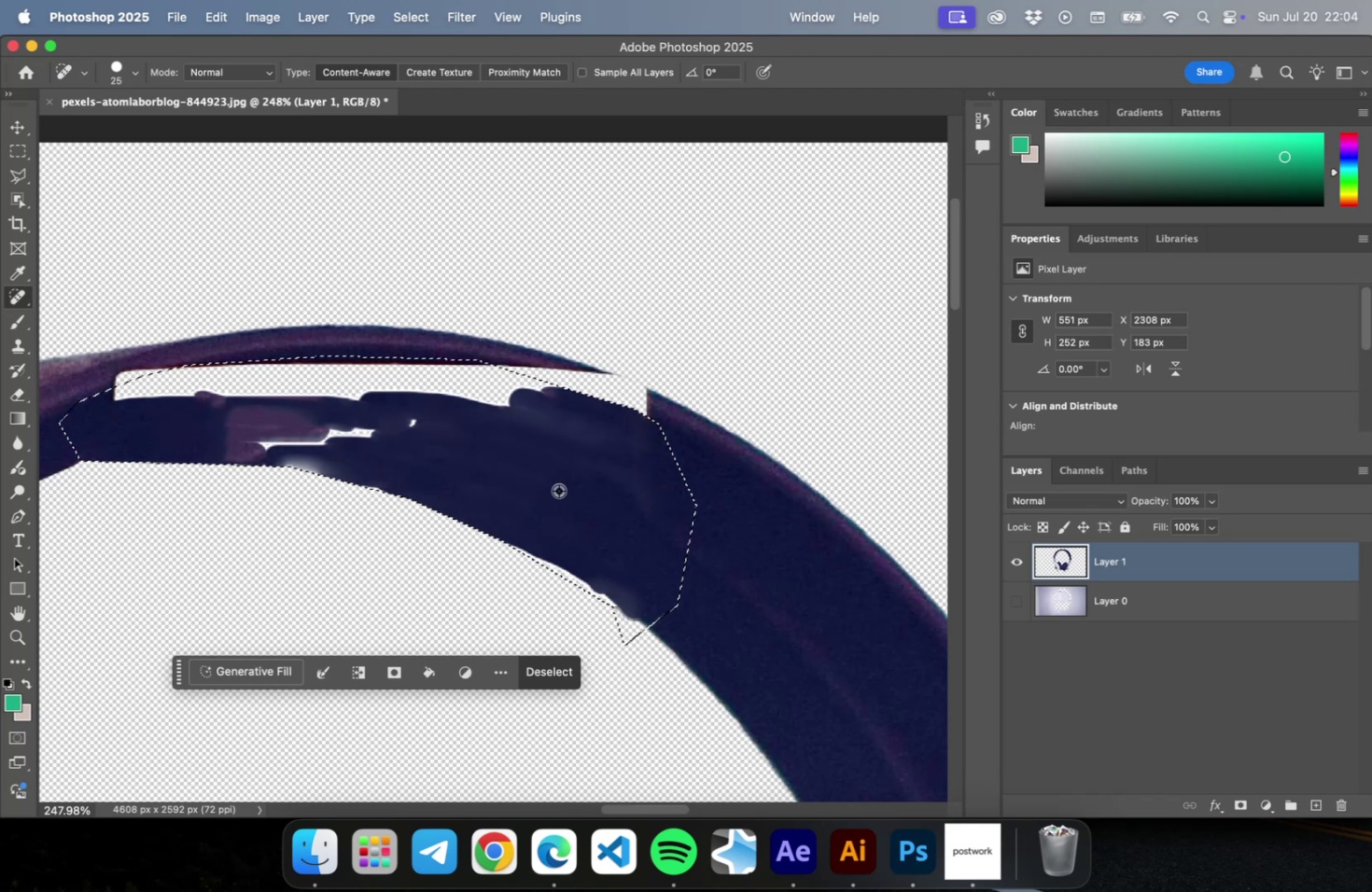 
hold_key(key=OptionLeft, duration=0.3)
 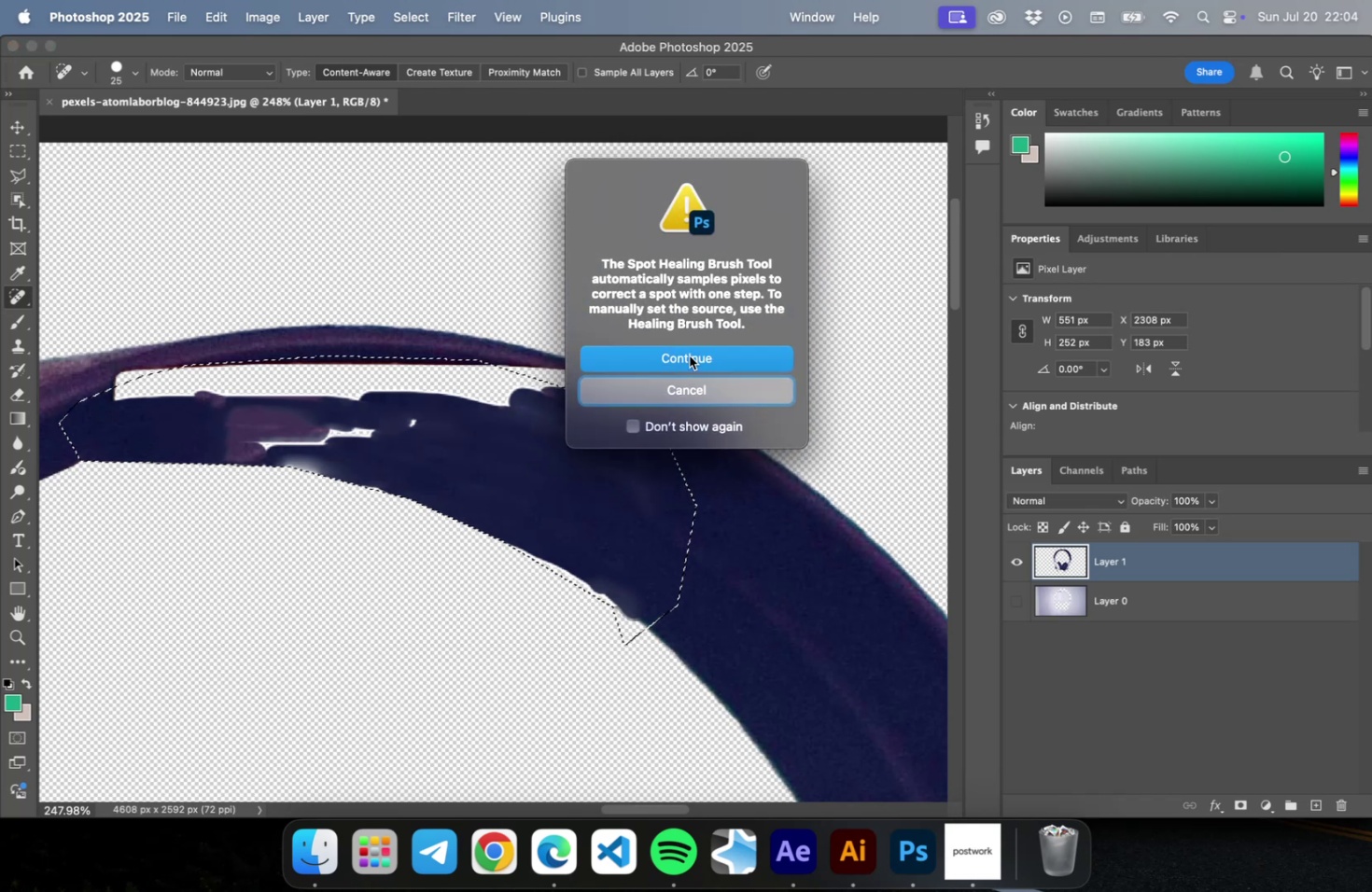 
left_click([689, 355])
 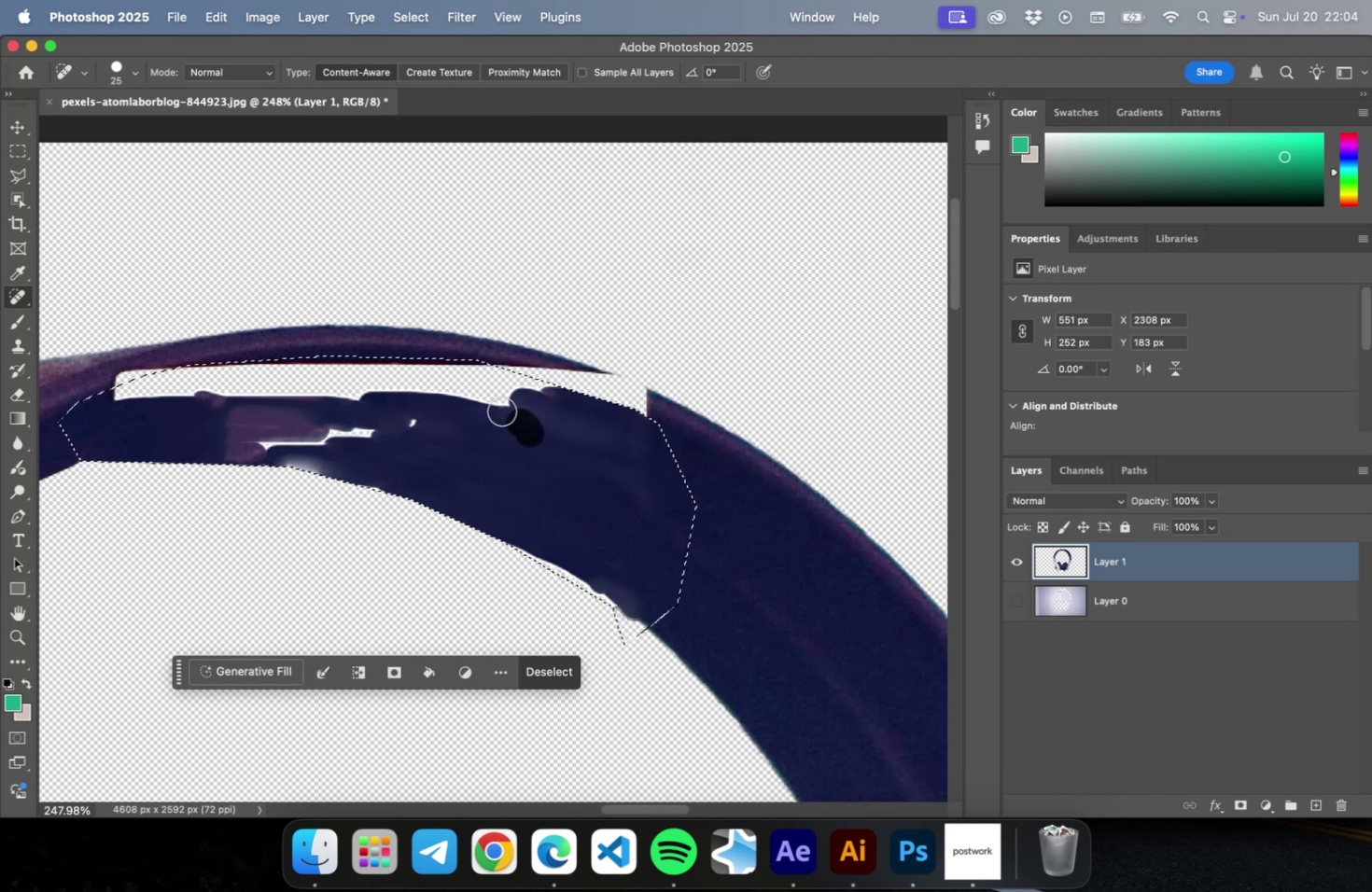 
left_click_drag(start_coordinate=[529, 432], to_coordinate=[341, 379])
 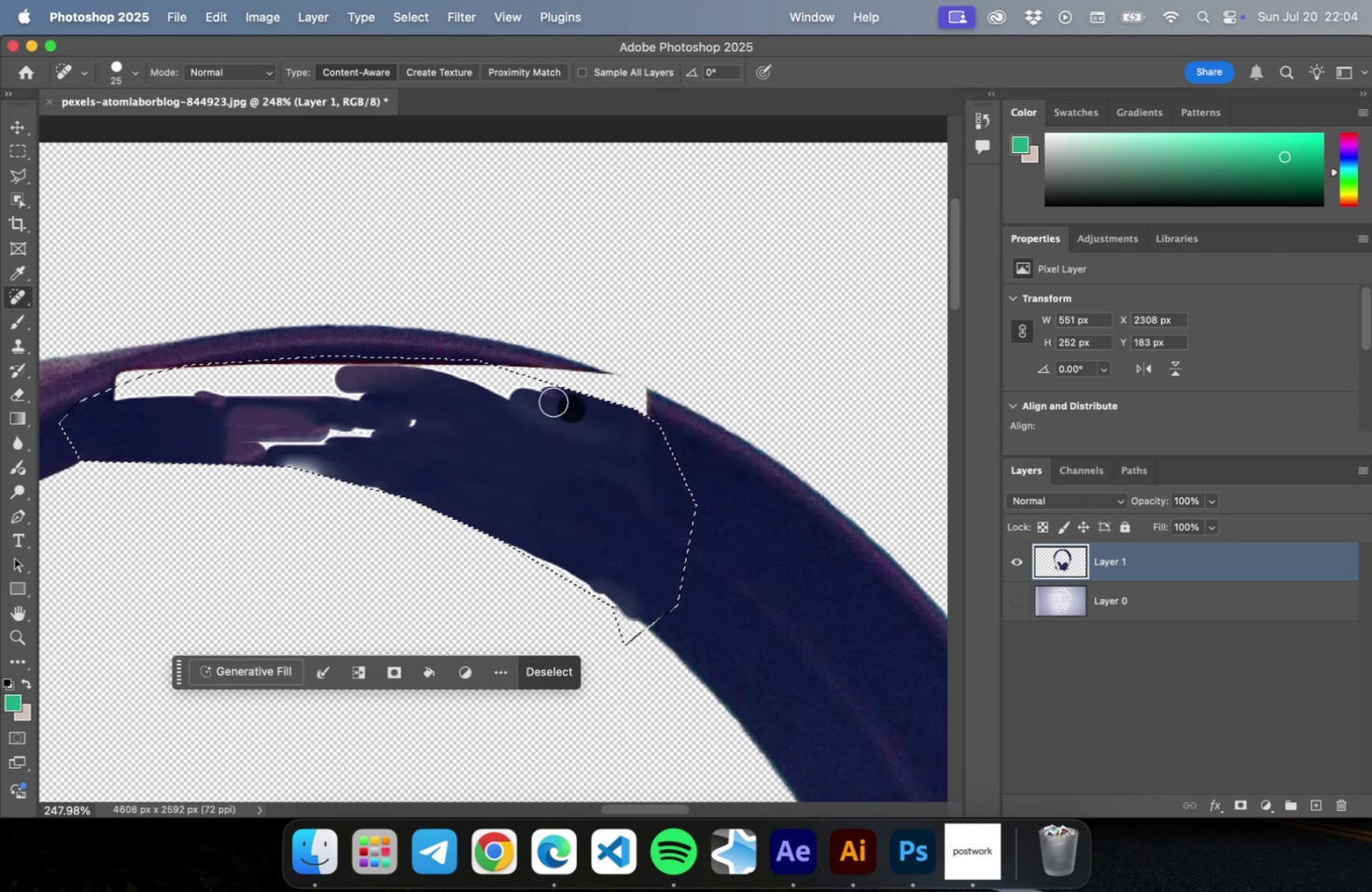 
left_click_drag(start_coordinate=[570, 408], to_coordinate=[380, 384])
 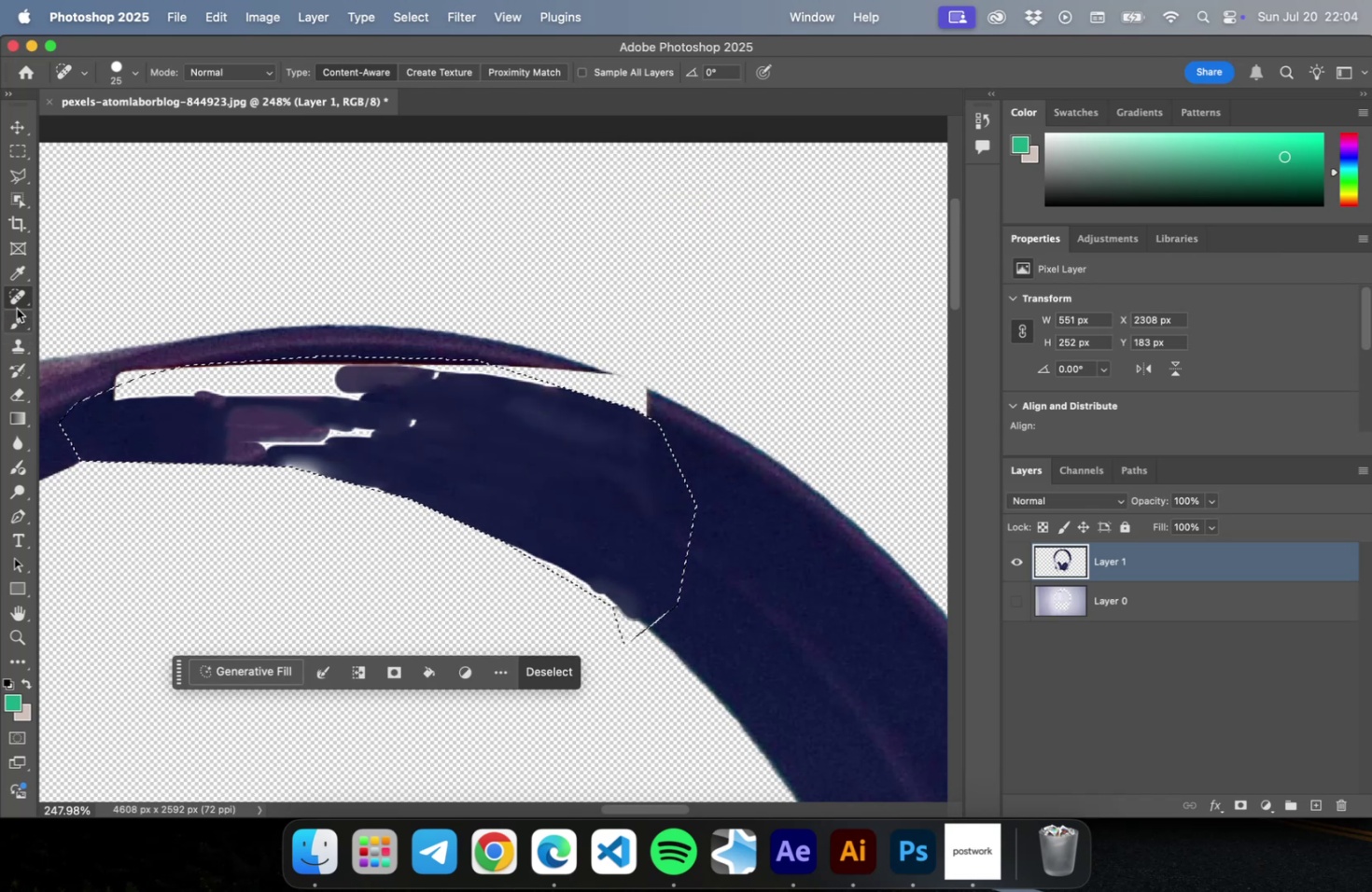 
left_click_drag(start_coordinate=[17, 297], to_coordinate=[133, 328])
 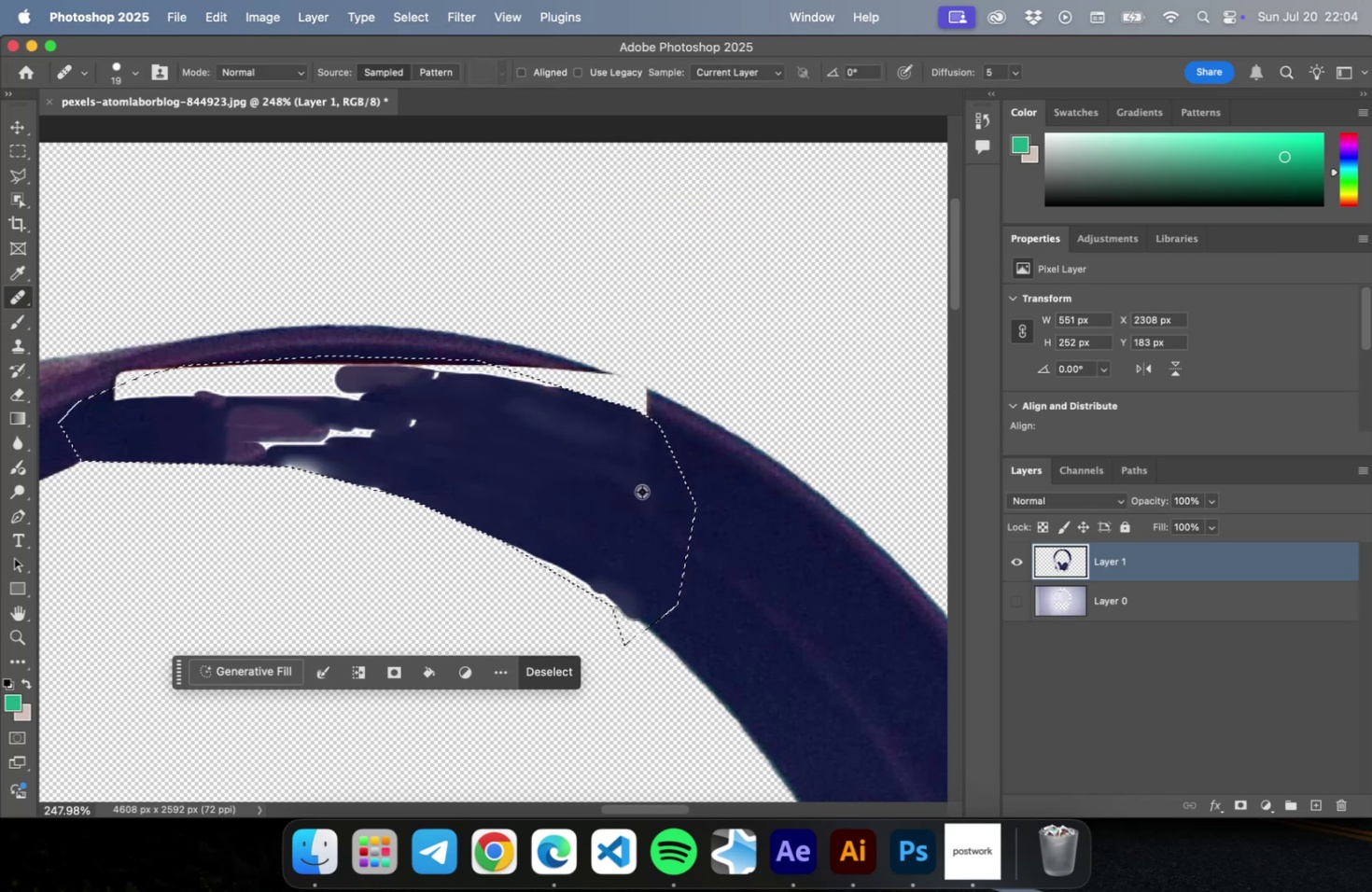 
hold_key(key=OptionLeft, duration=0.6)
left_click([642, 492])
 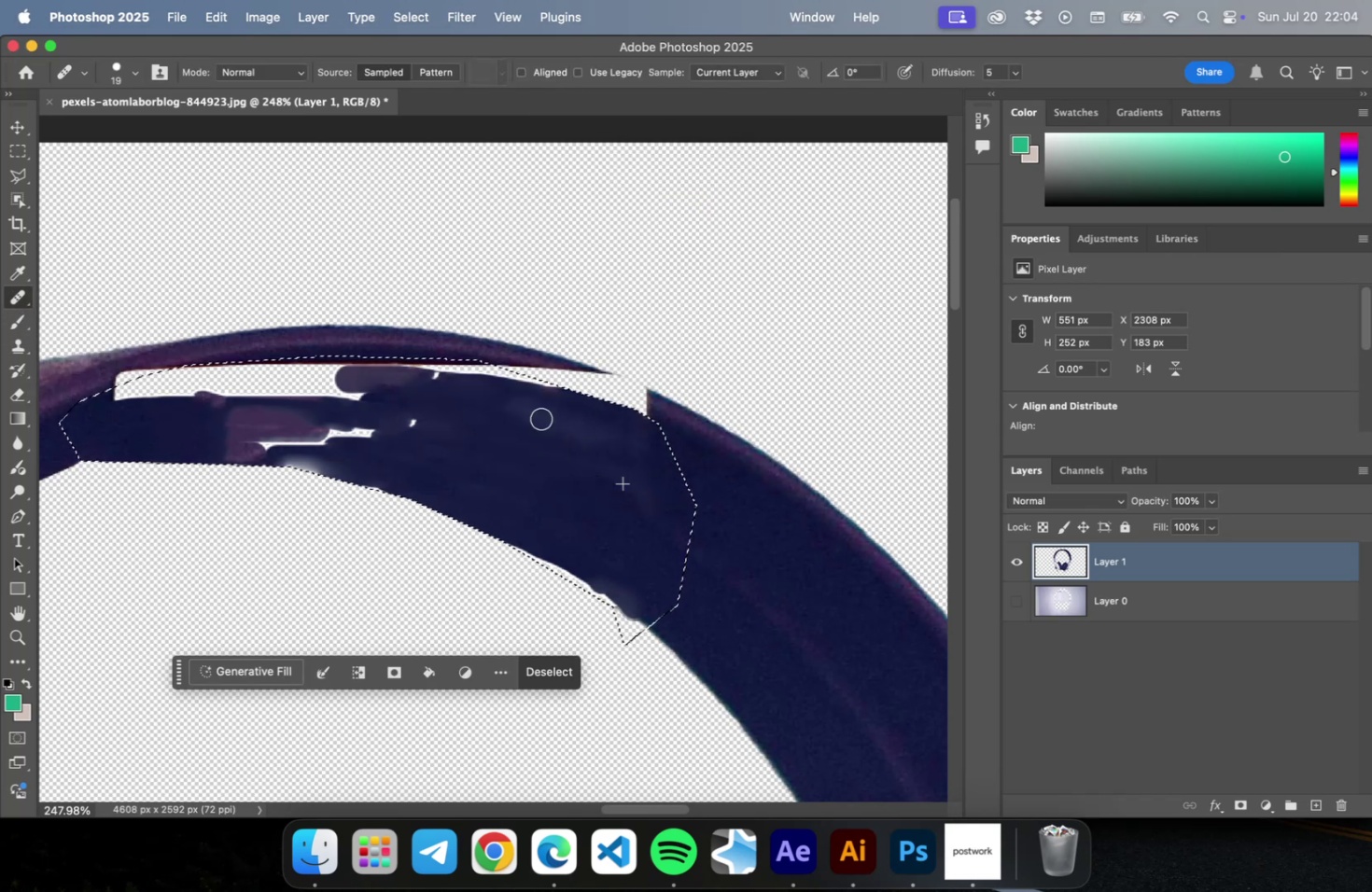 
left_click_drag(start_coordinate=[580, 434], to_coordinate=[469, 404])
 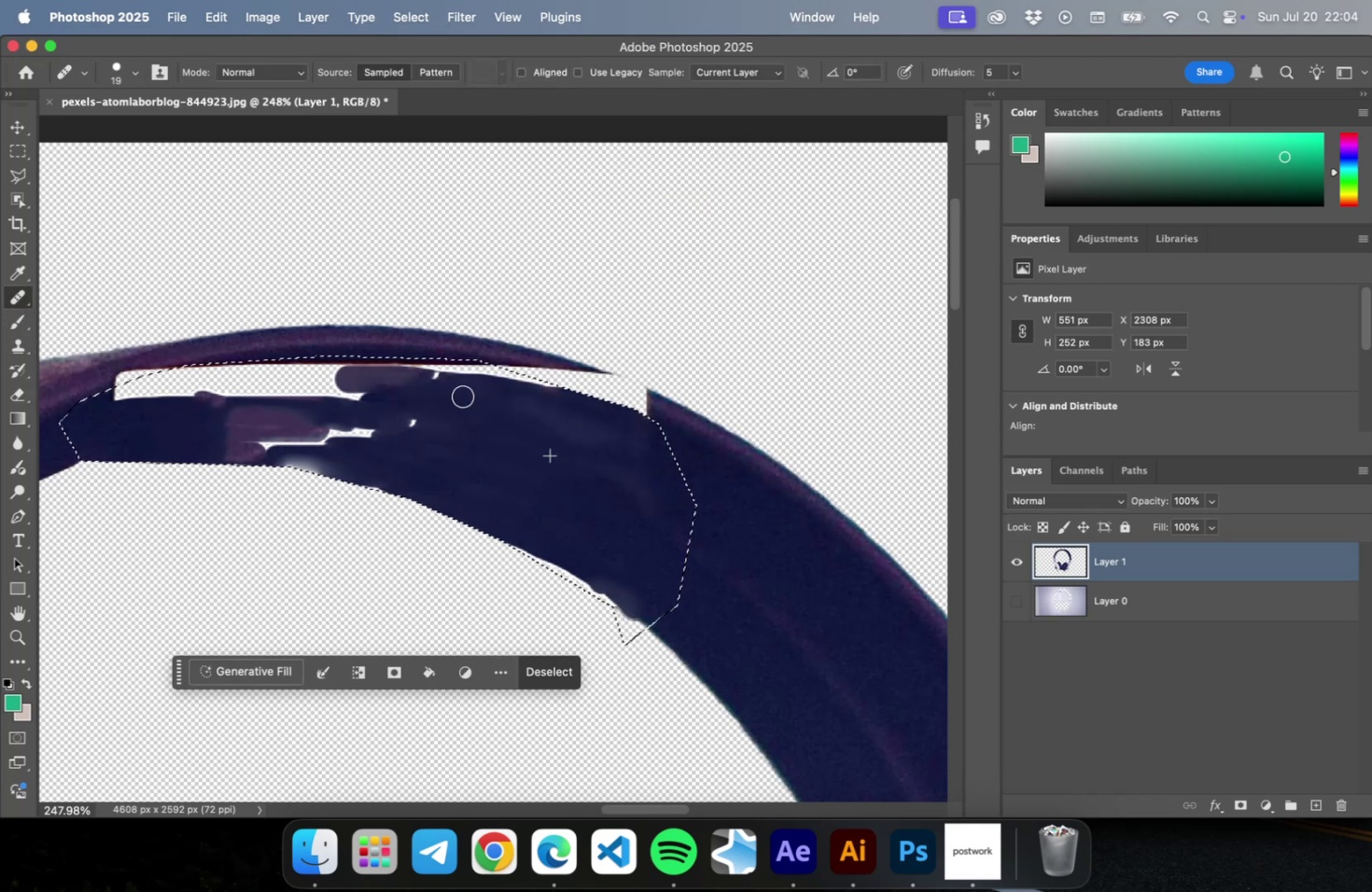 
left_click_drag(start_coordinate=[572, 434], to_coordinate=[458, 396])
 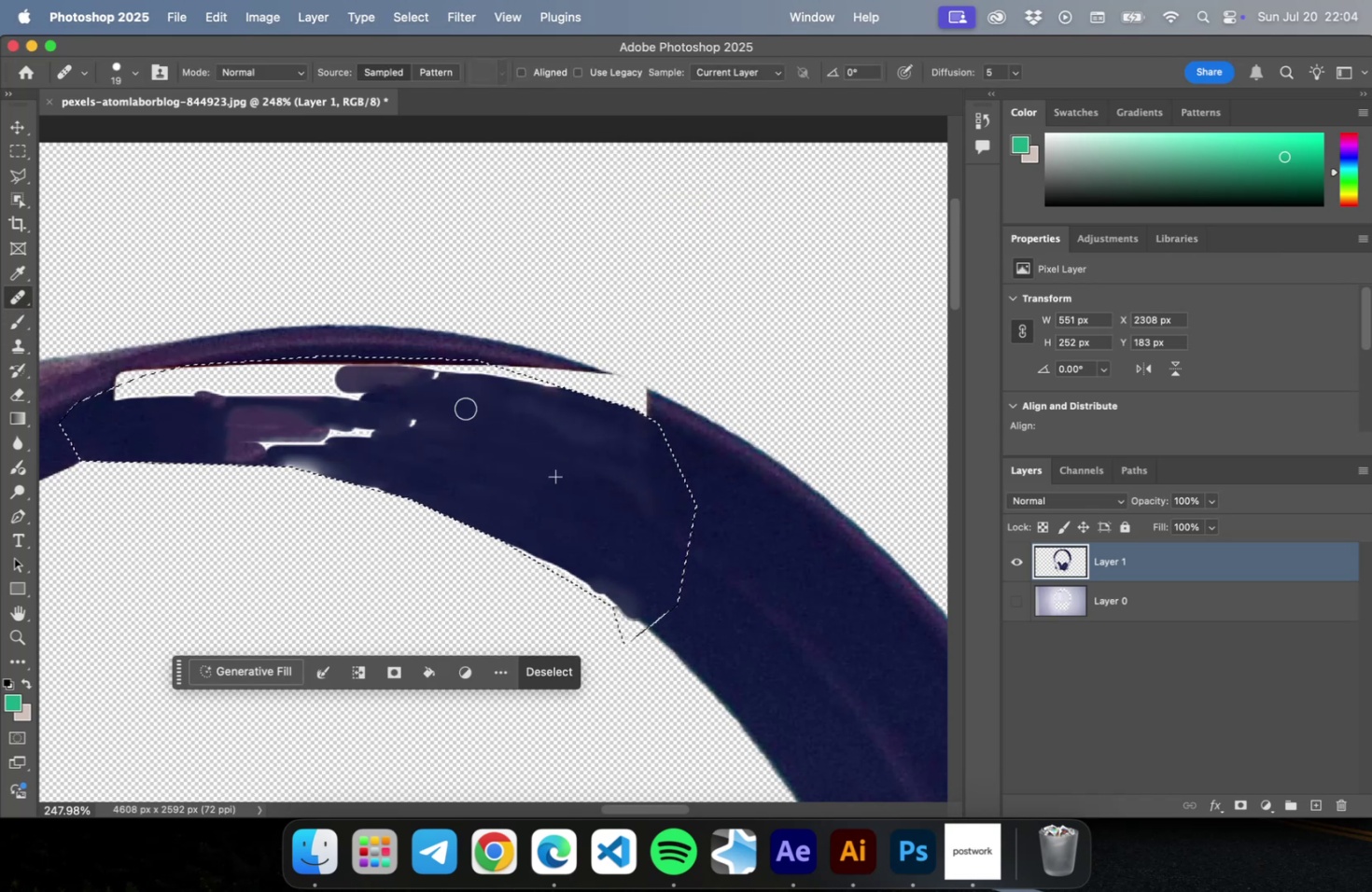 
left_click_drag(start_coordinate=[567, 427], to_coordinate=[377, 391])
 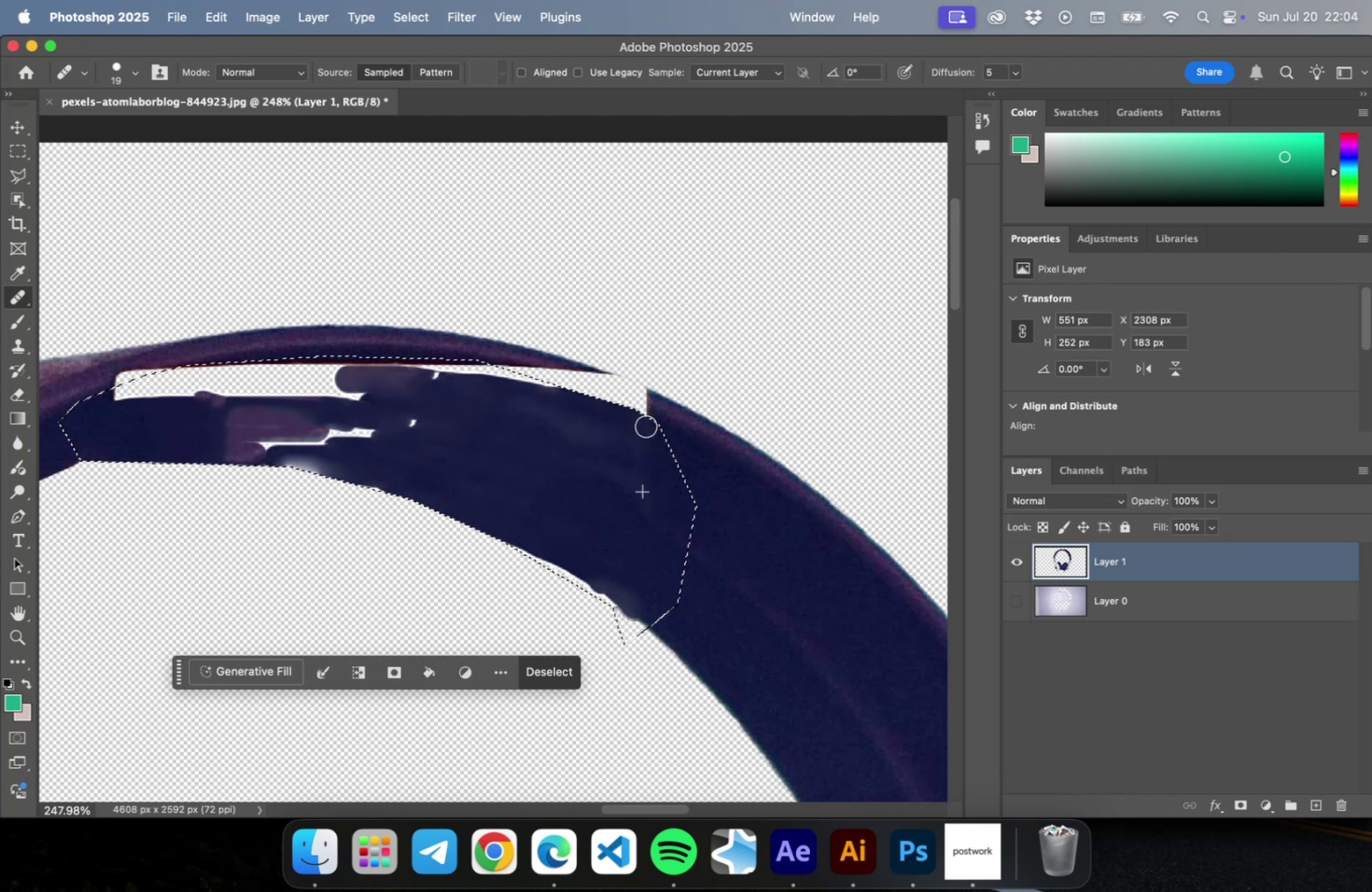 
left_click_drag(start_coordinate=[649, 429], to_coordinate=[427, 361])
 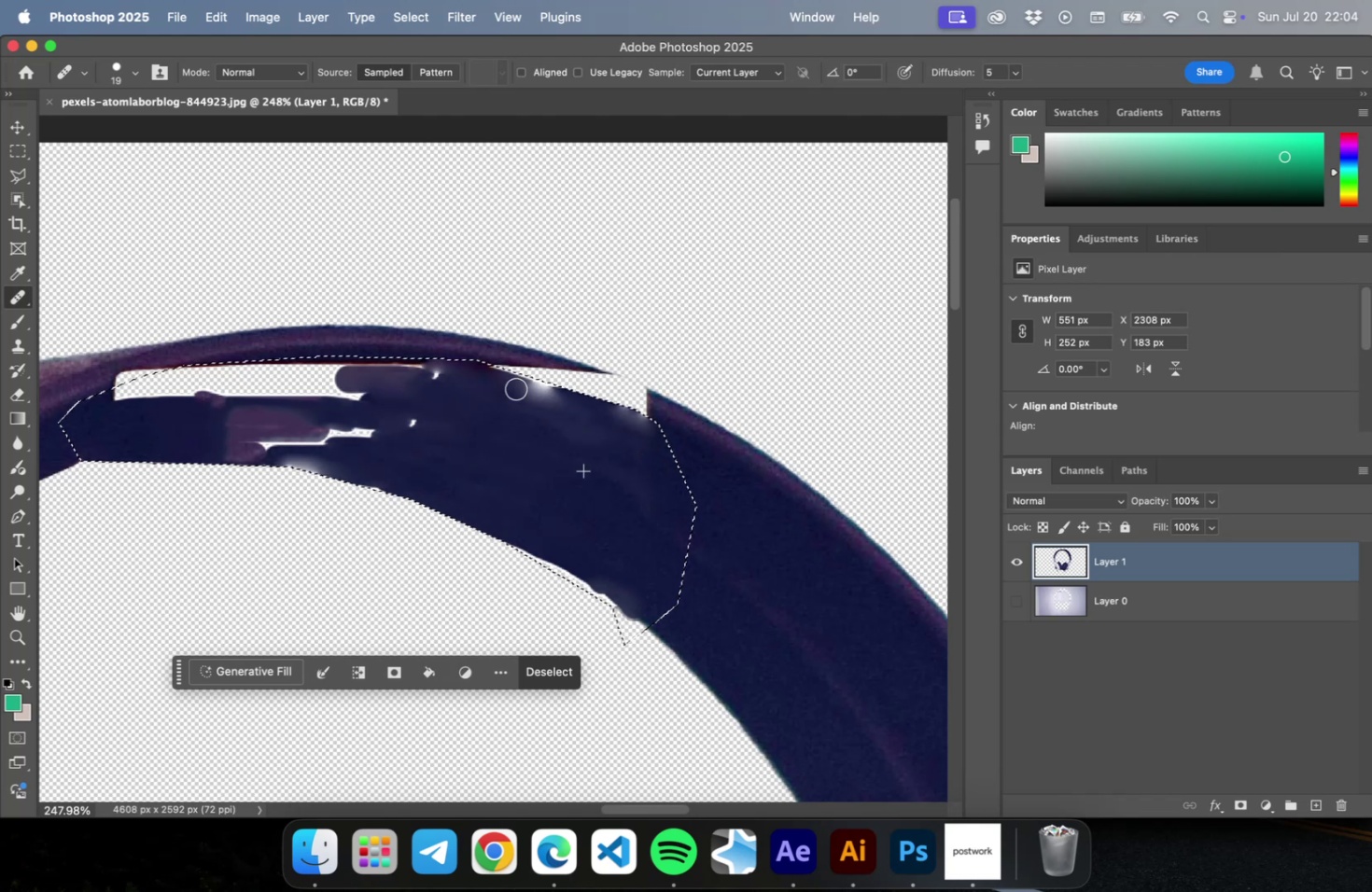 
left_click_drag(start_coordinate=[584, 413], to_coordinate=[504, 388])
 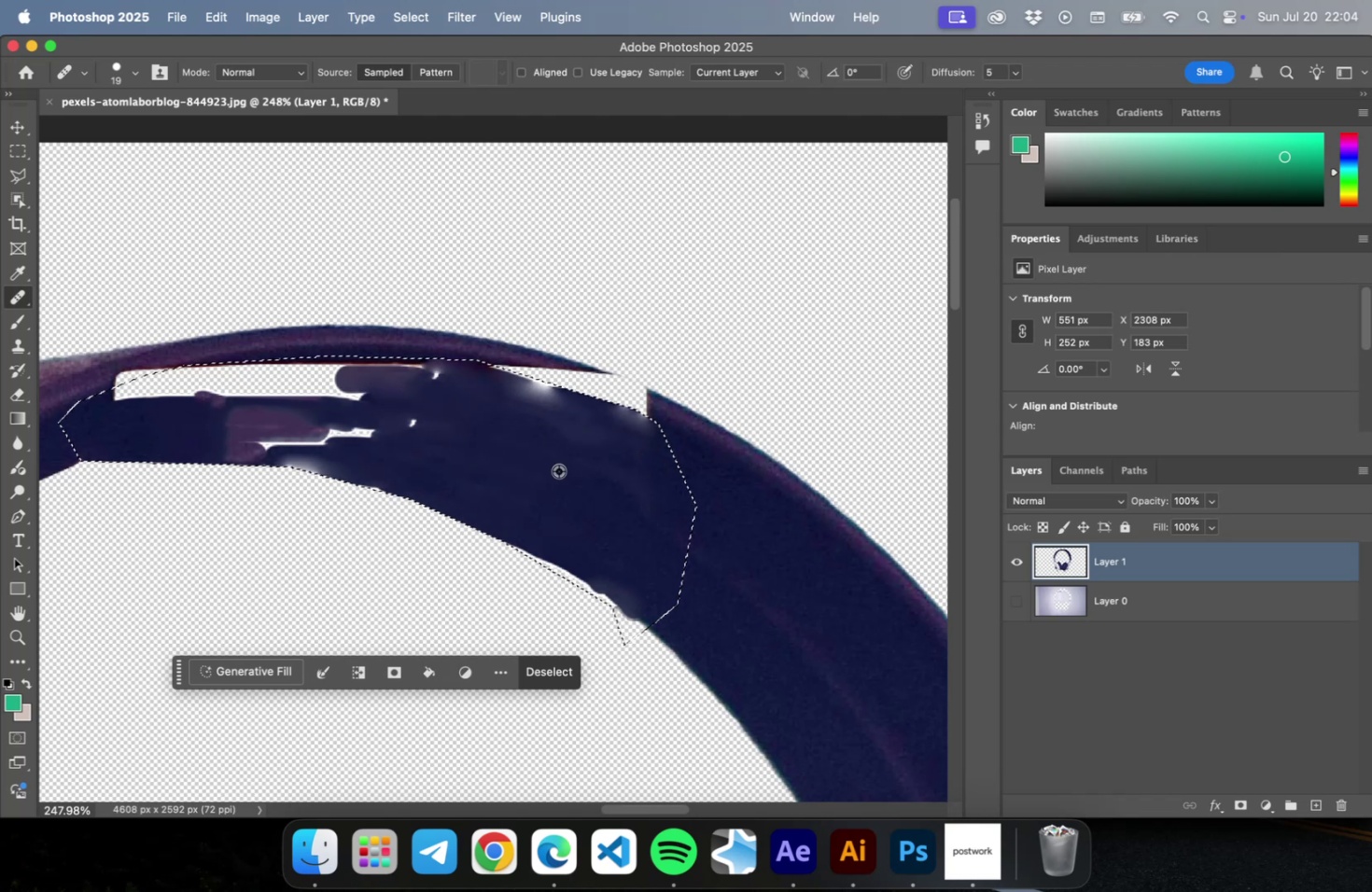 
hold_key(key=OptionLeft, duration=0.43)
left_click([558, 470])
 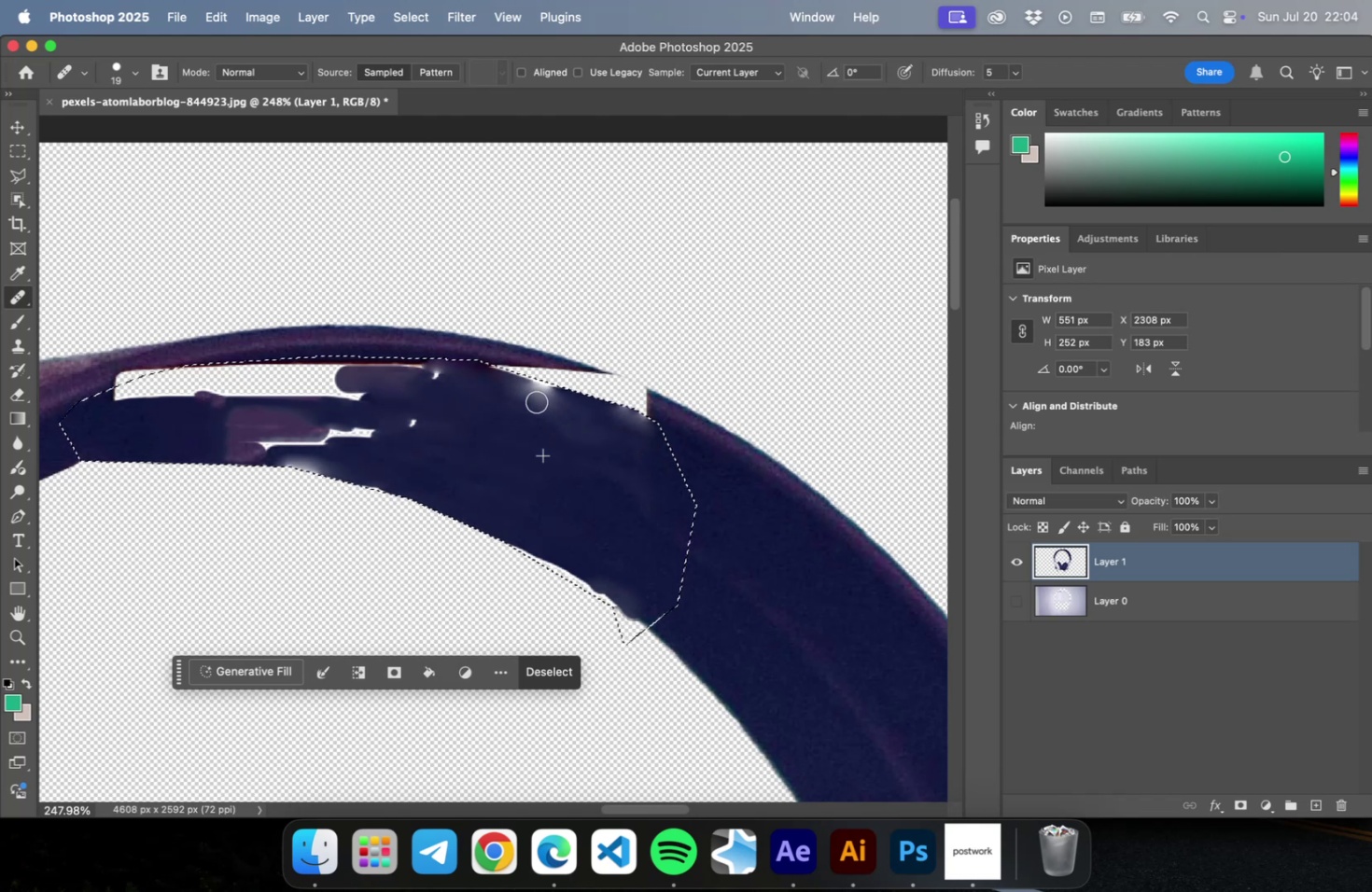 
left_click_drag(start_coordinate=[554, 418], to_coordinate=[486, 379])
 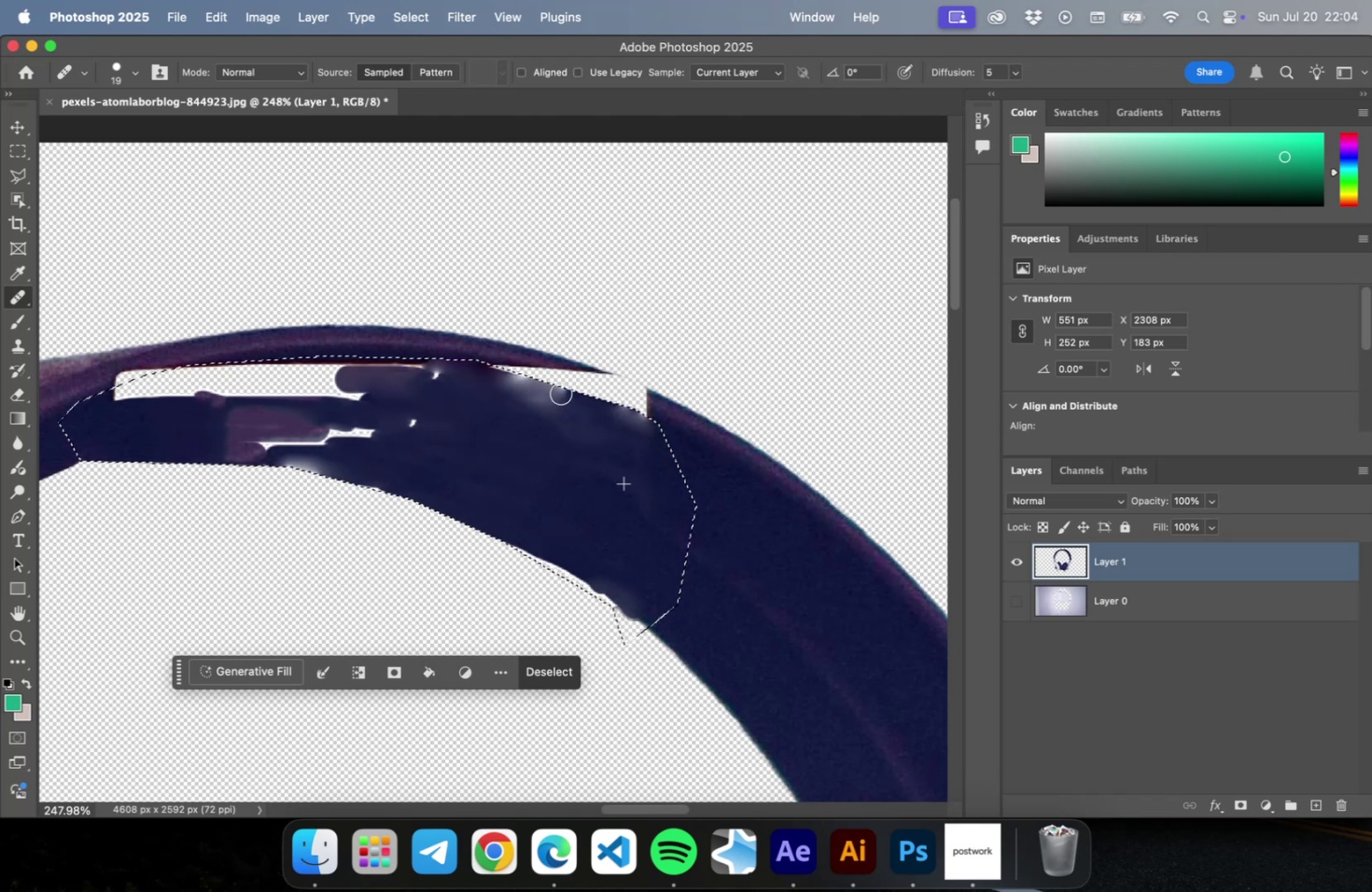 
left_click_drag(start_coordinate=[492, 380], to_coordinate=[578, 397])
 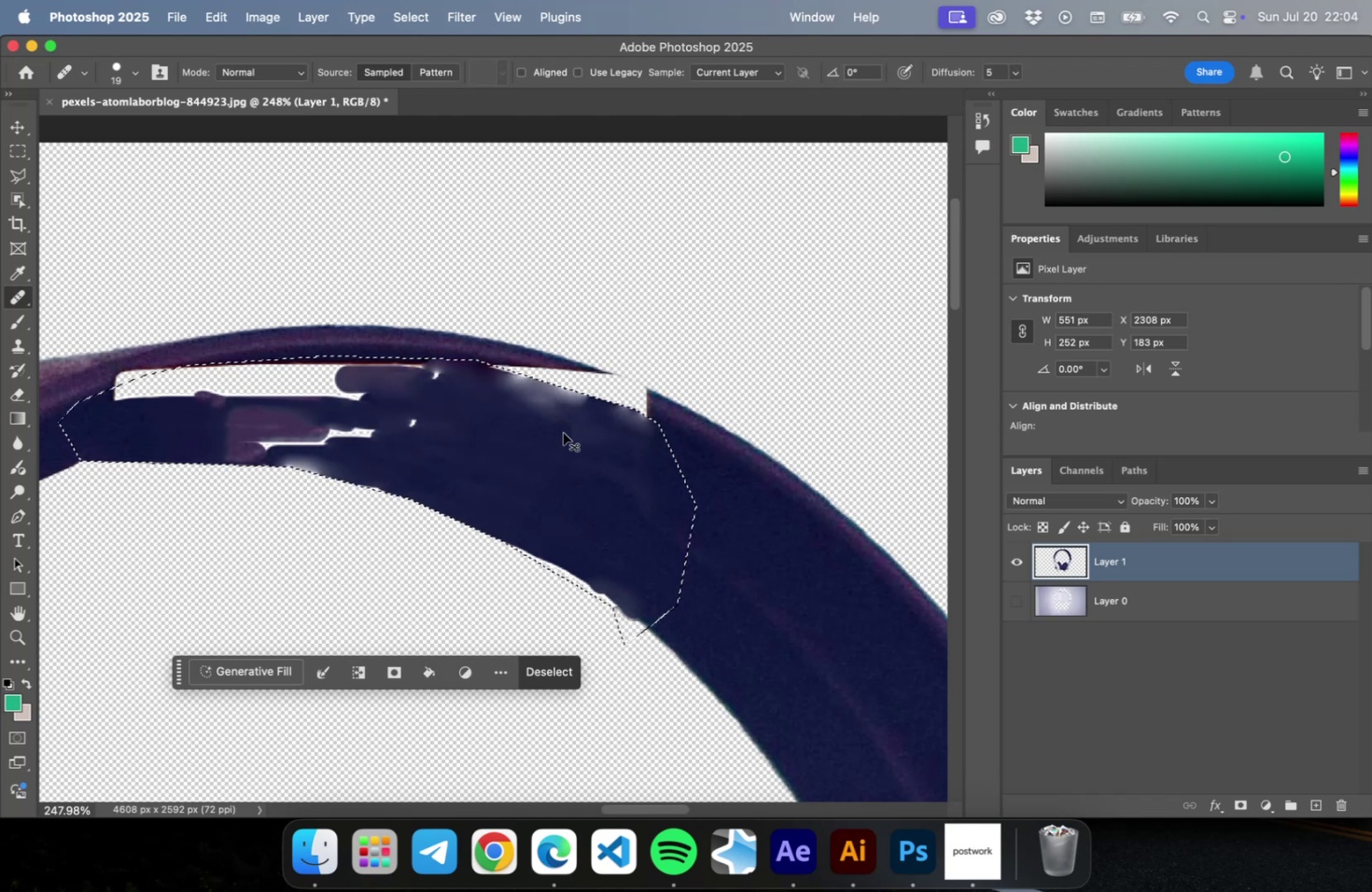 
key(Meta+Z)
 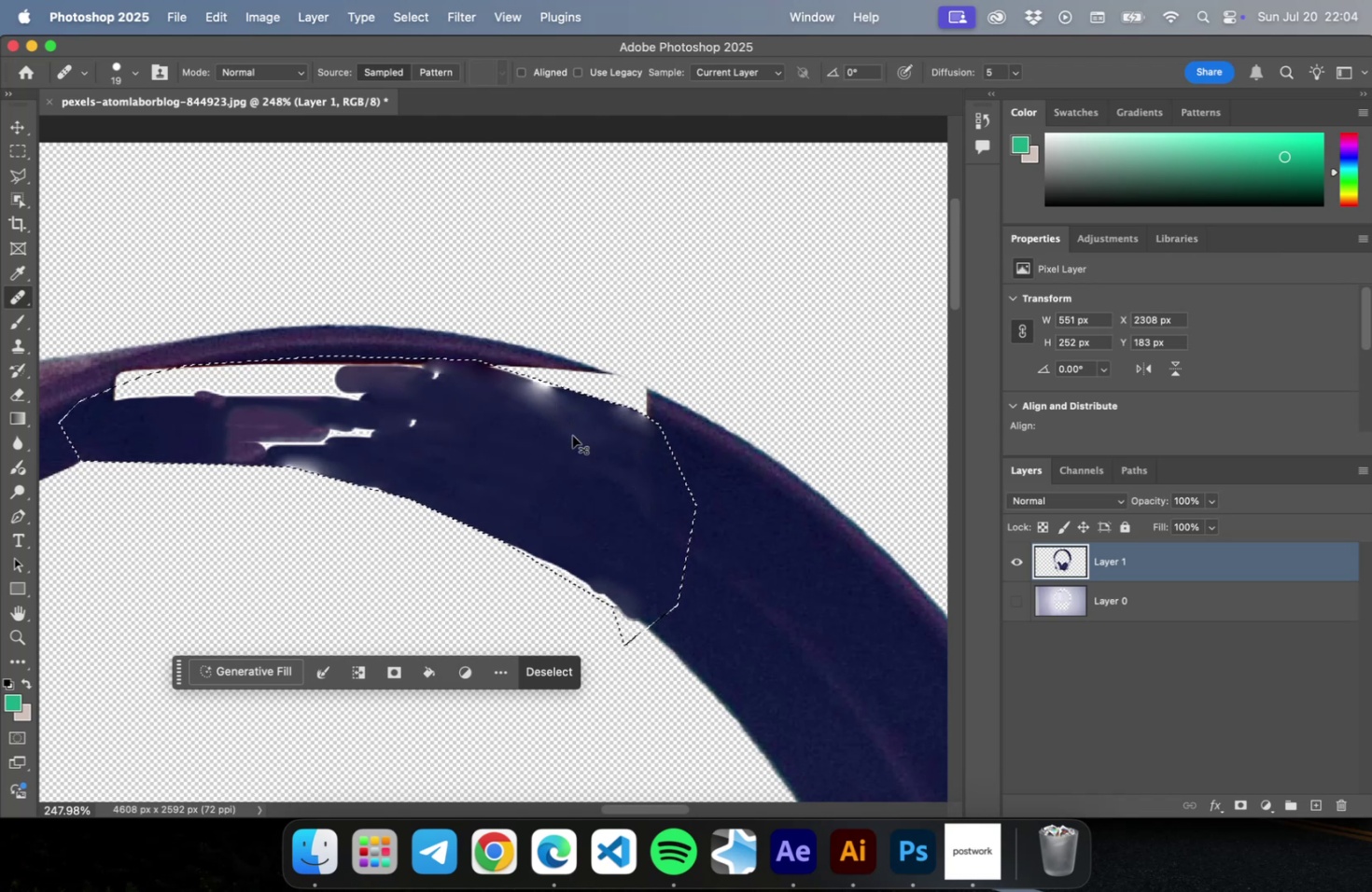 
key(Meta+CommandLeft)
 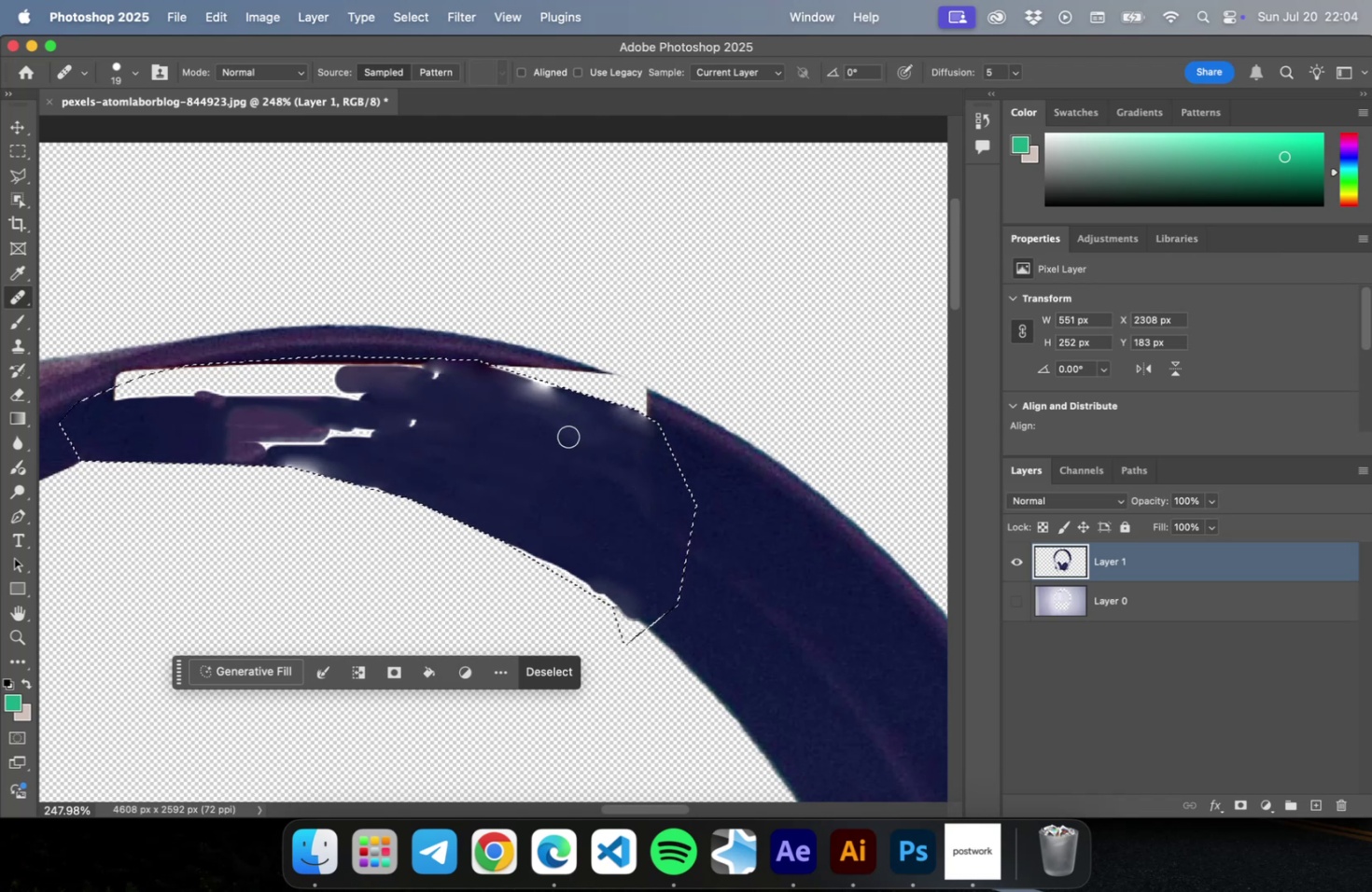 
key(Meta+Z)
 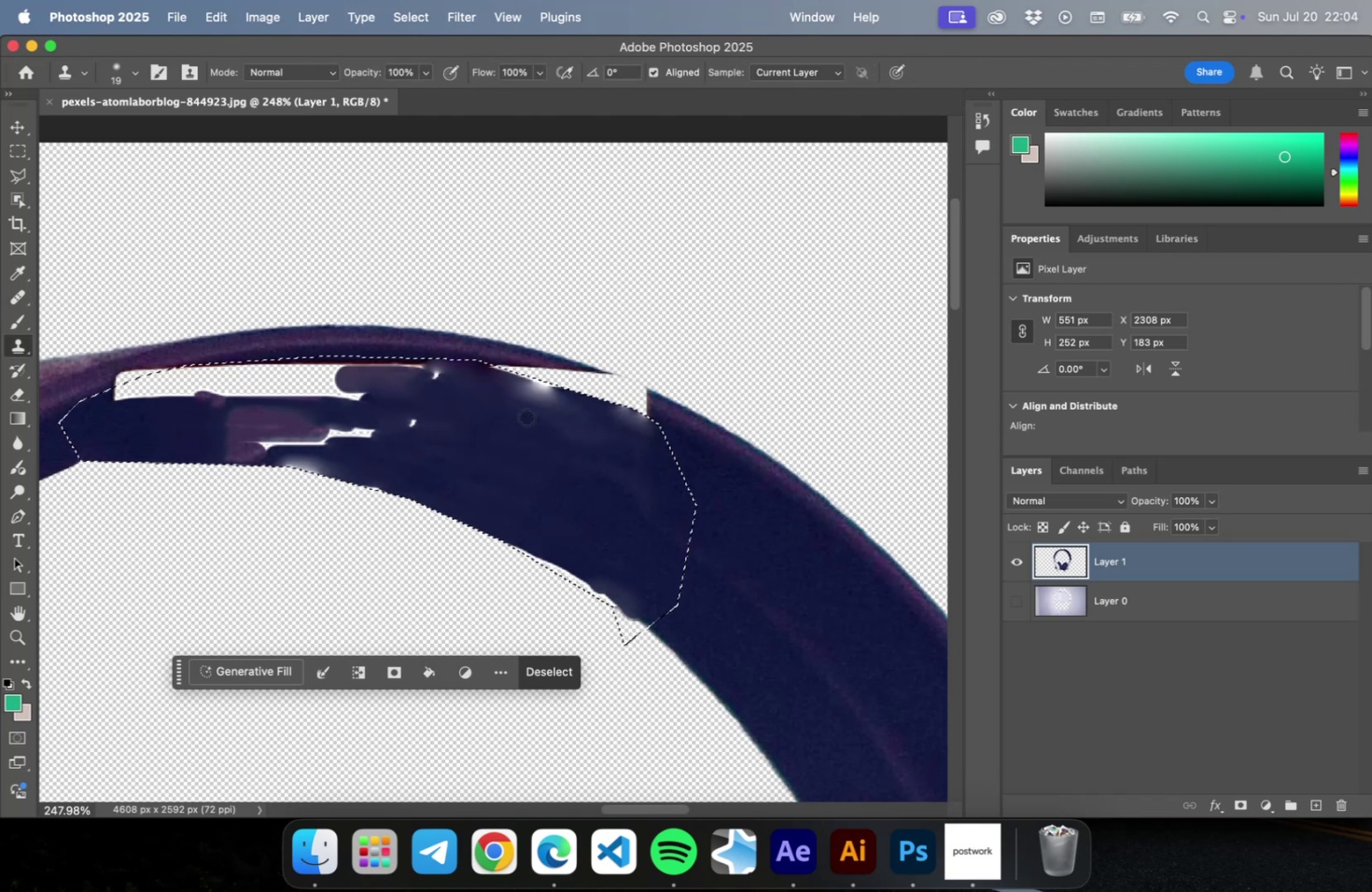 
hold_key(key=OptionLeft, duration=0.53)
left_click([567, 484])
 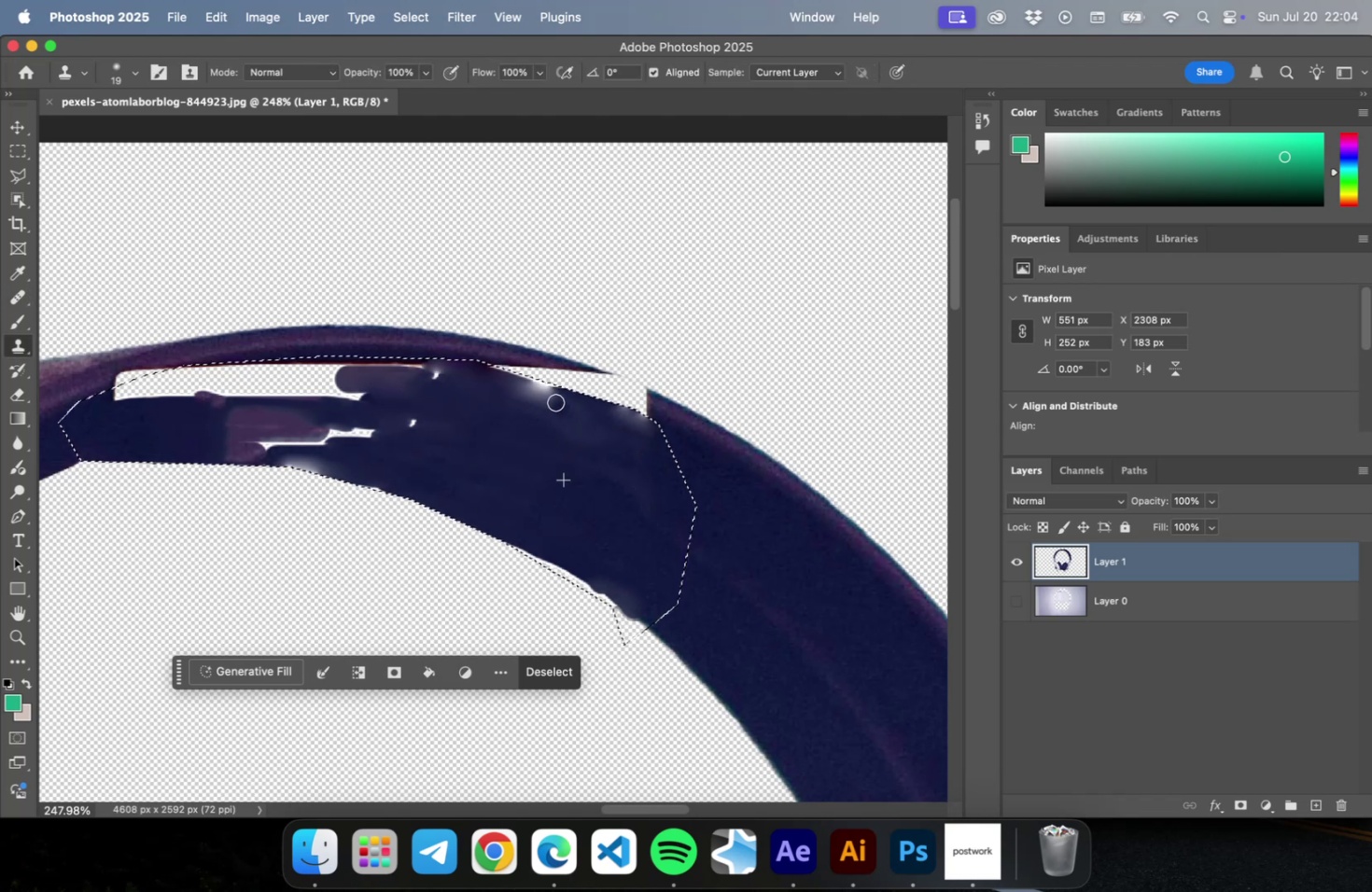 
left_click_drag(start_coordinate=[561, 409], to_coordinate=[510, 383])
 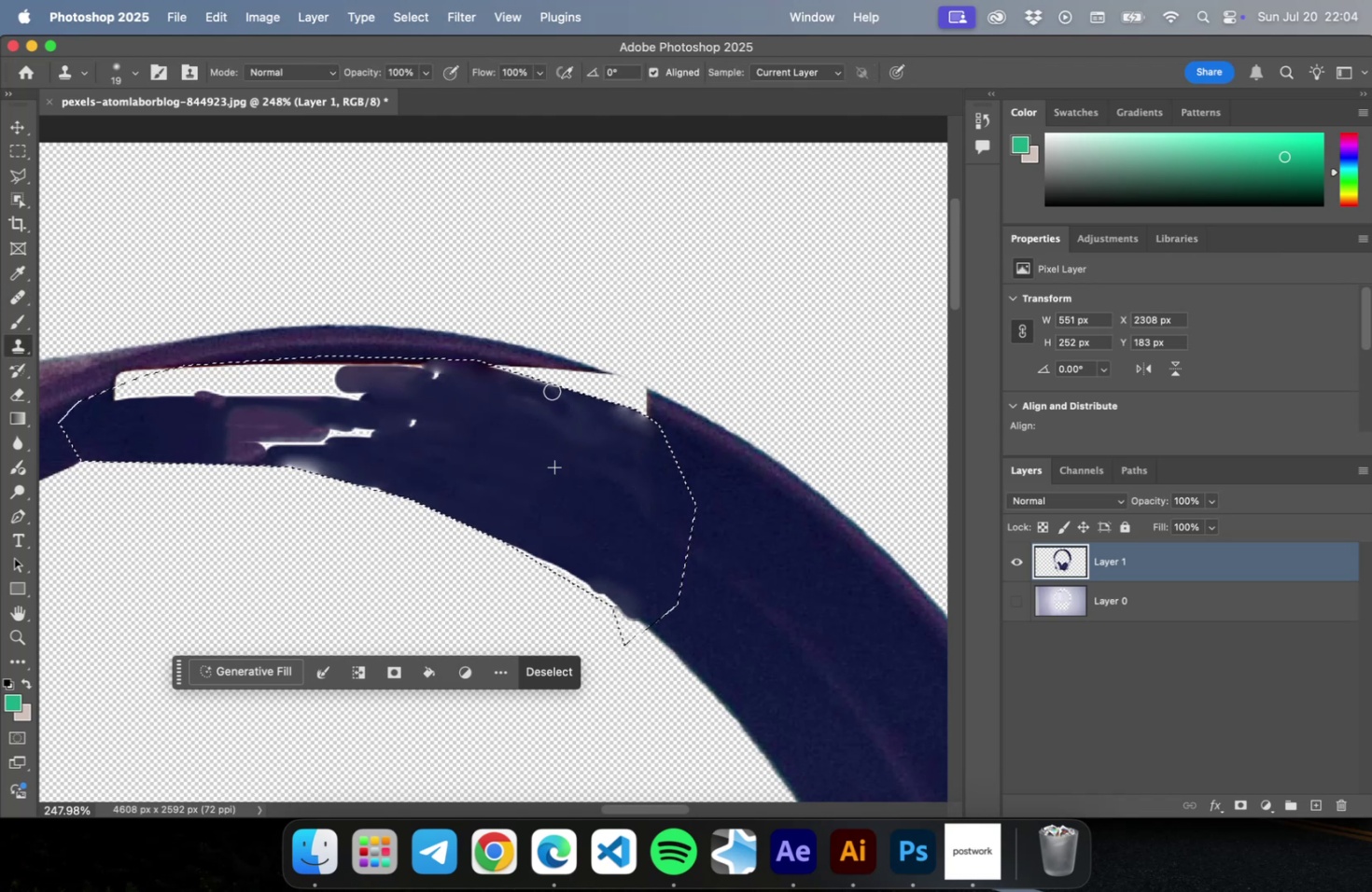 
left_click_drag(start_coordinate=[510, 384], to_coordinate=[584, 400])
 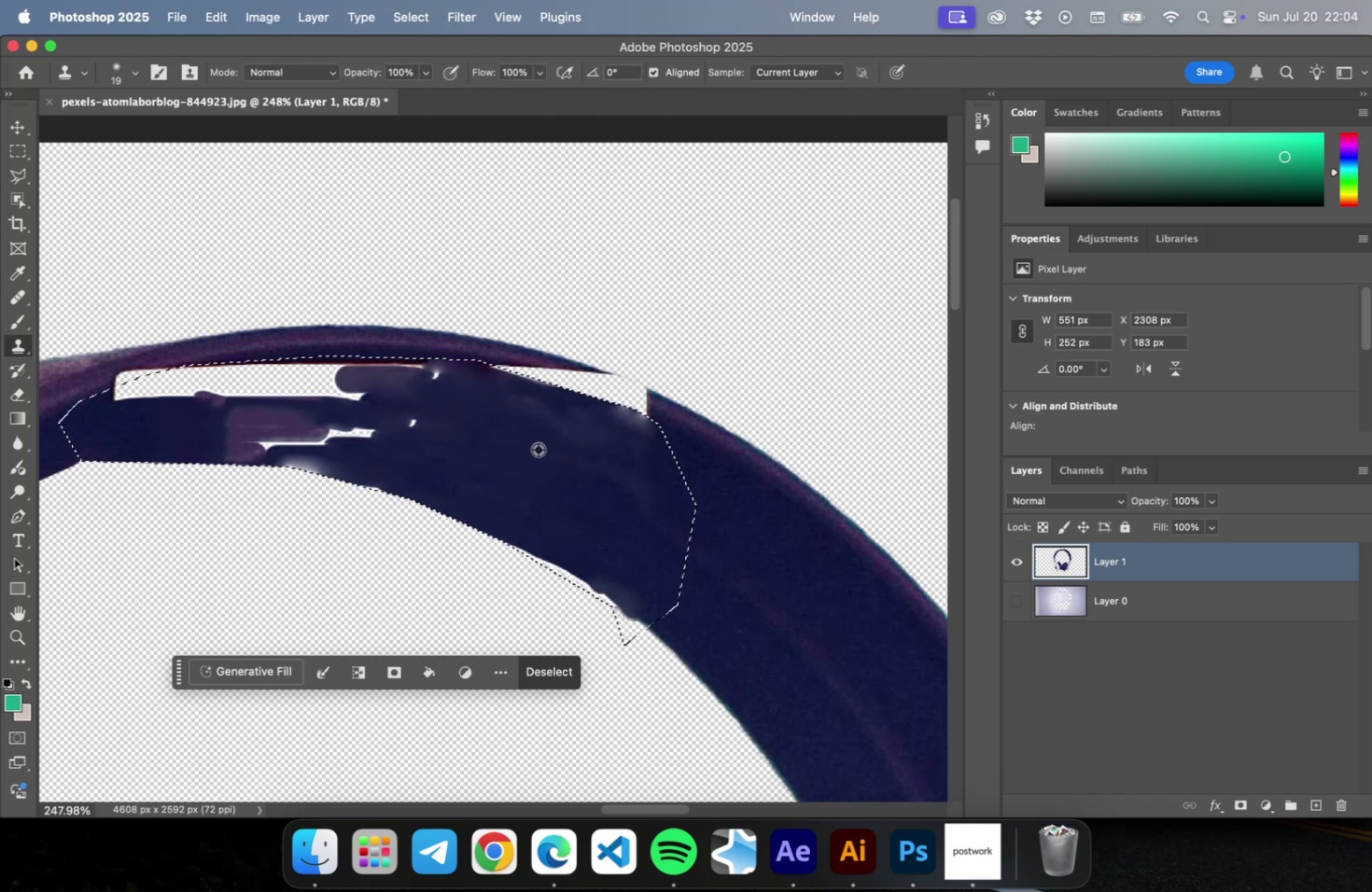 
hold_key(key=OptionLeft, duration=0.57)
 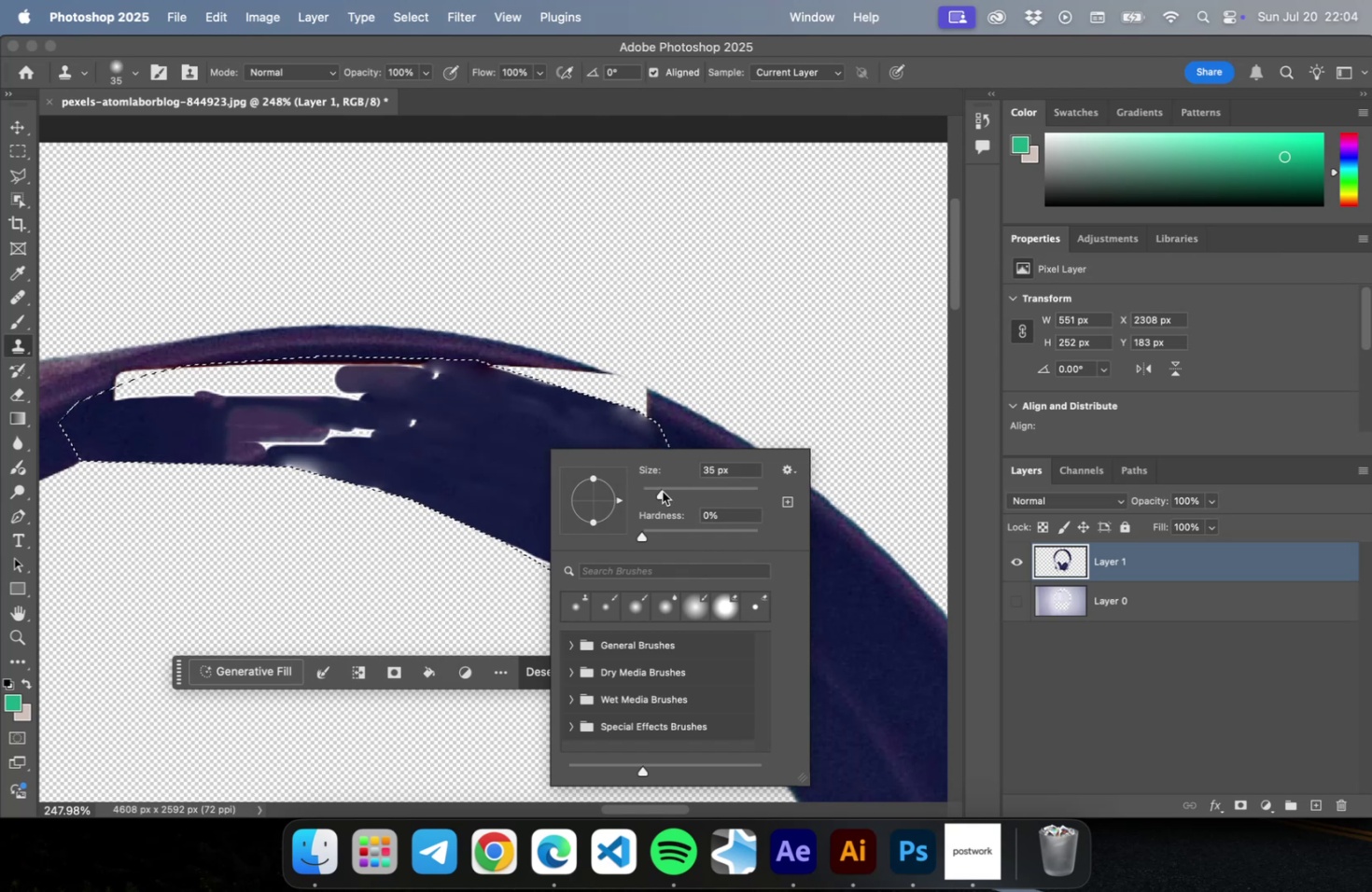 
left_click_drag(start_coordinate=[660, 491], to_coordinate=[676, 490])
 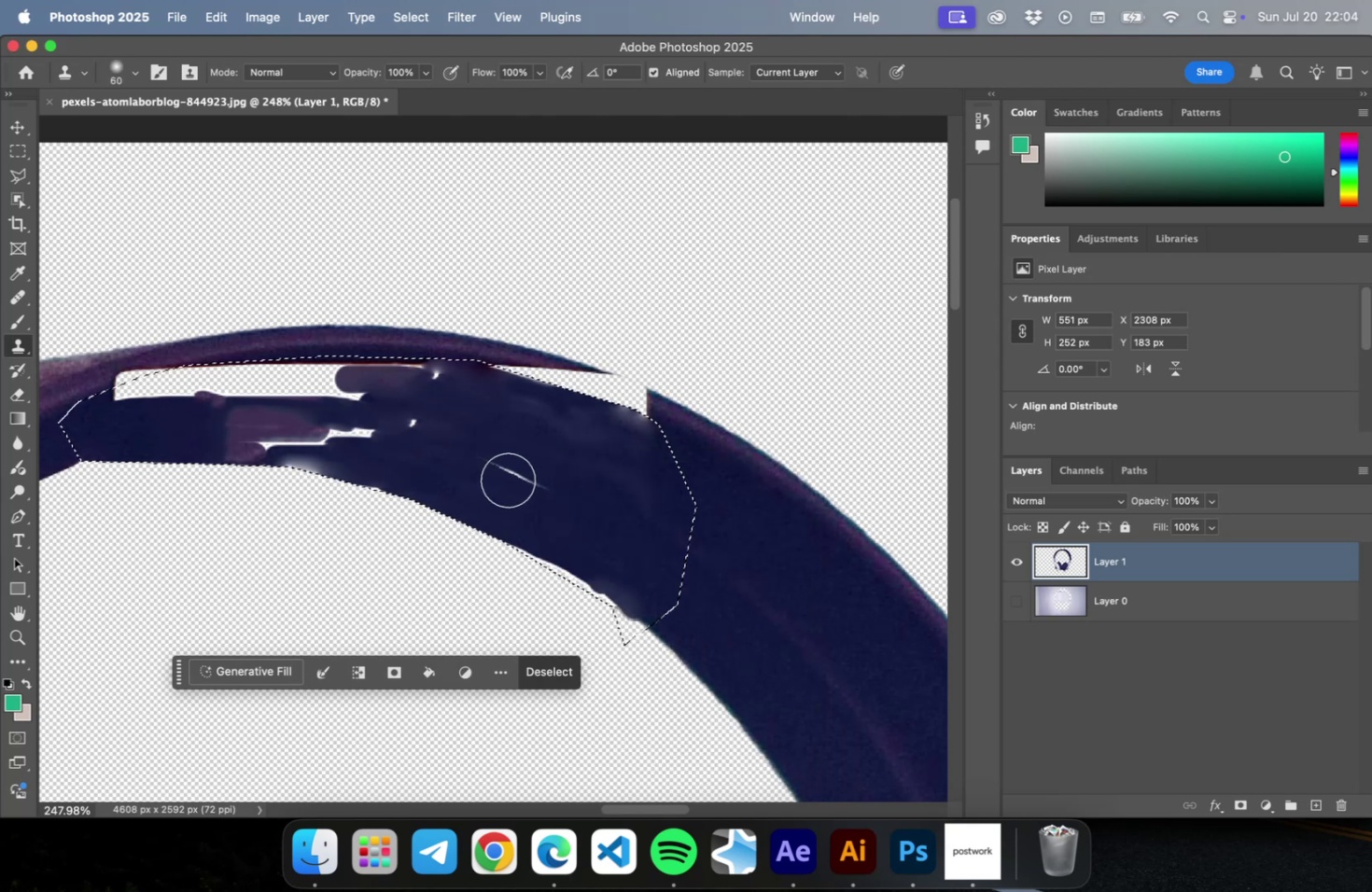 
left_click([508, 480])
 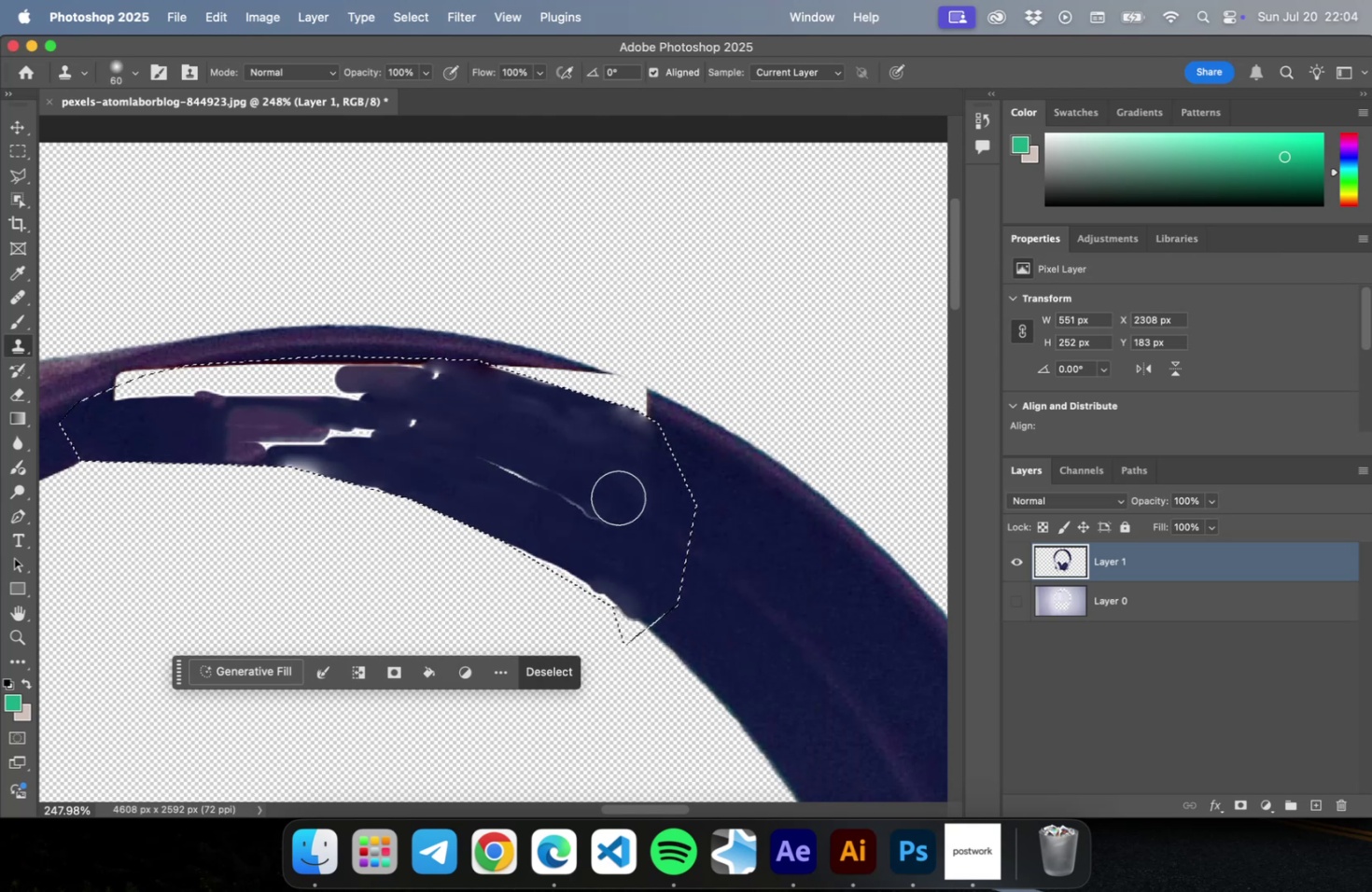 
key(Meta+CommandLeft)
 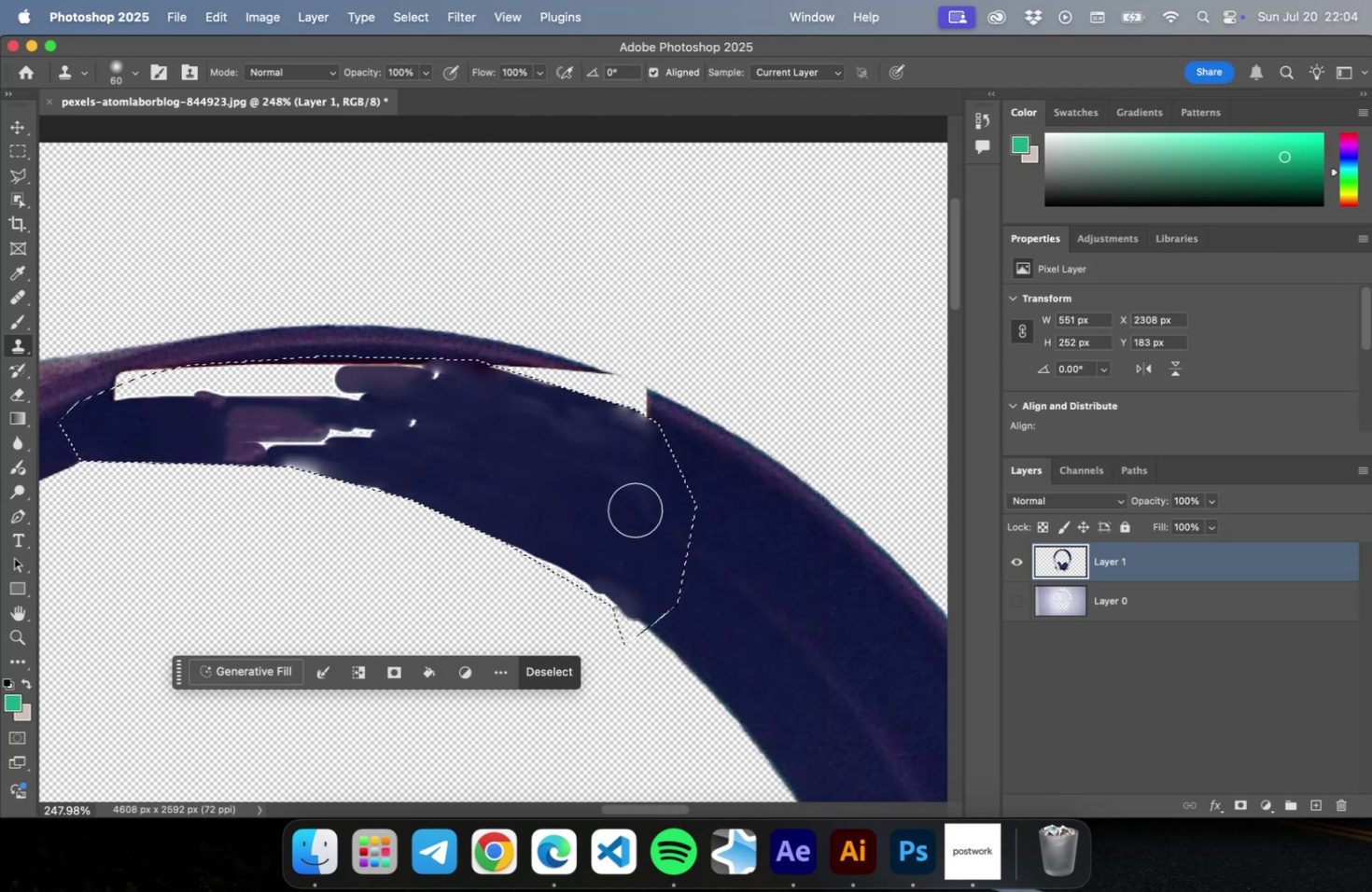 
key(Meta+Z)
 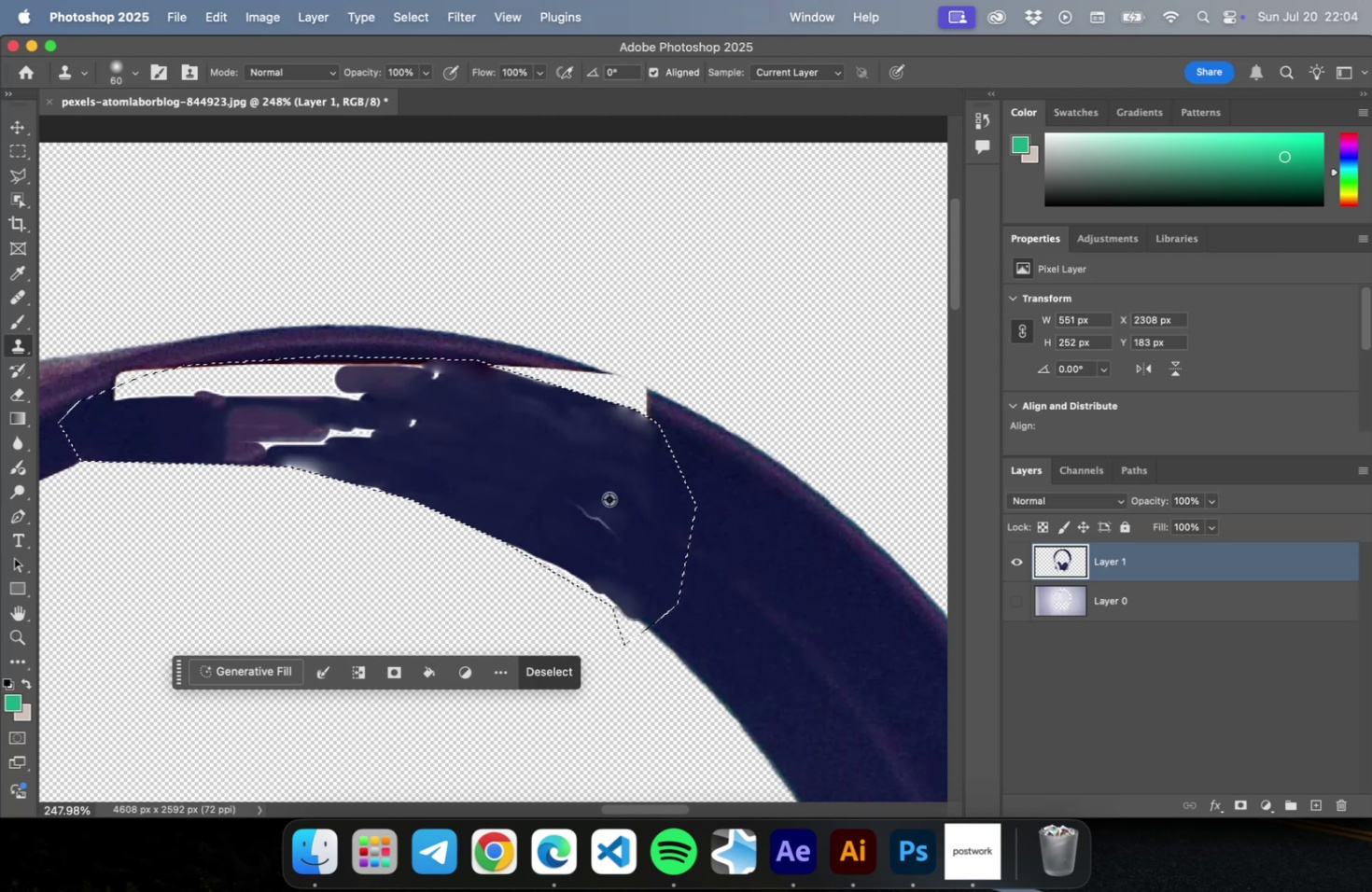 
hold_key(key=OptionLeft, duration=0.42)
left_click([609, 498])
 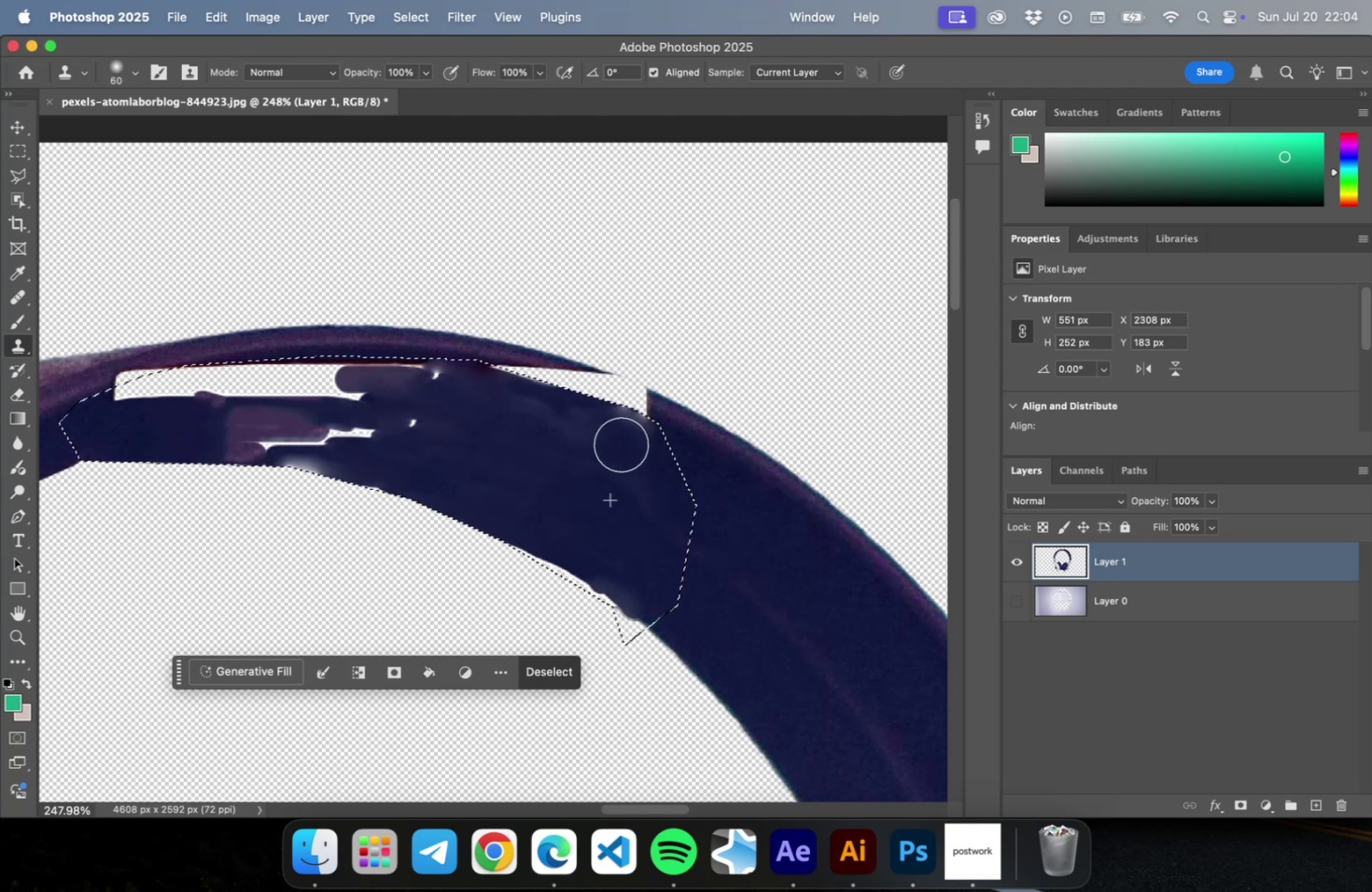 
left_click_drag(start_coordinate=[621, 445], to_coordinate=[470, 411])
 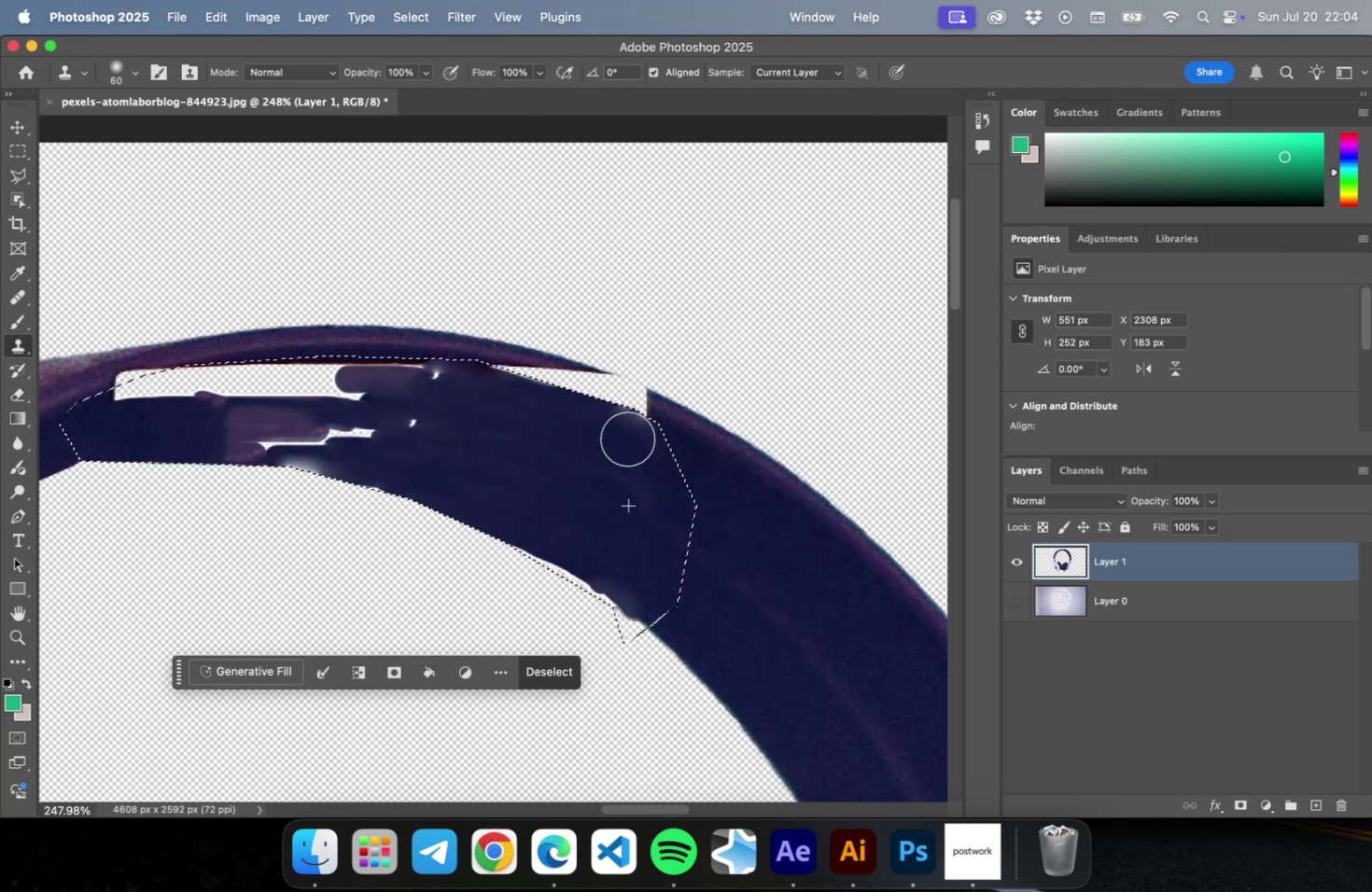 
left_click_drag(start_coordinate=[639, 453], to_coordinate=[498, 389])
 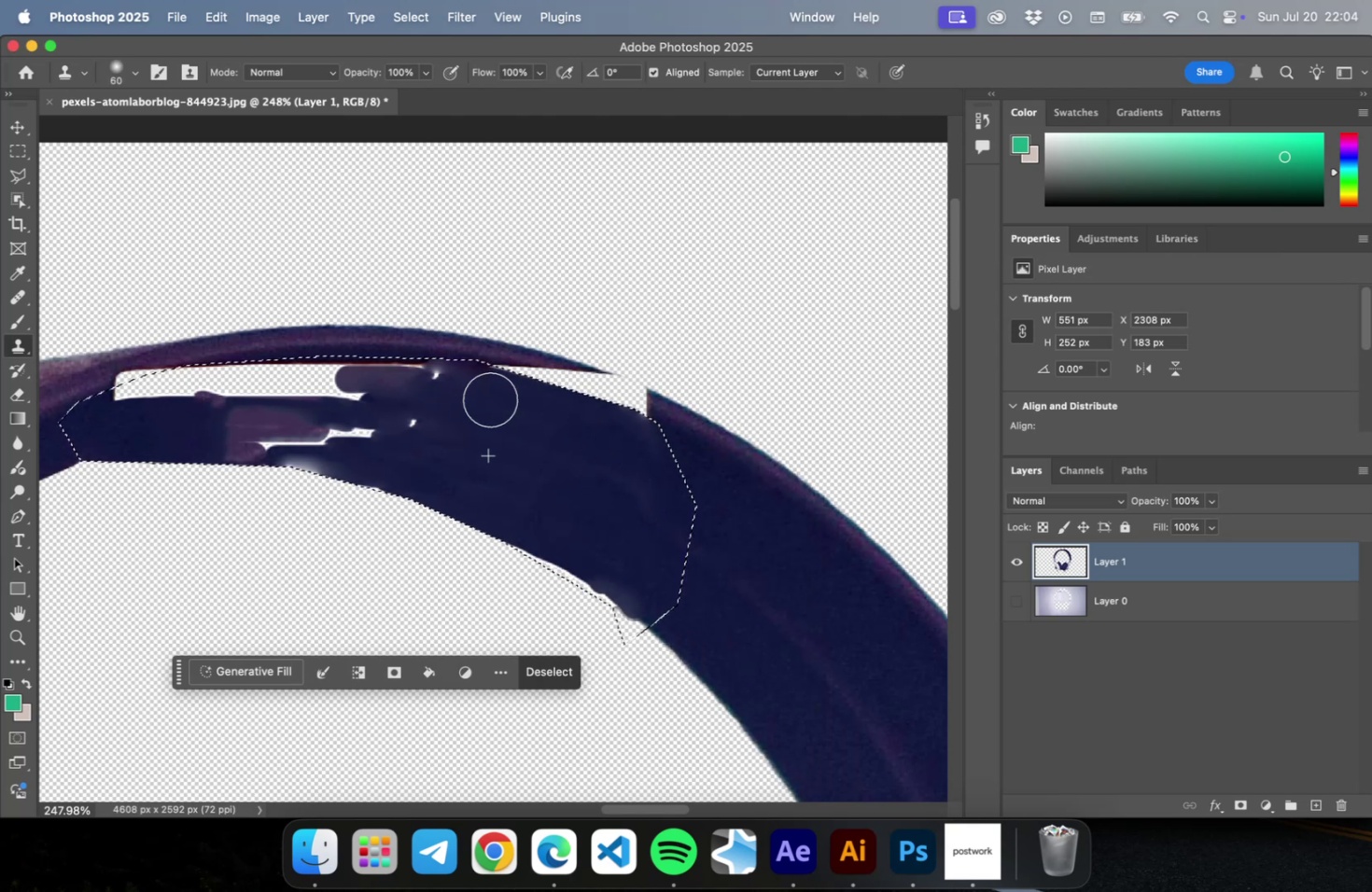 
left_click_drag(start_coordinate=[583, 427], to_coordinate=[438, 383])
 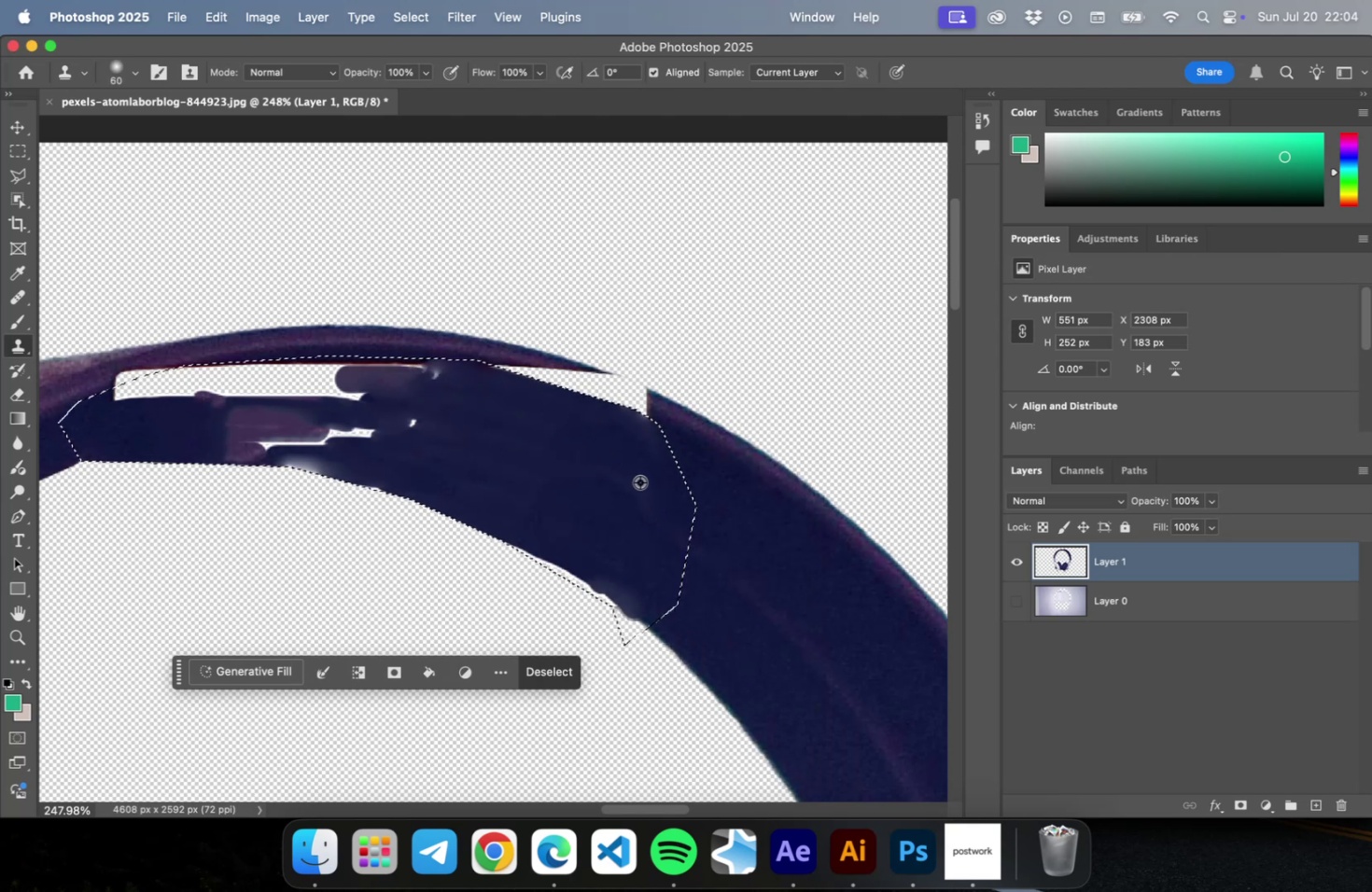 
hold_key(key=OptionLeft, duration=0.43)
 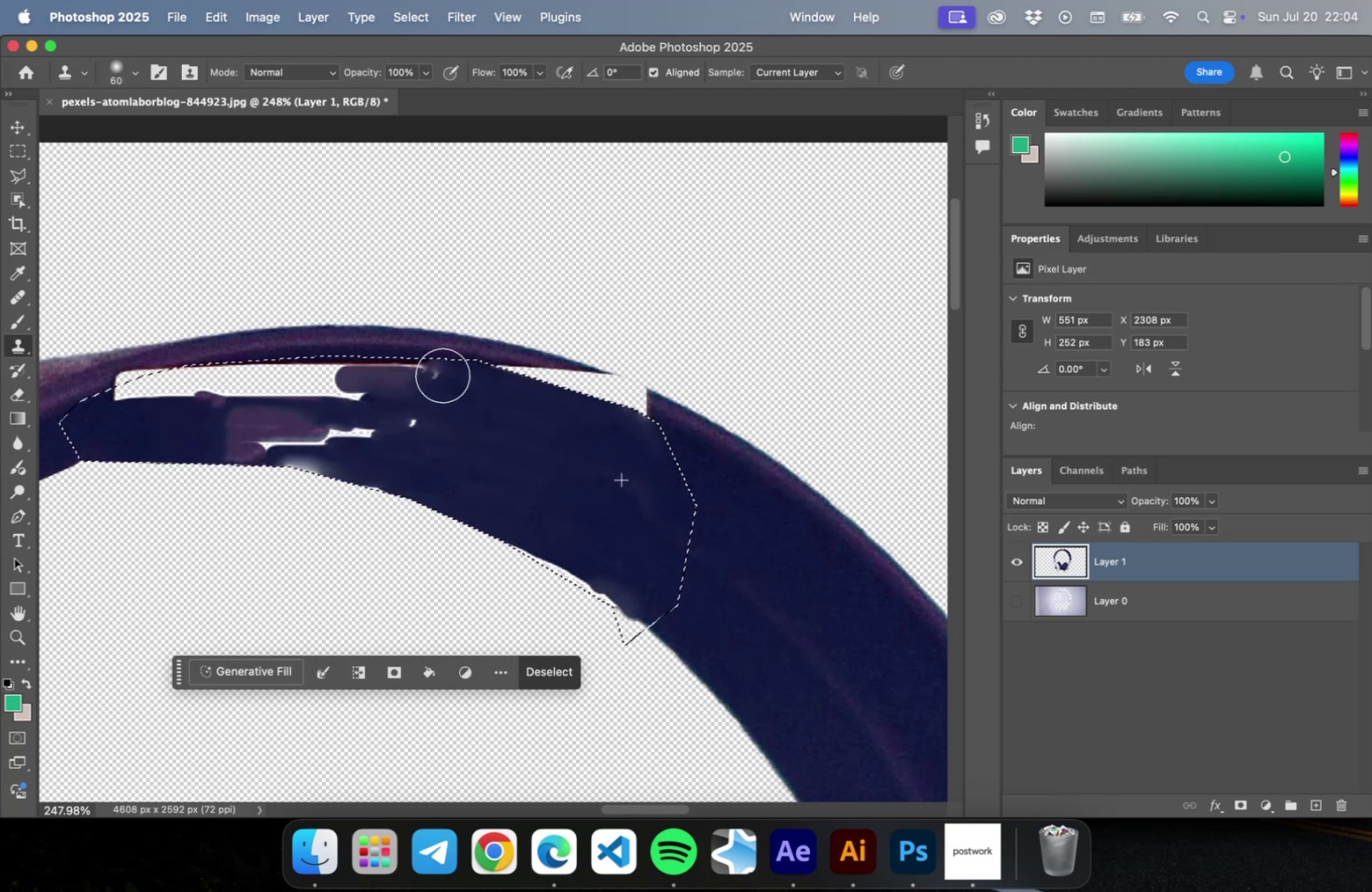 
left_click_drag(start_coordinate=[479, 378], to_coordinate=[323, 377])
 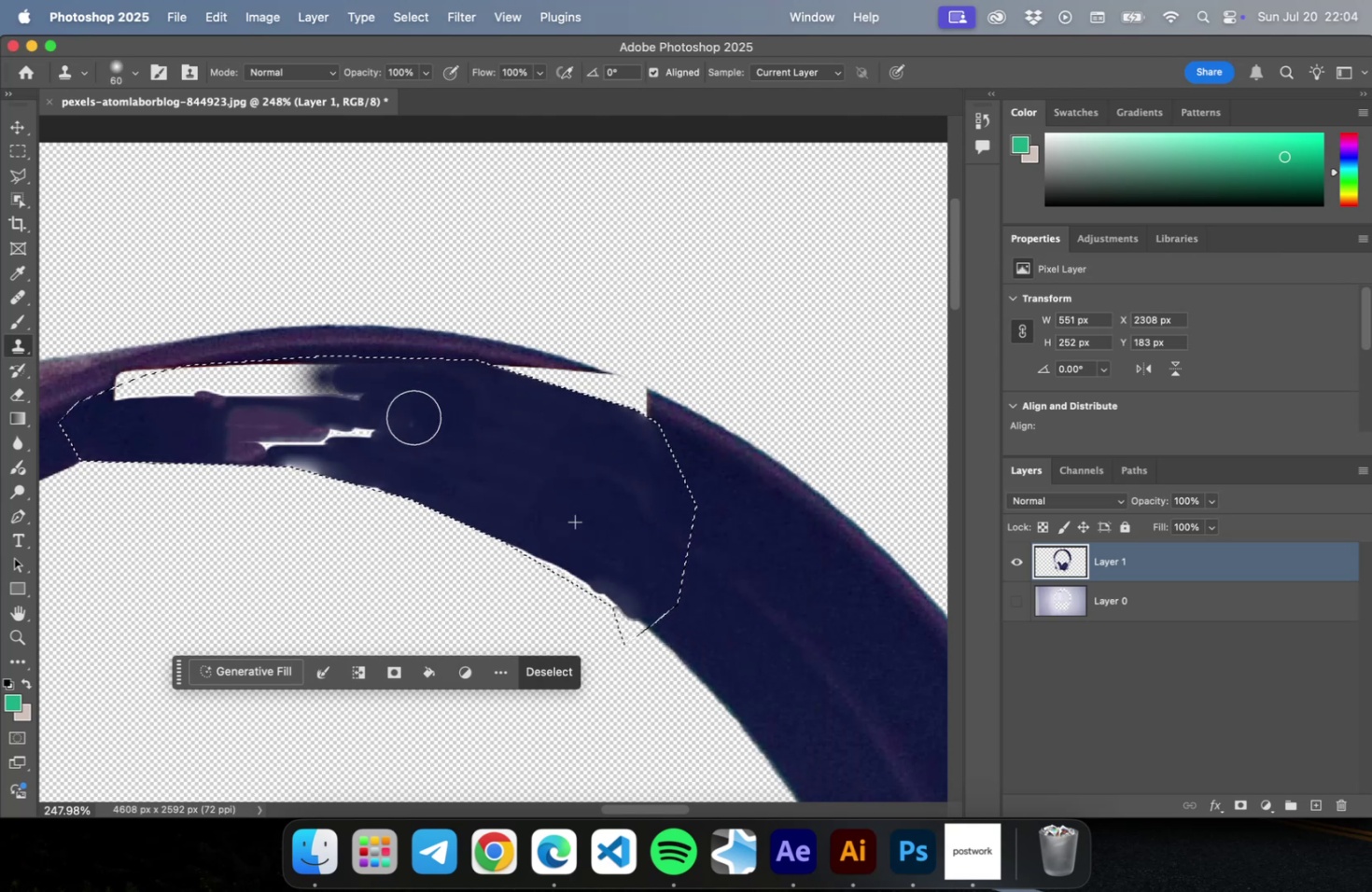 
left_click_drag(start_coordinate=[452, 421], to_coordinate=[356, 408])
 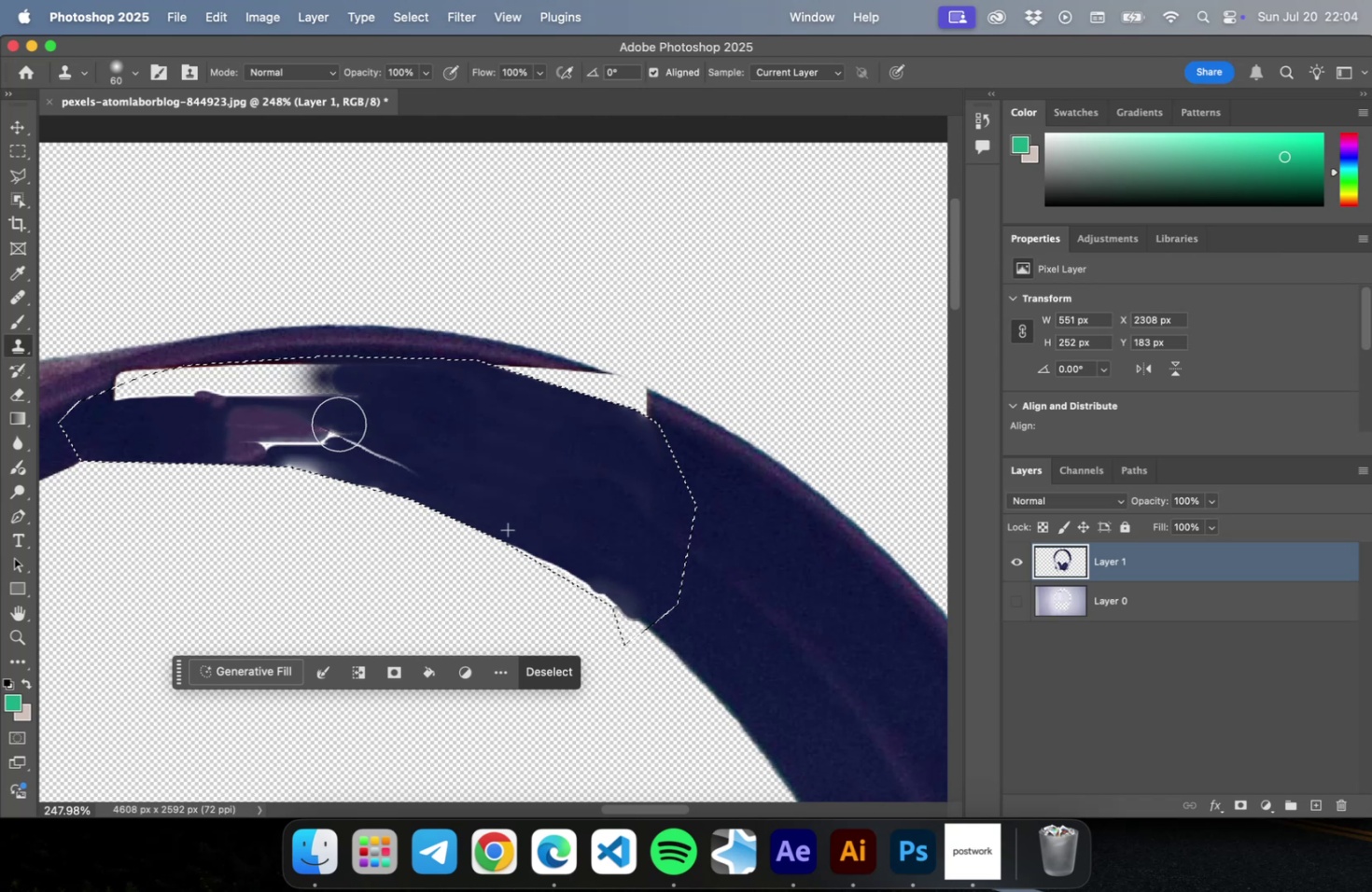 
left_click_drag(start_coordinate=[398, 437], to_coordinate=[319, 424])
 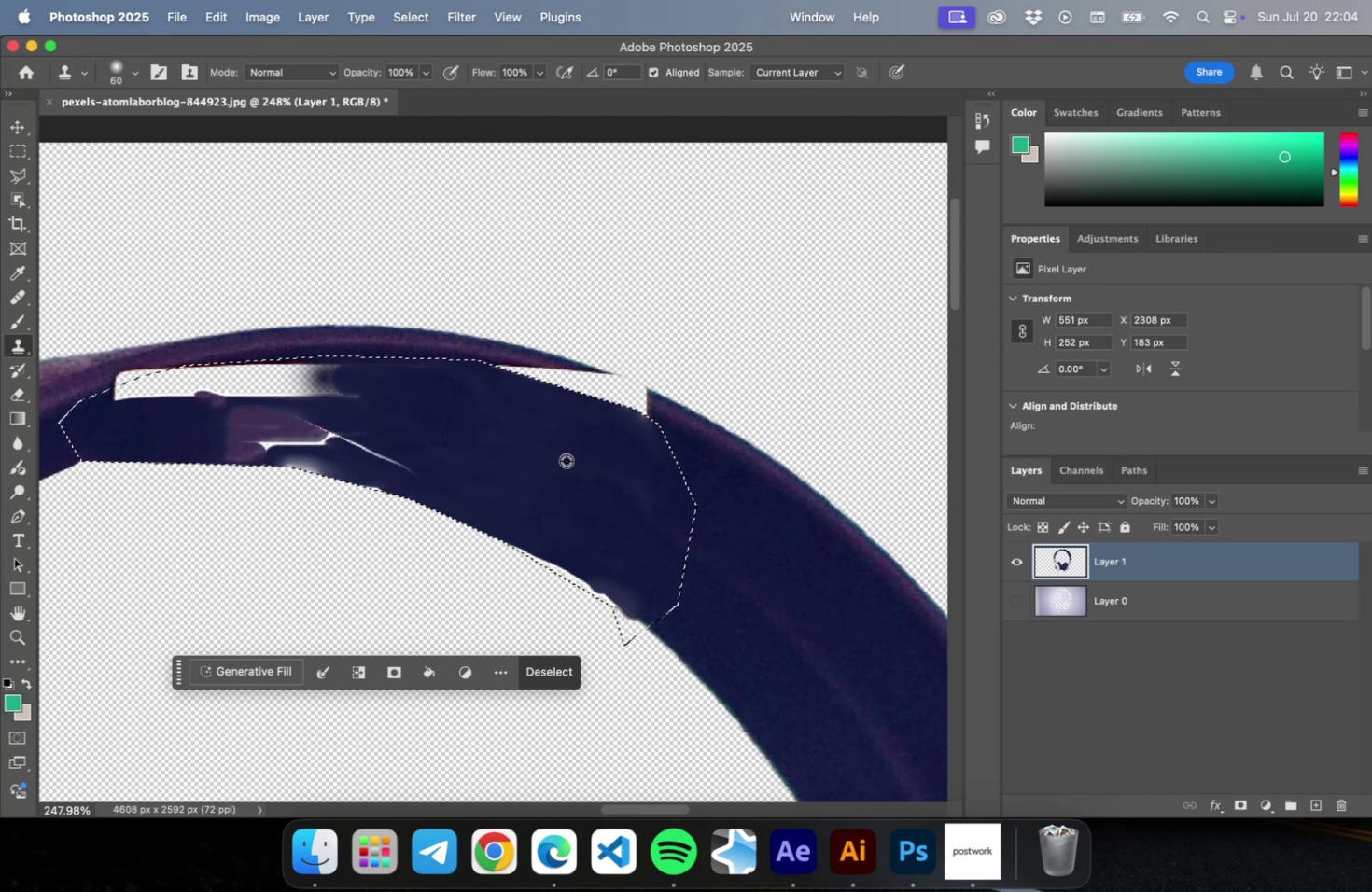 
hold_key(key=OptionLeft, duration=0.36)
 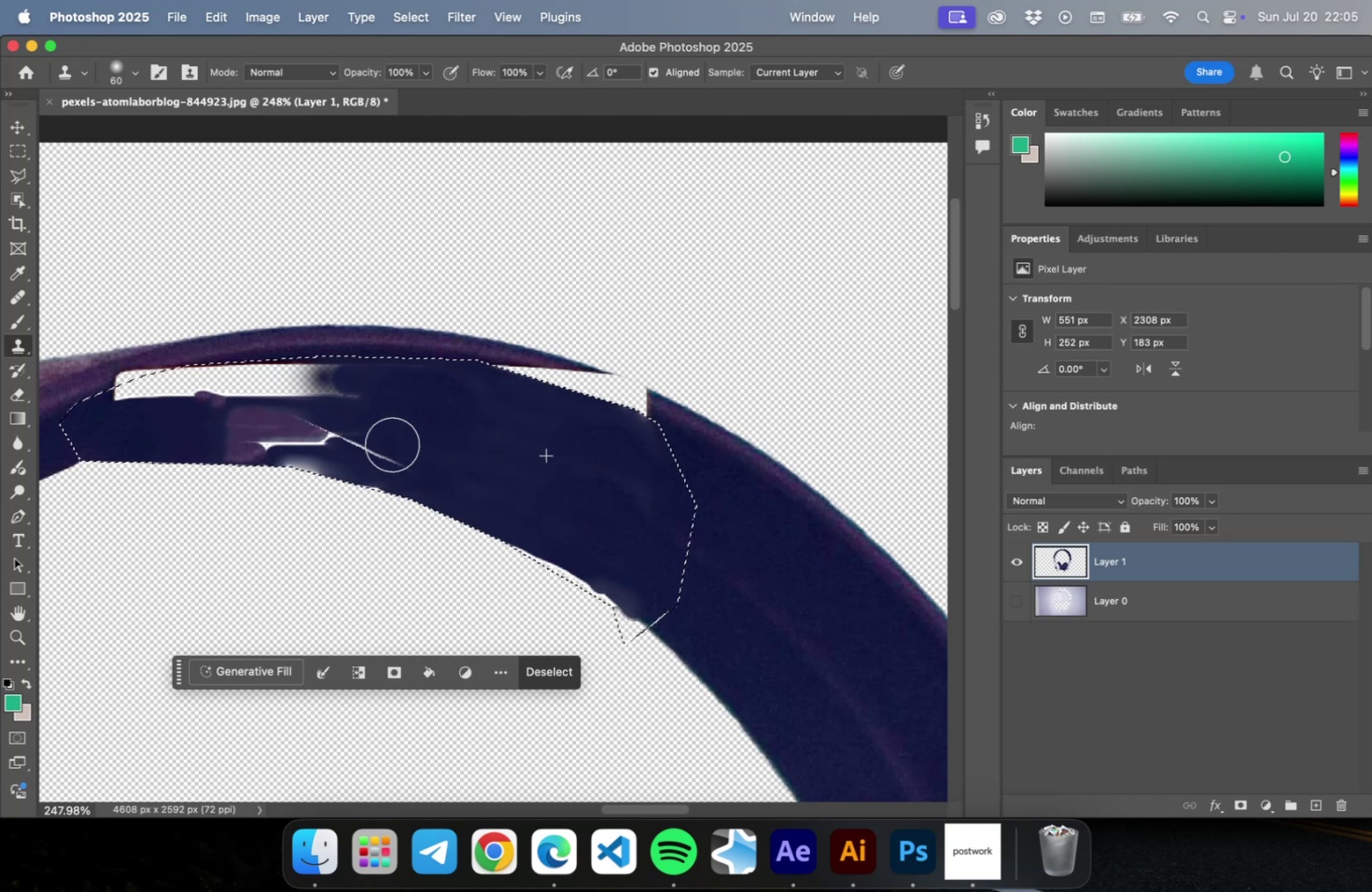 
left_click_drag(start_coordinate=[434, 456], to_coordinate=[310, 435])
 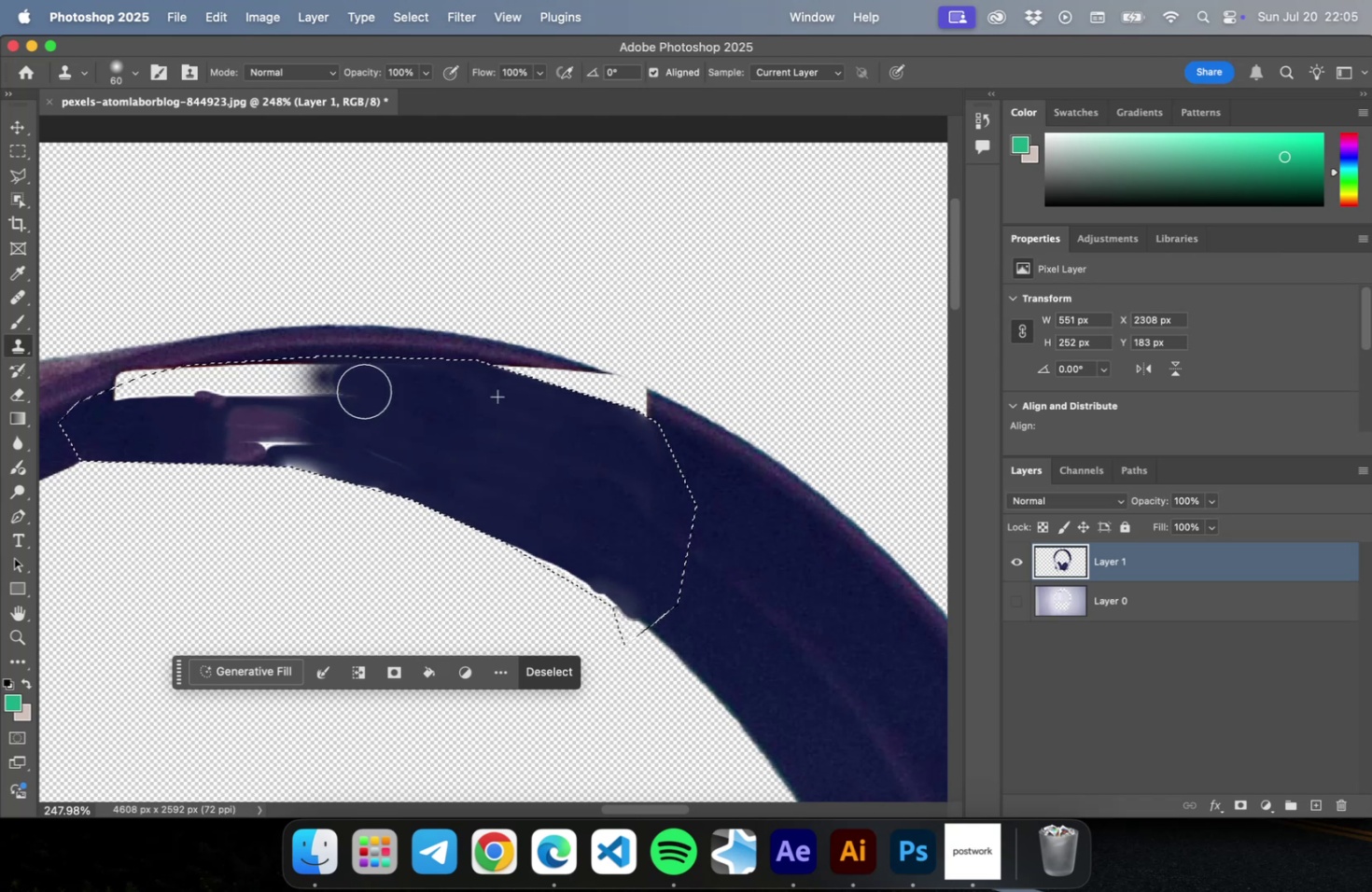 
left_click_drag(start_coordinate=[382, 398], to_coordinate=[259, 384])
 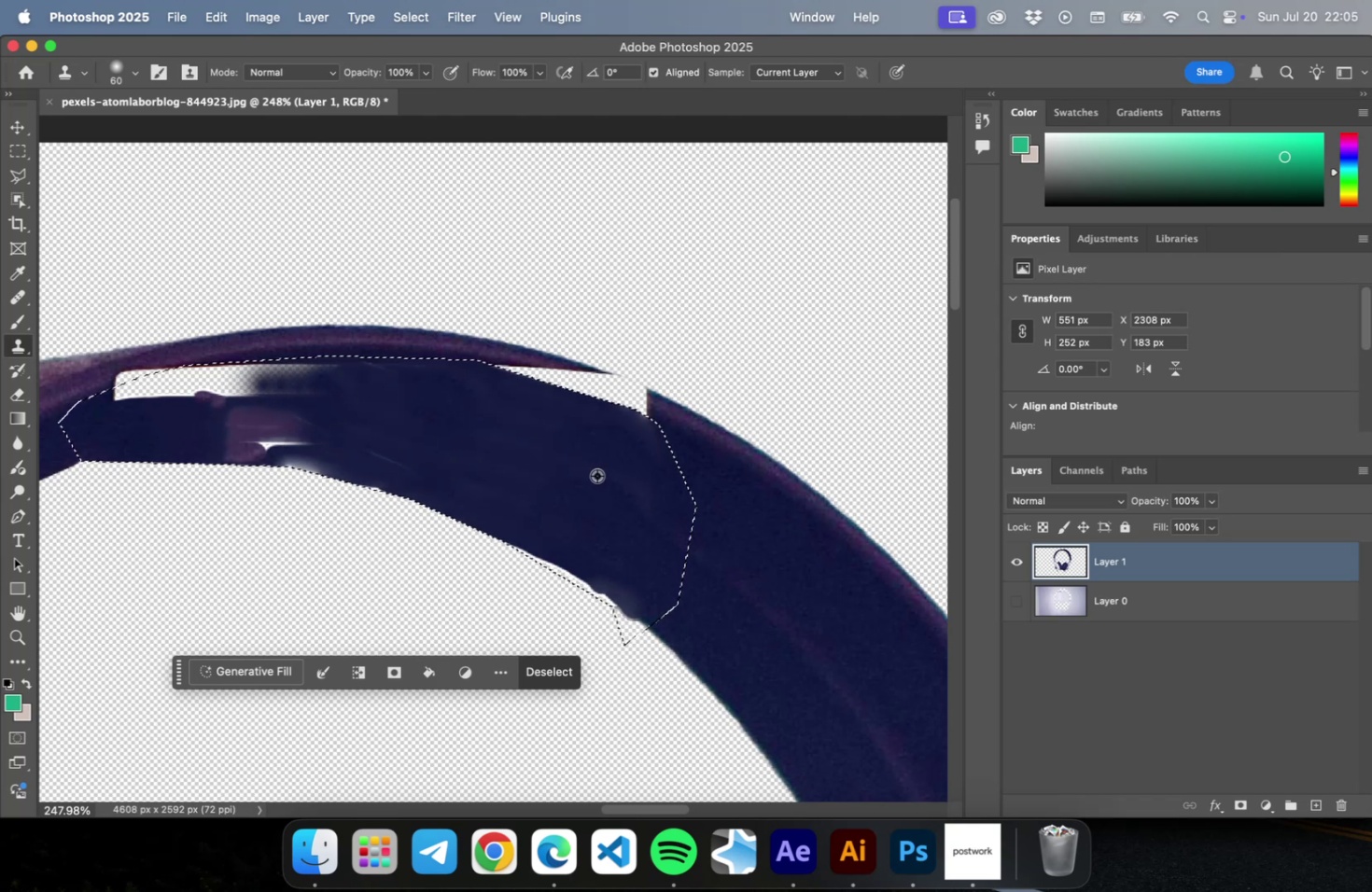 
hold_key(key=OptionLeft, duration=0.43)
 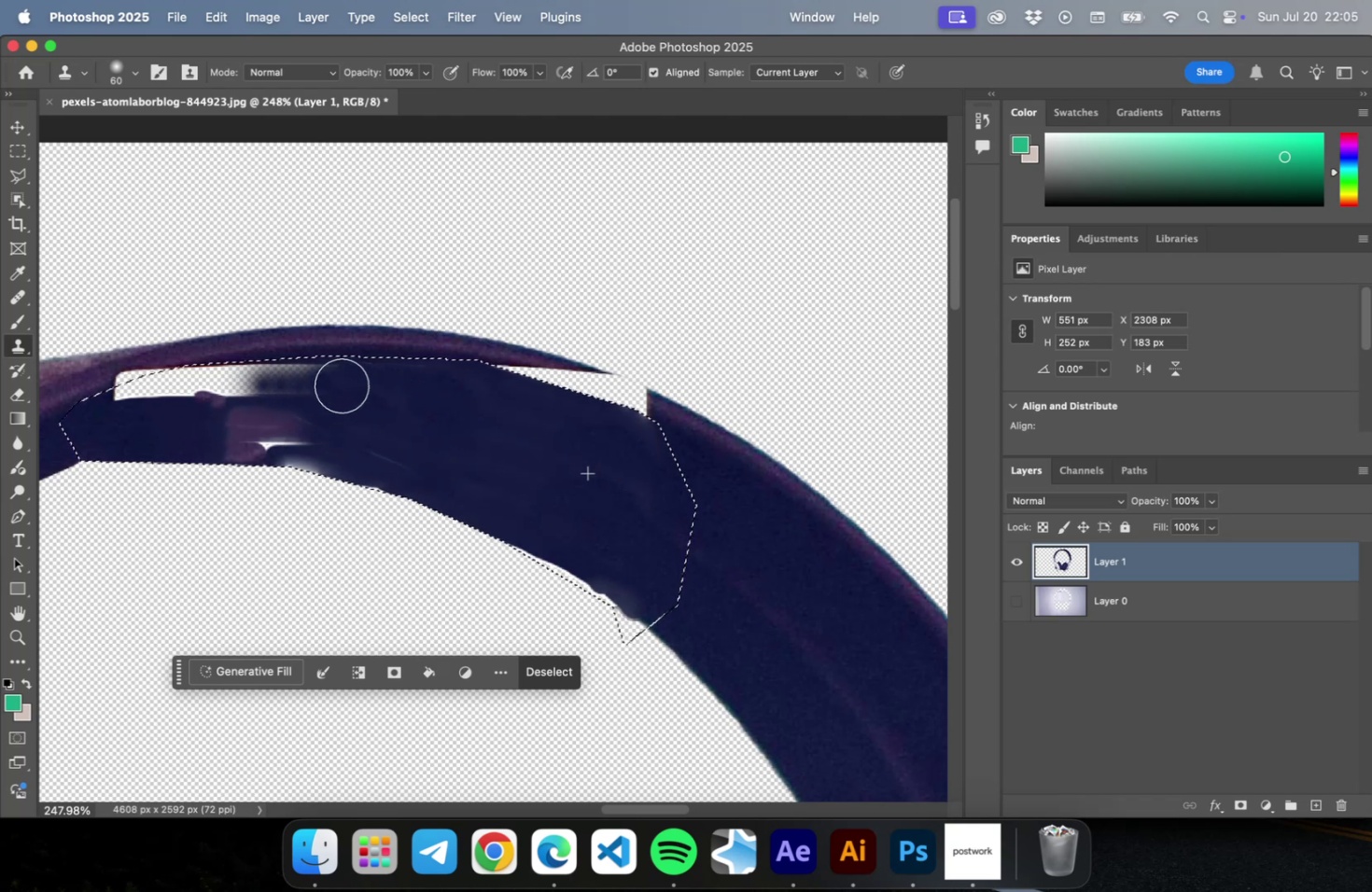 
left_click_drag(start_coordinate=[385, 395], to_coordinate=[245, 382])
 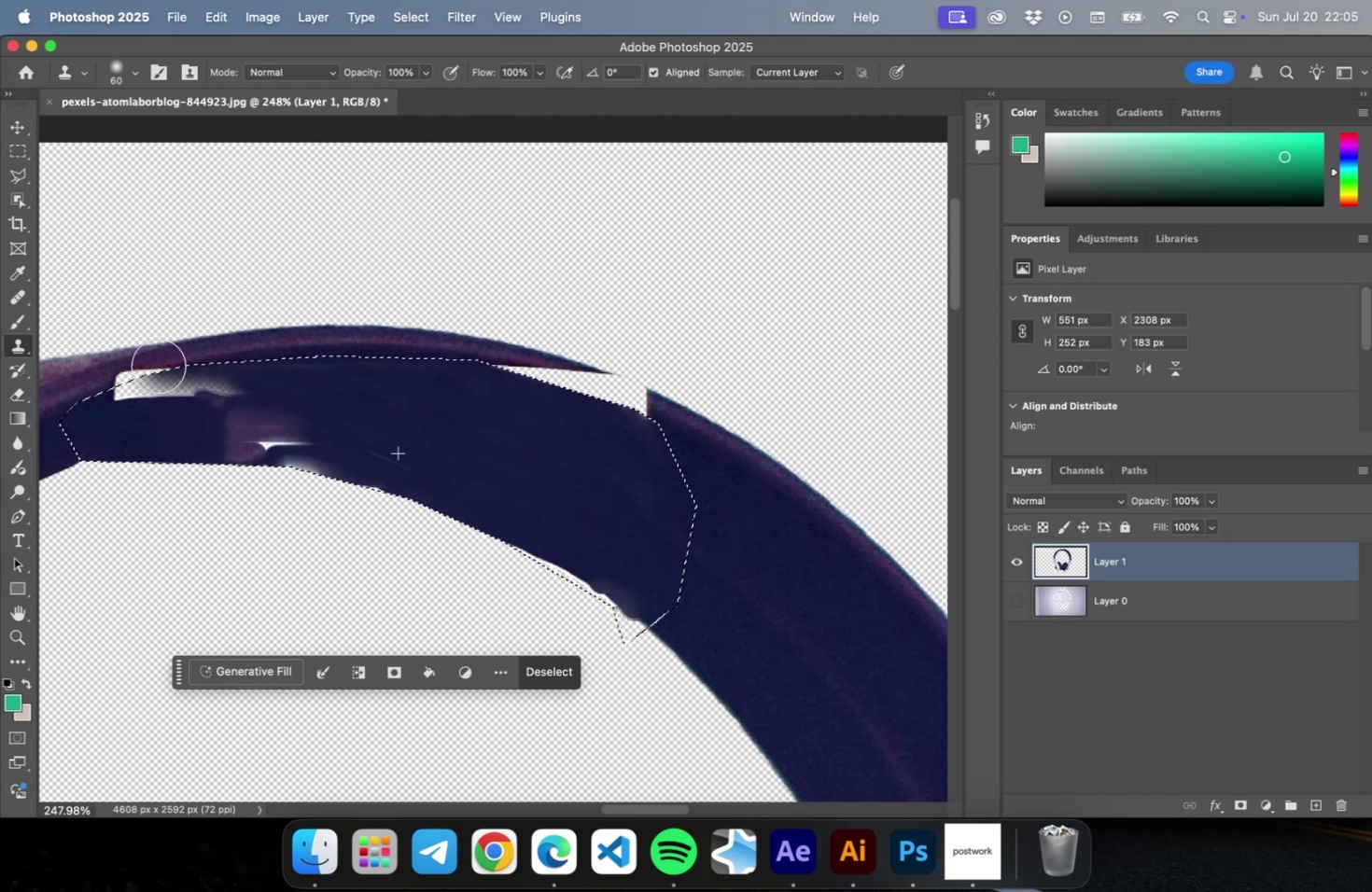 
left_click_drag(start_coordinate=[296, 383], to_coordinate=[159, 368])
 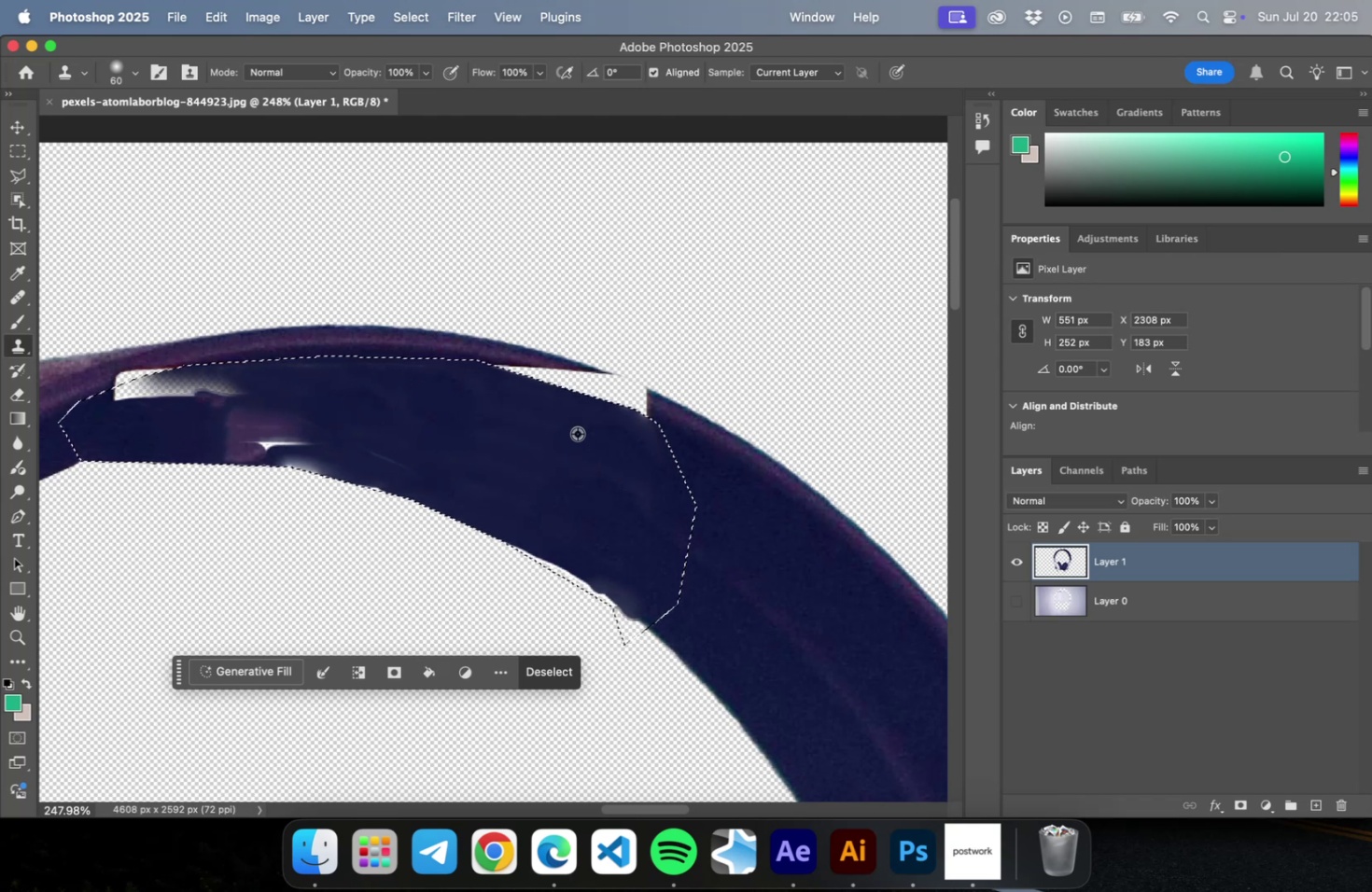 
hold_key(key=OptionLeft, duration=0.99)
left_click([642, 493])
 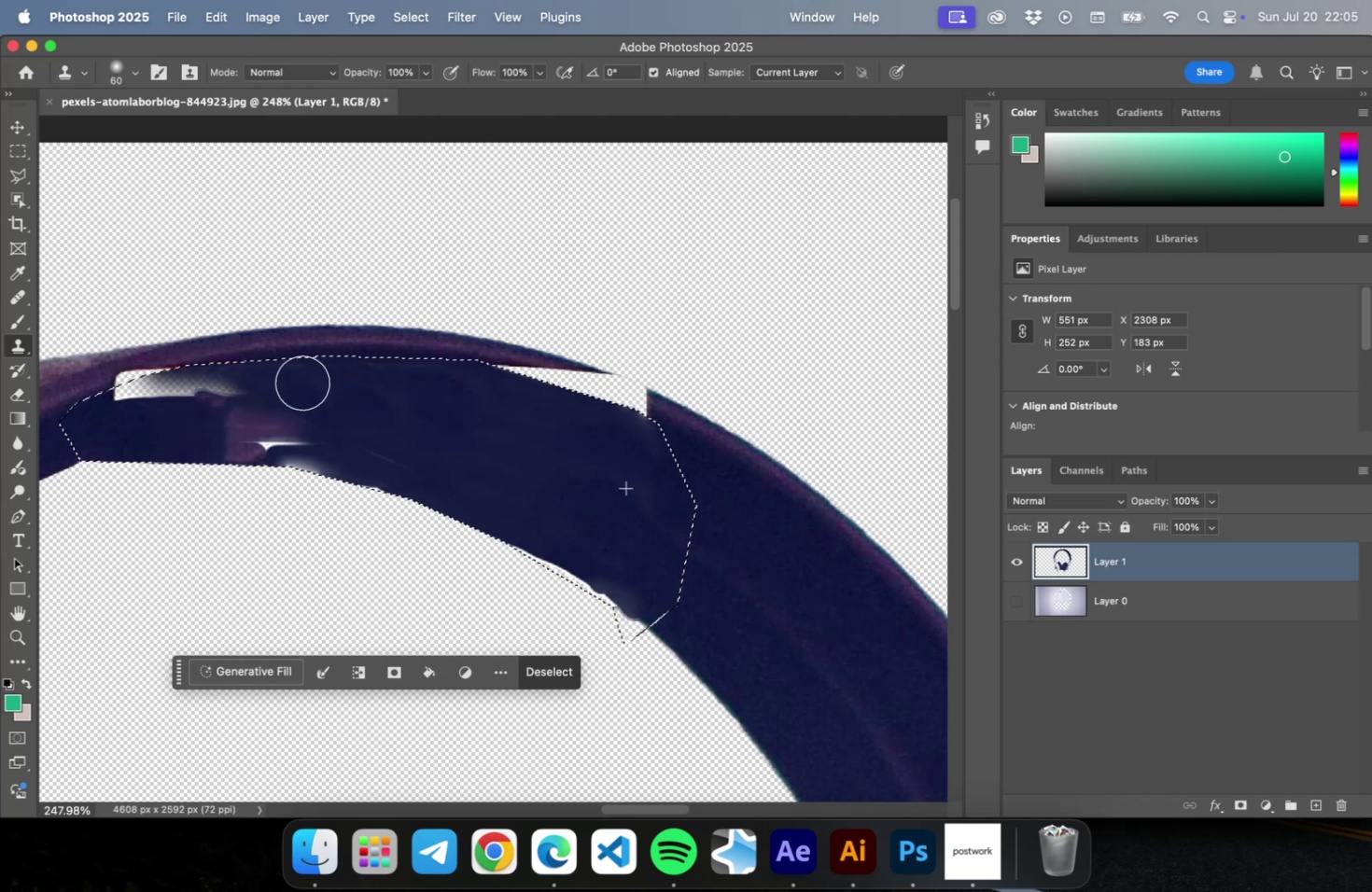 
left_click_drag(start_coordinate=[327, 389], to_coordinate=[170, 381])
 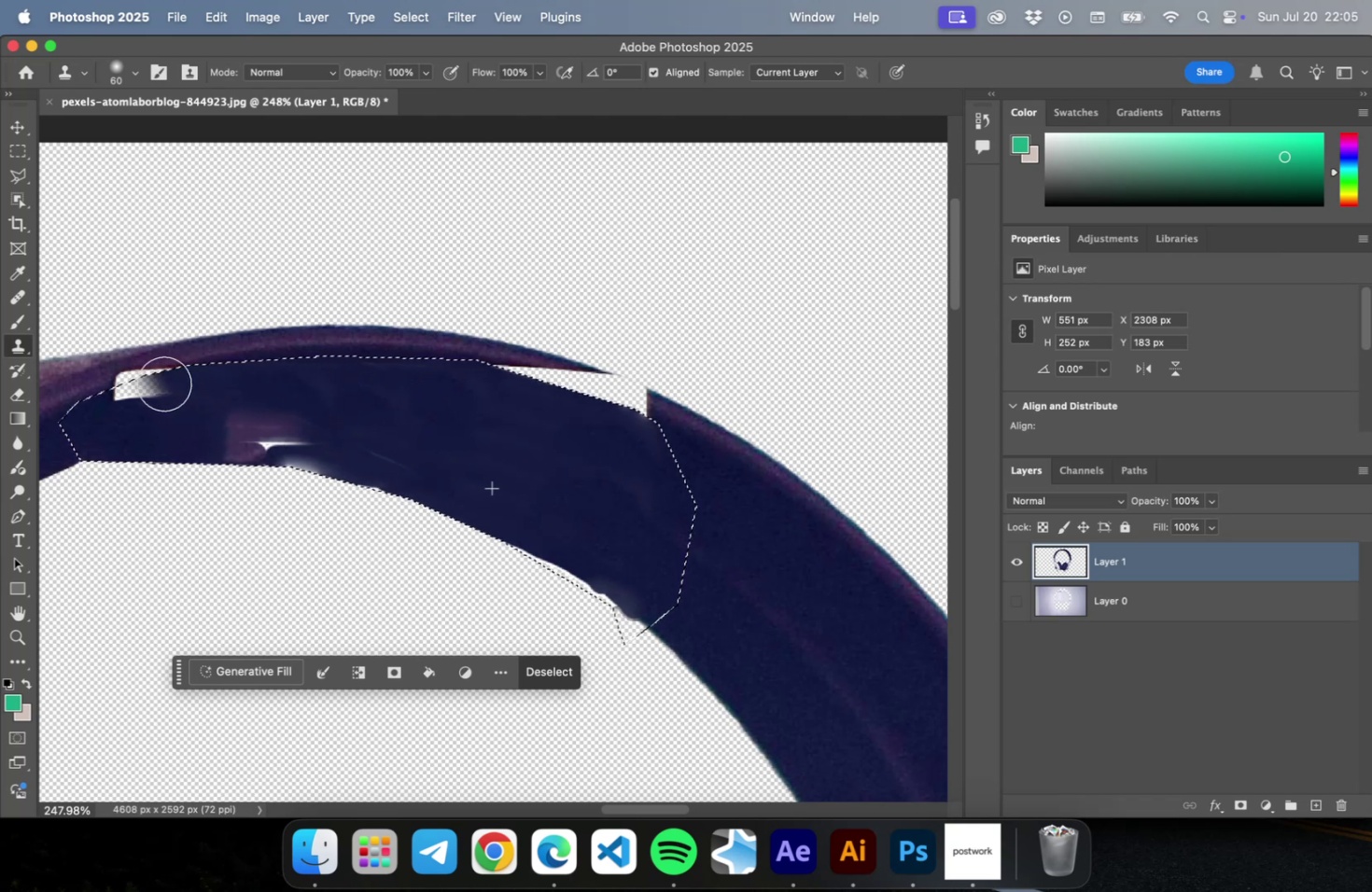 
left_click_drag(start_coordinate=[214, 383], to_coordinate=[123, 396])
 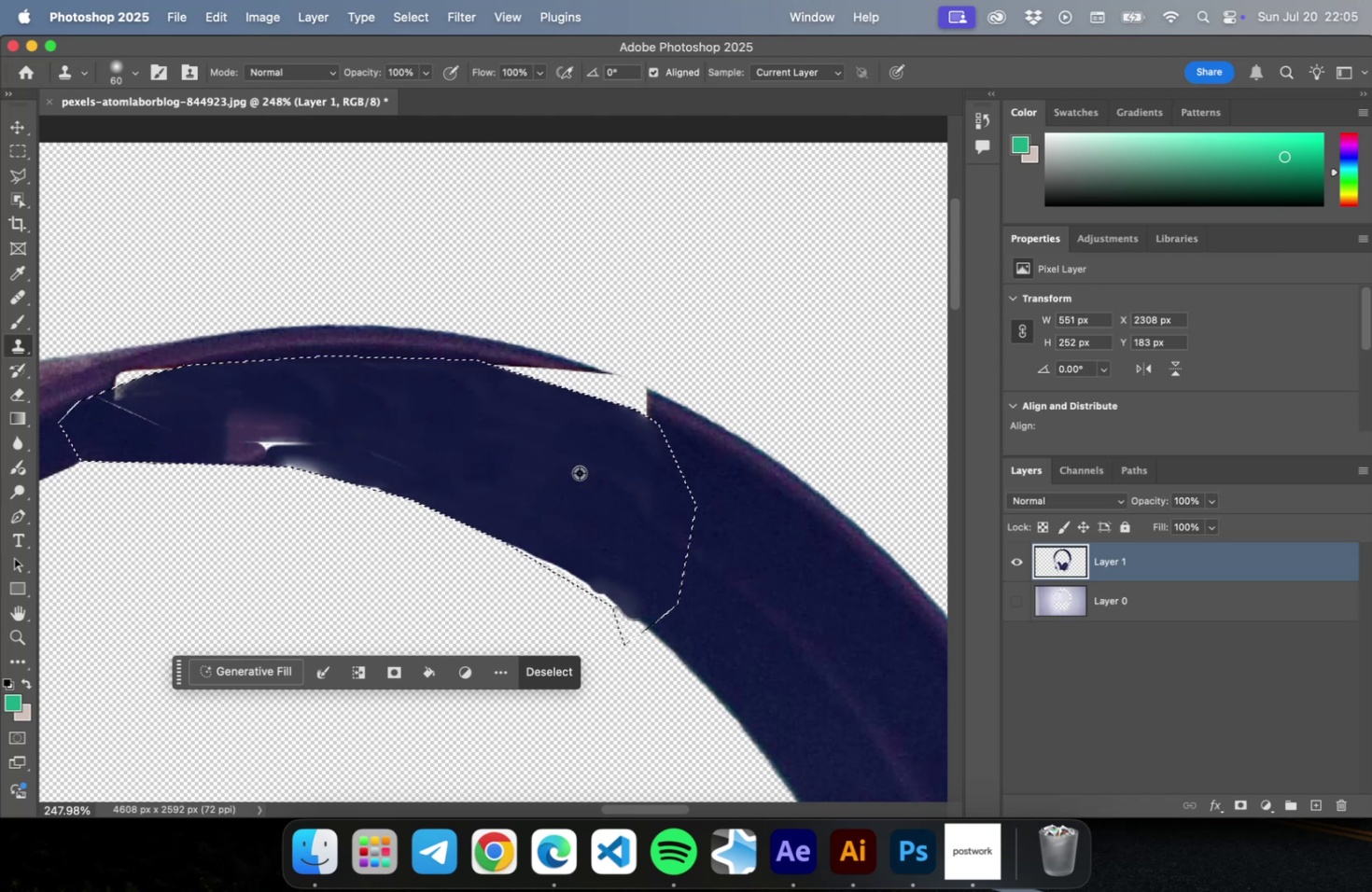 
hold_key(key=OptionLeft, duration=0.43)
 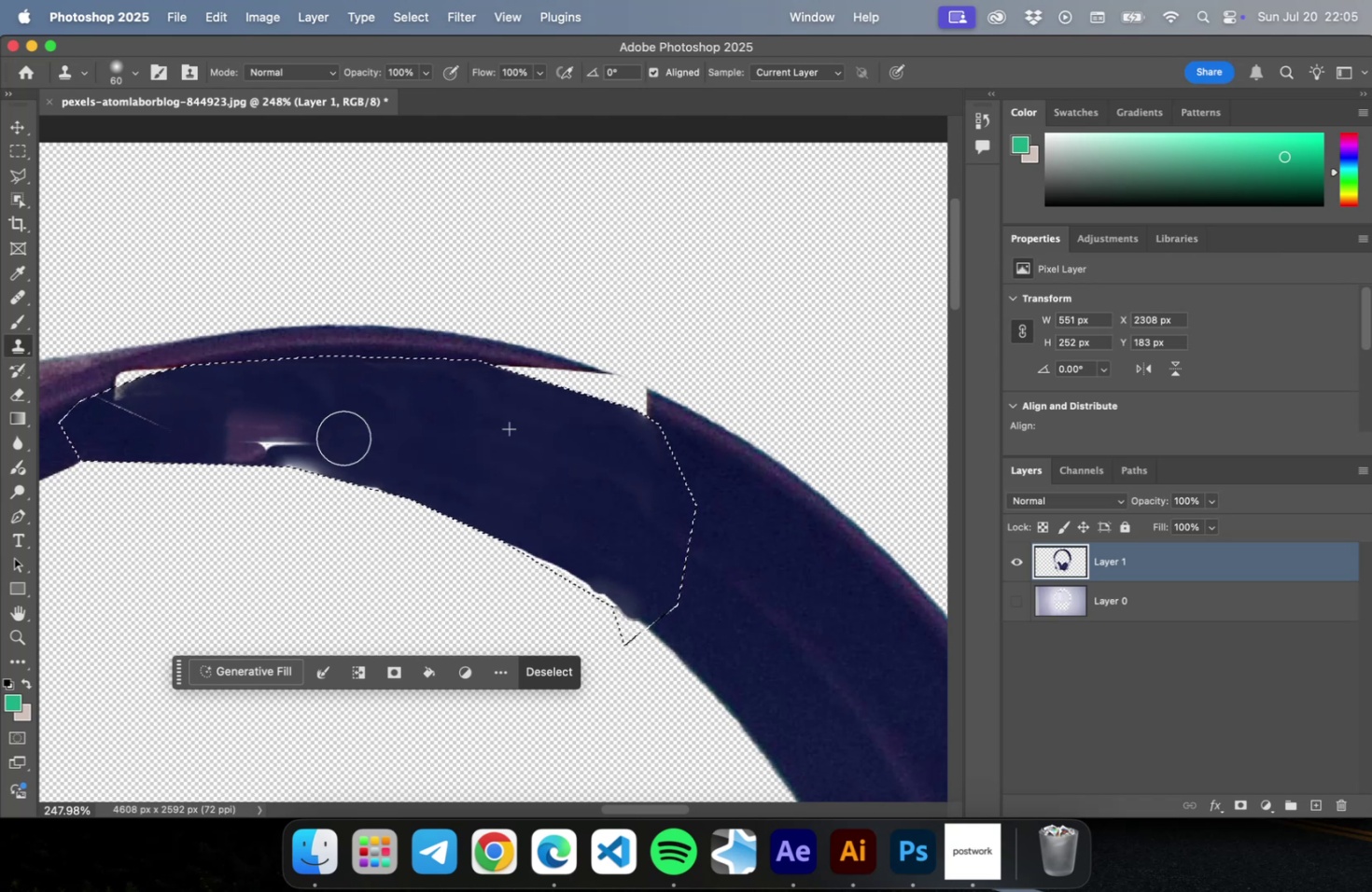 
left_click_drag(start_coordinate=[465, 481], to_coordinate=[307, 432])
 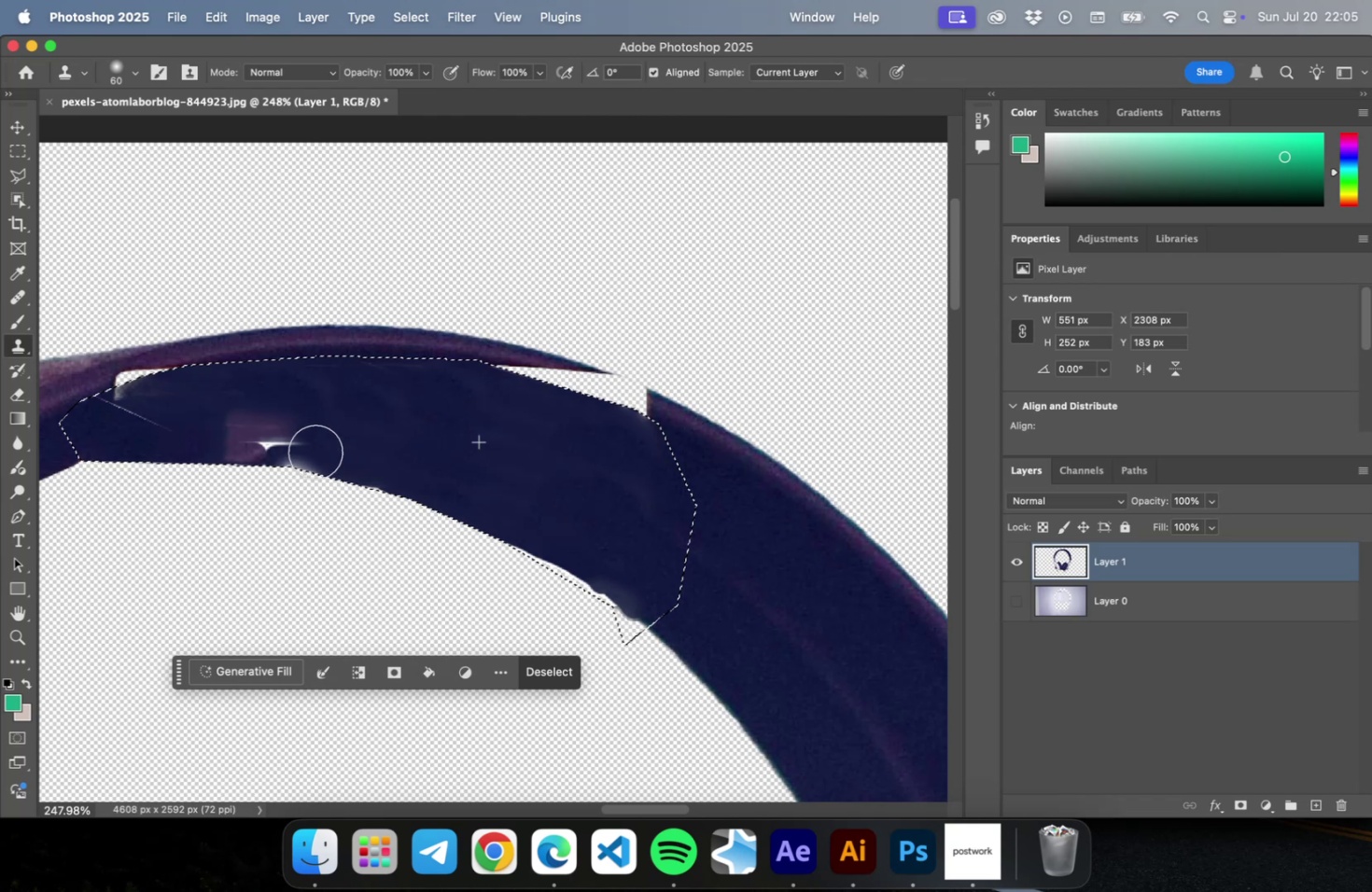 
left_click_drag(start_coordinate=[346, 457], to_coordinate=[224, 446])
 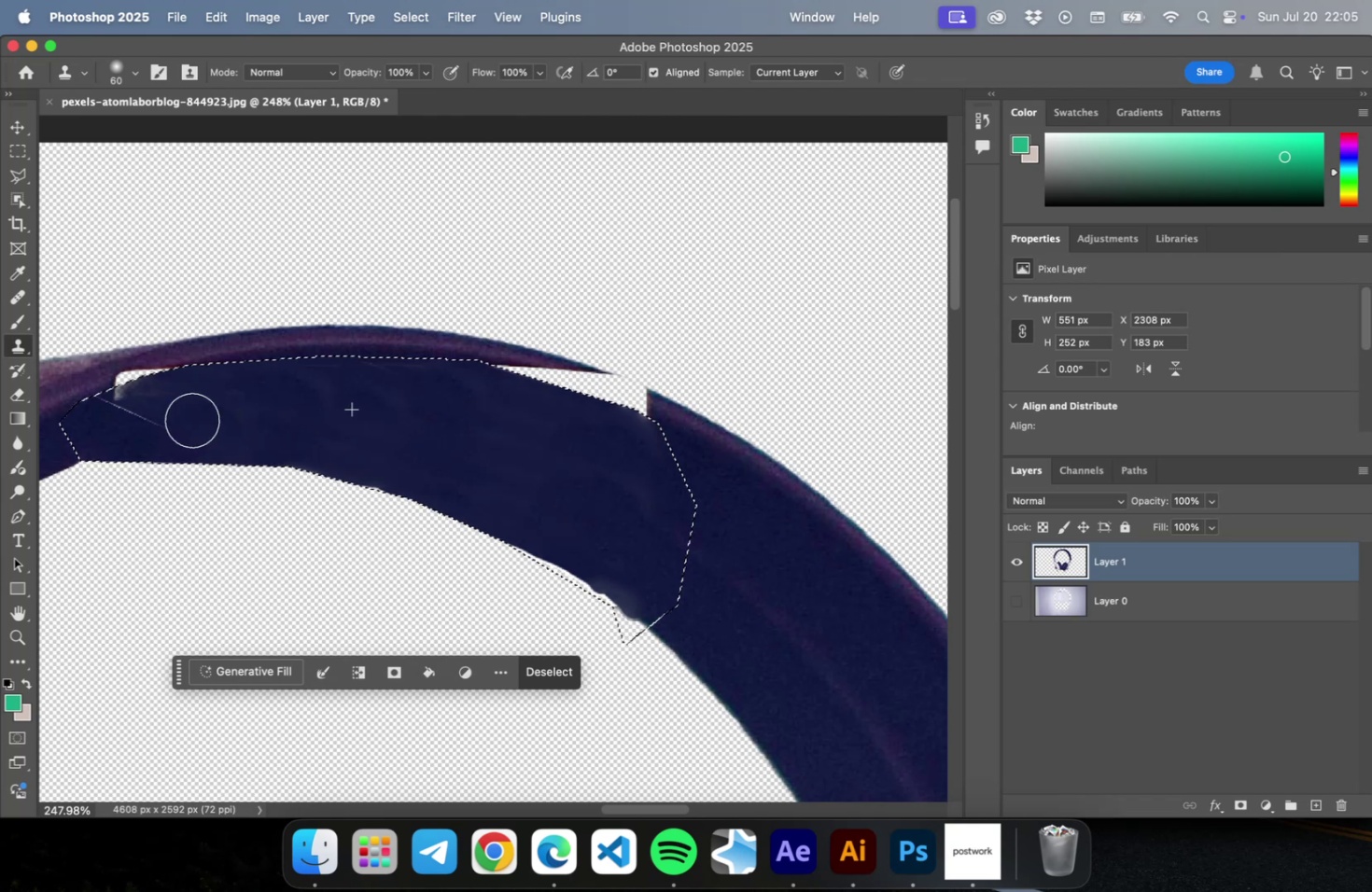 
left_click_drag(start_coordinate=[286, 438], to_coordinate=[139, 422])
 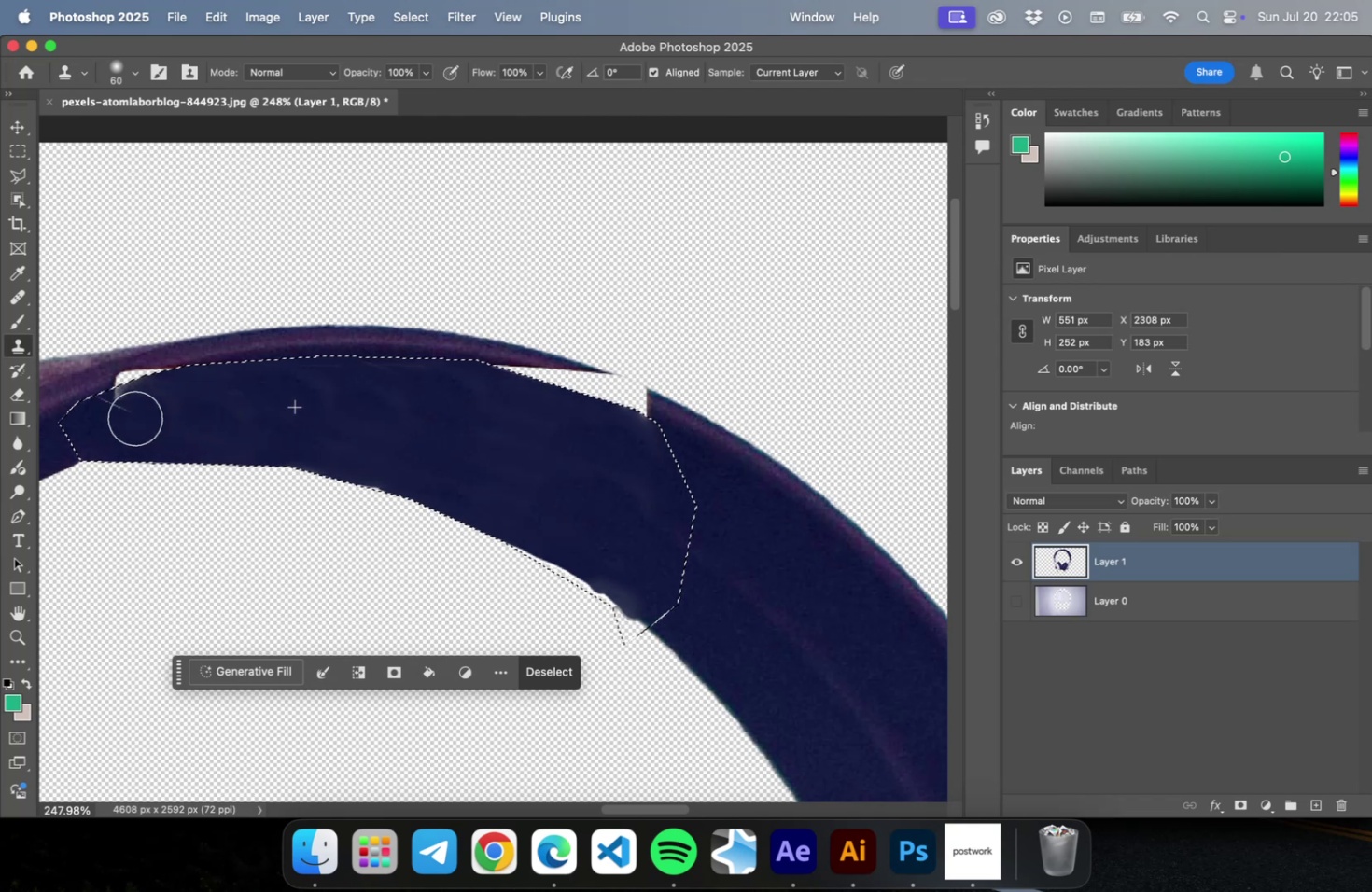 
left_click_drag(start_coordinate=[176, 419], to_coordinate=[87, 419])
 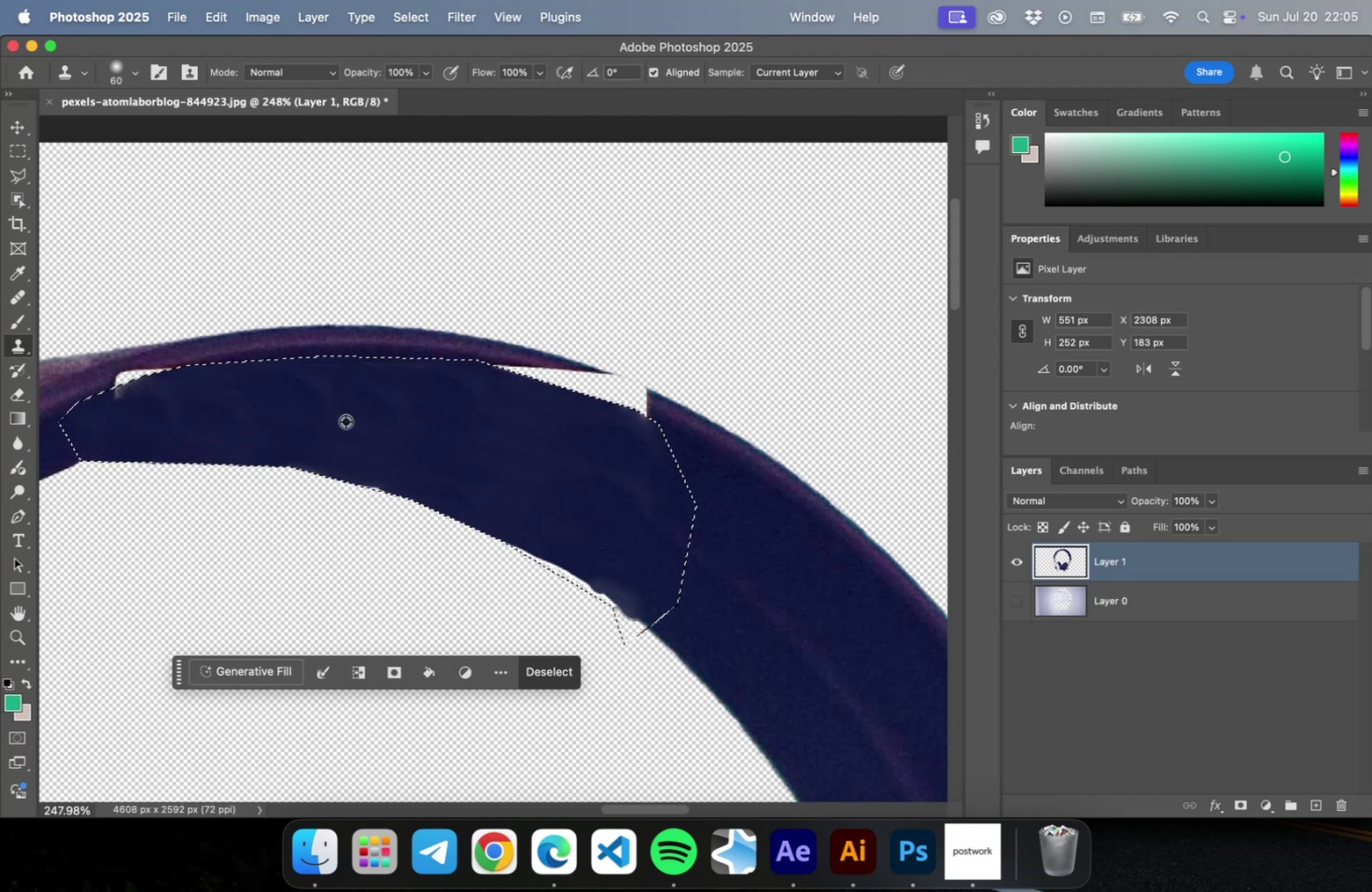 
hold_key(key=OptionLeft, duration=0.32)
 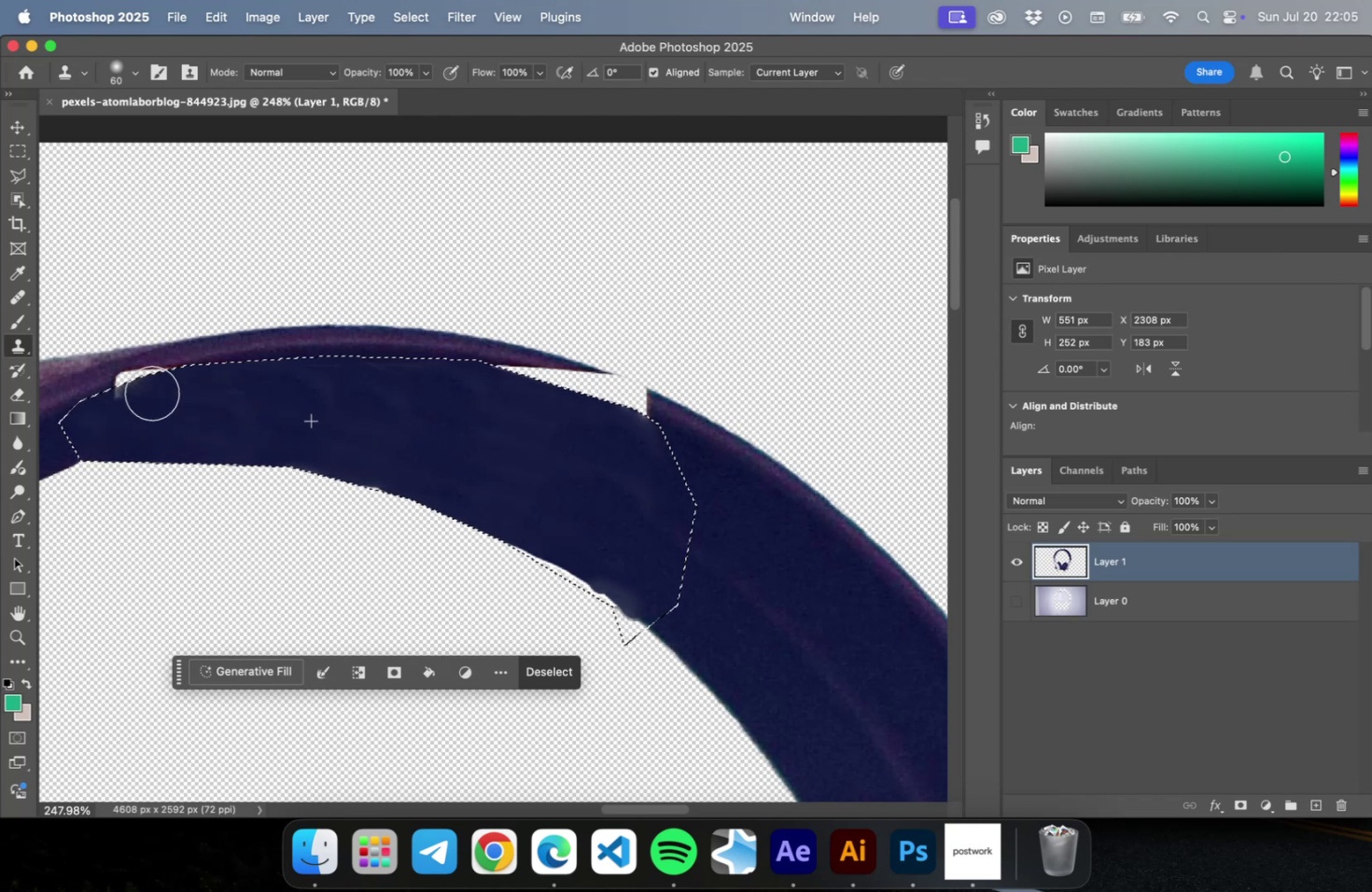 
left_click_drag(start_coordinate=[200, 393], to_coordinate=[98, 400])
 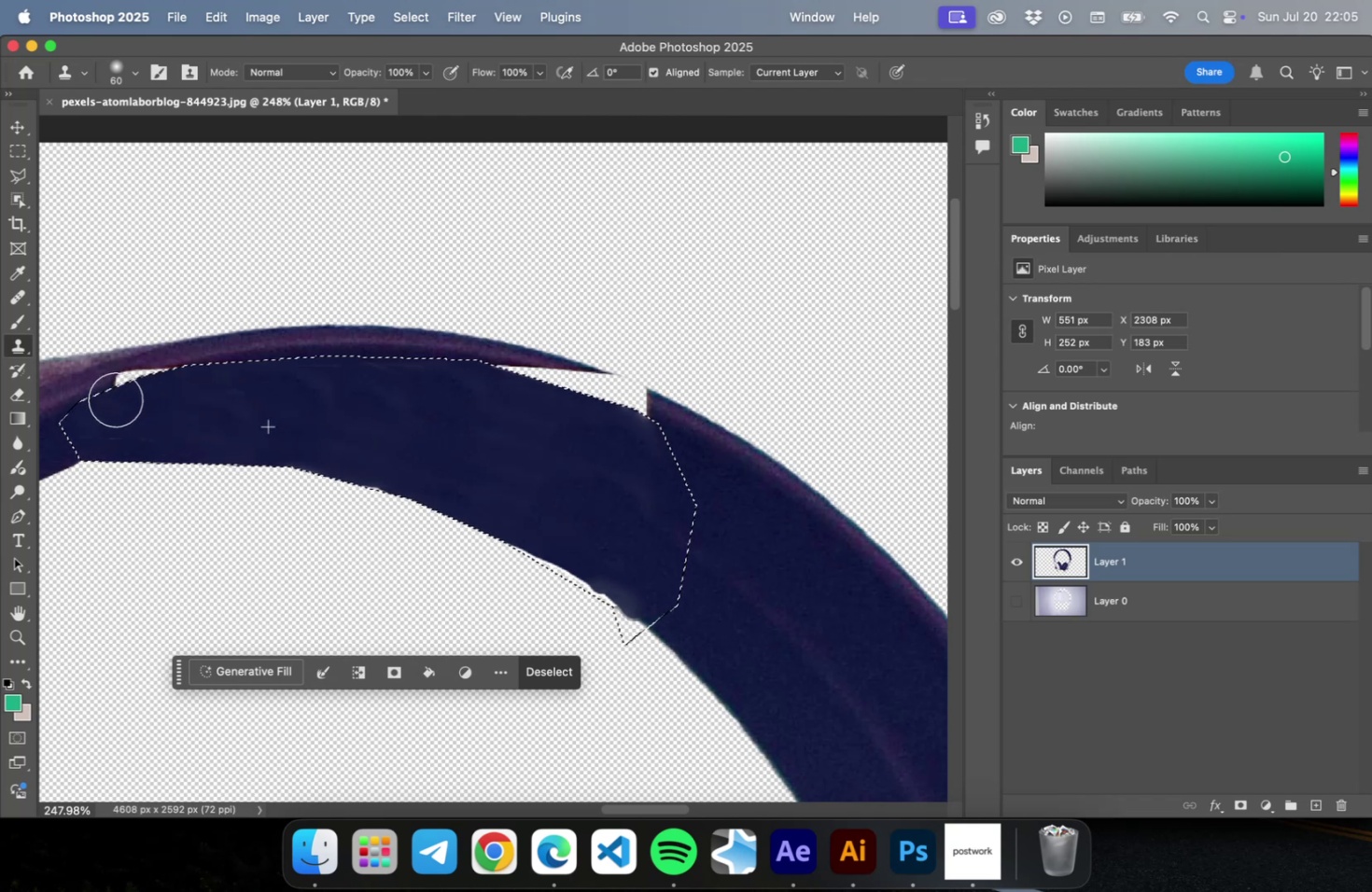 
left_click_drag(start_coordinate=[159, 392], to_coordinate=[116, 400])
 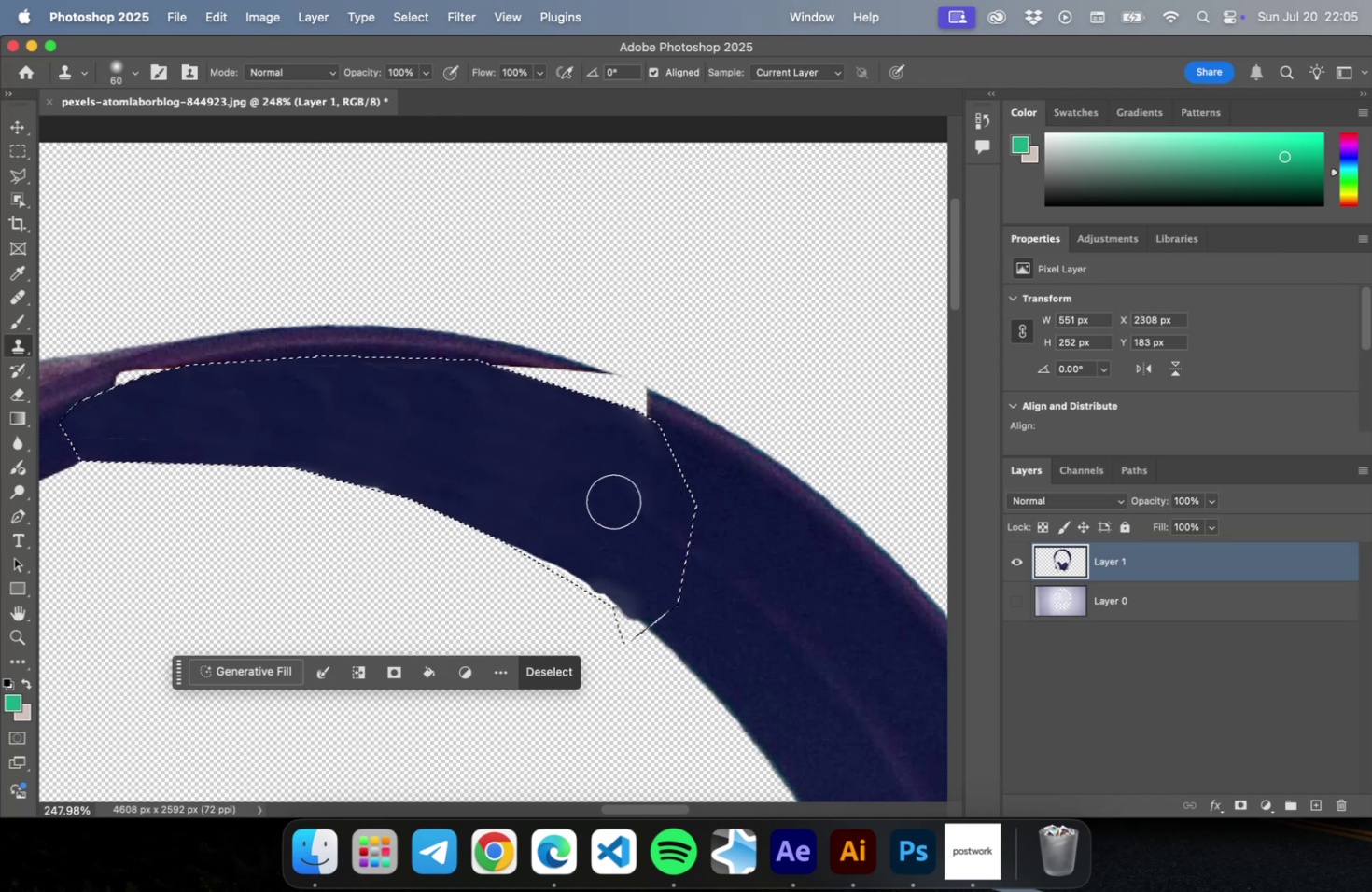 
hold_key(key=OptionLeft, duration=0.6)
 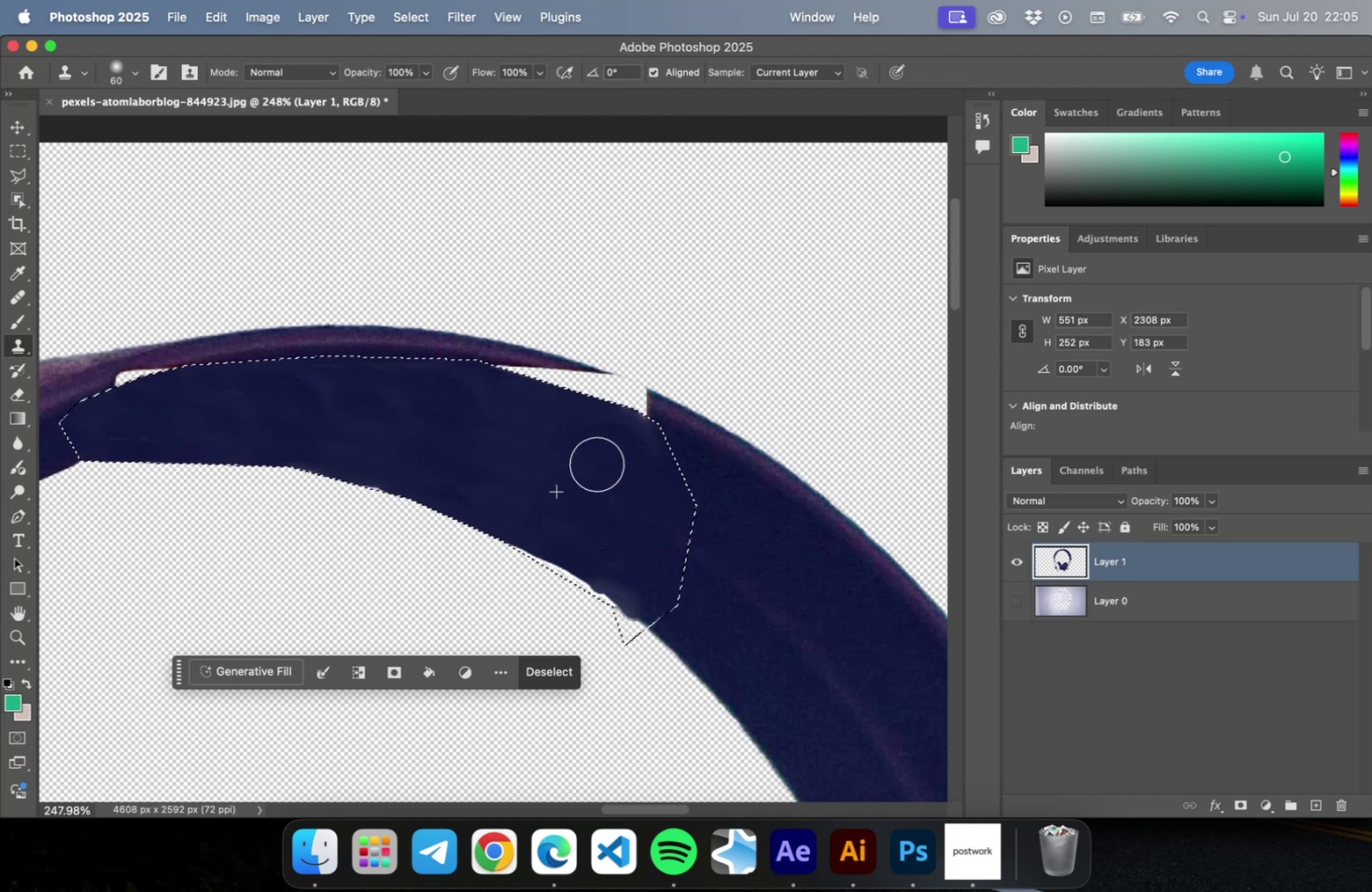 
left_click_drag(start_coordinate=[661, 512], to_coordinate=[552, 449])
 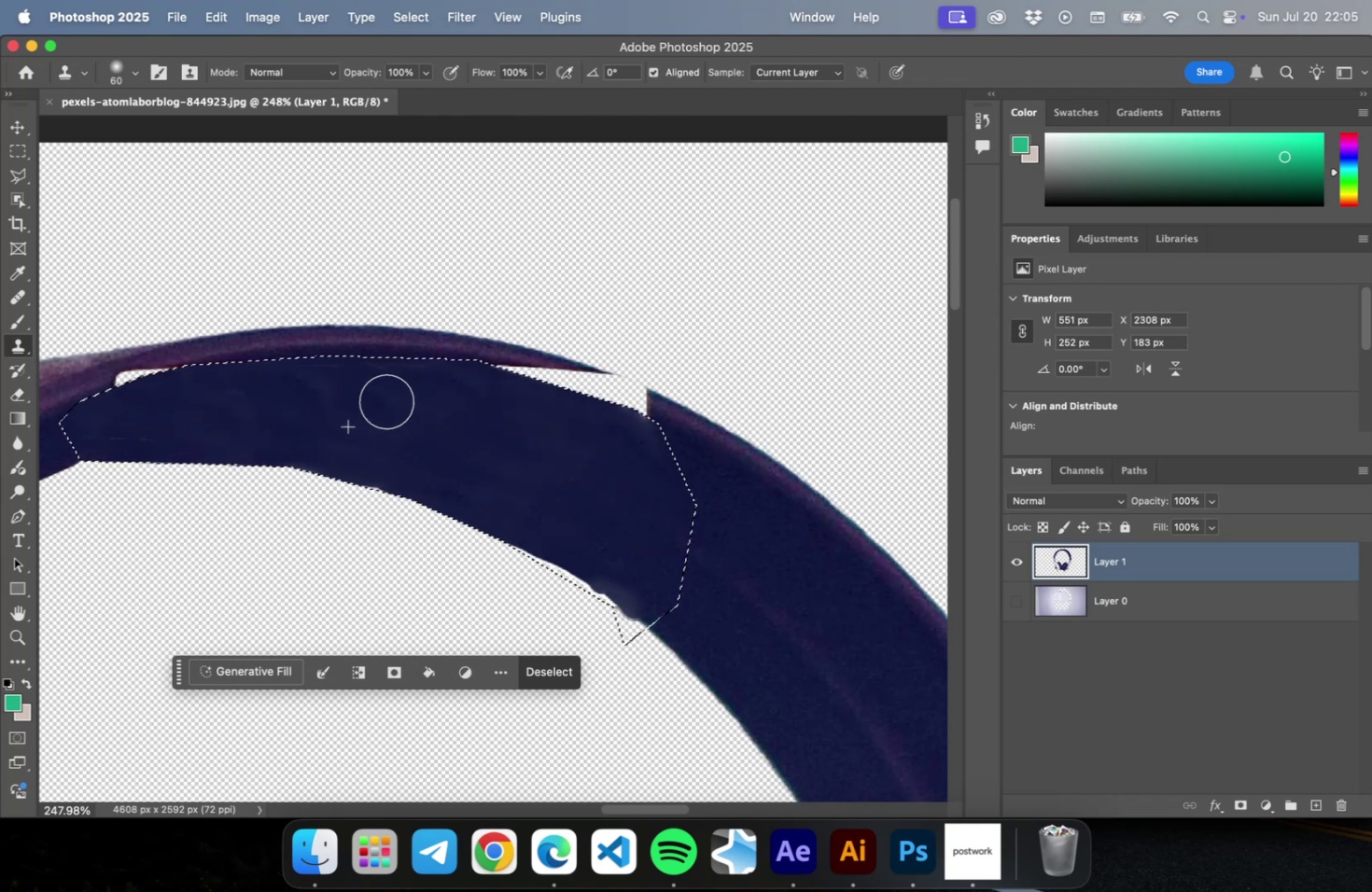 
left_click_drag(start_coordinate=[538, 442], to_coordinate=[274, 392])
 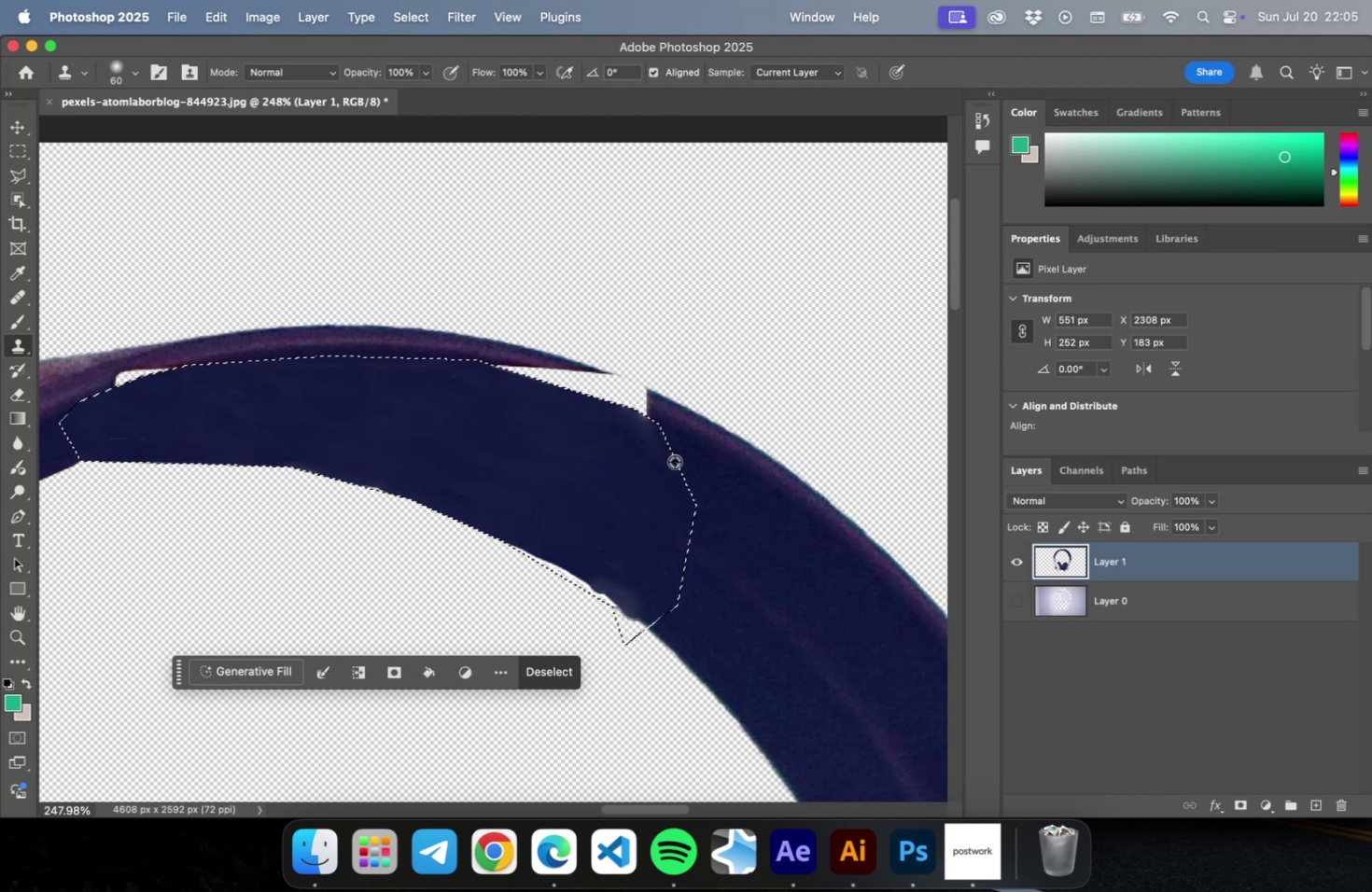 
hold_key(key=OptionLeft, duration=0.66)
scroll: coordinate [722, 453], scroll_direction: down, amount: 5.0
 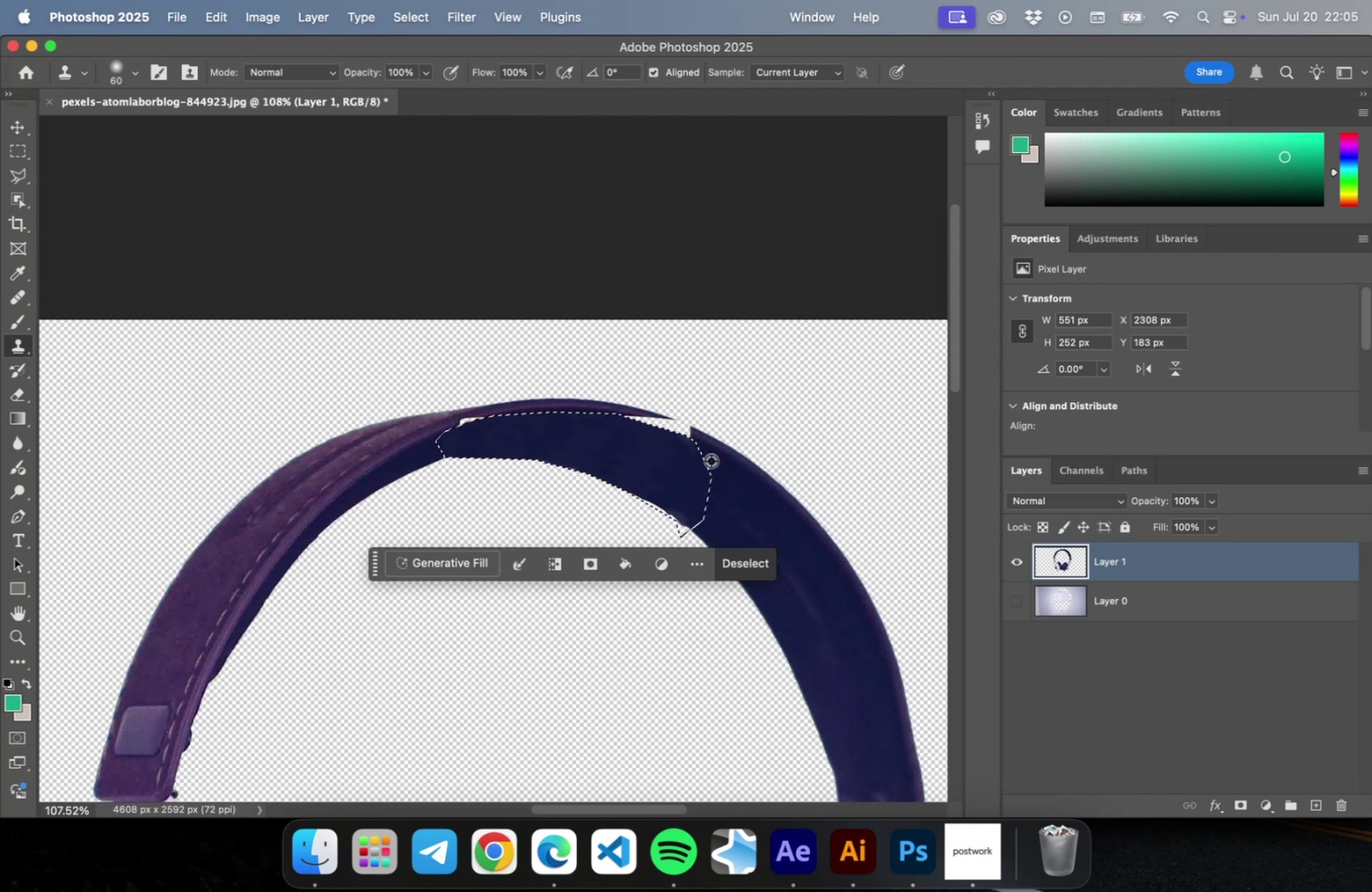 
hold_key(key=OptionLeft, duration=0.48)
scroll: coordinate [609, 425], scroll_direction: up, amount: 9.0
 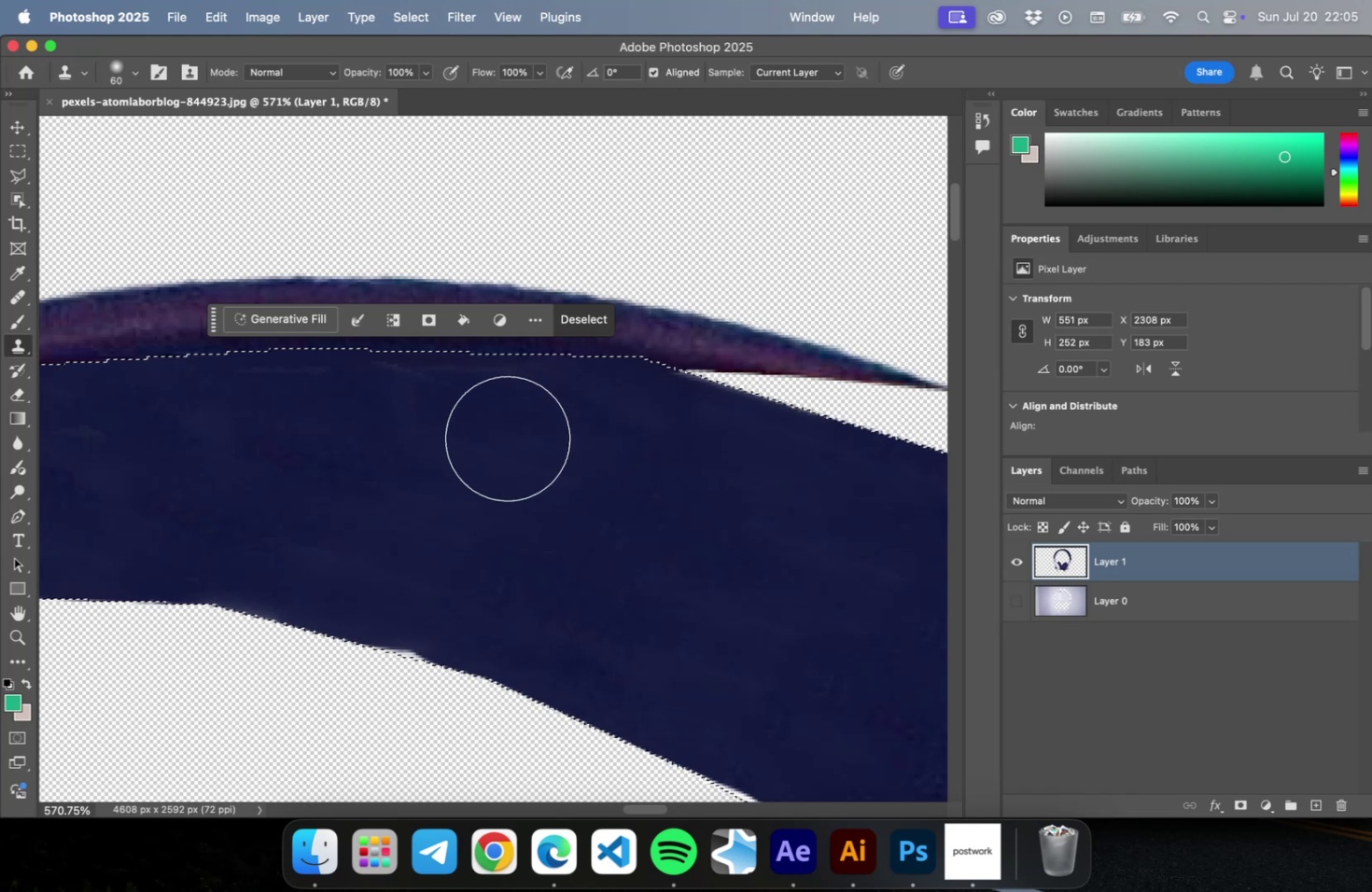 
key(Meta+D)
 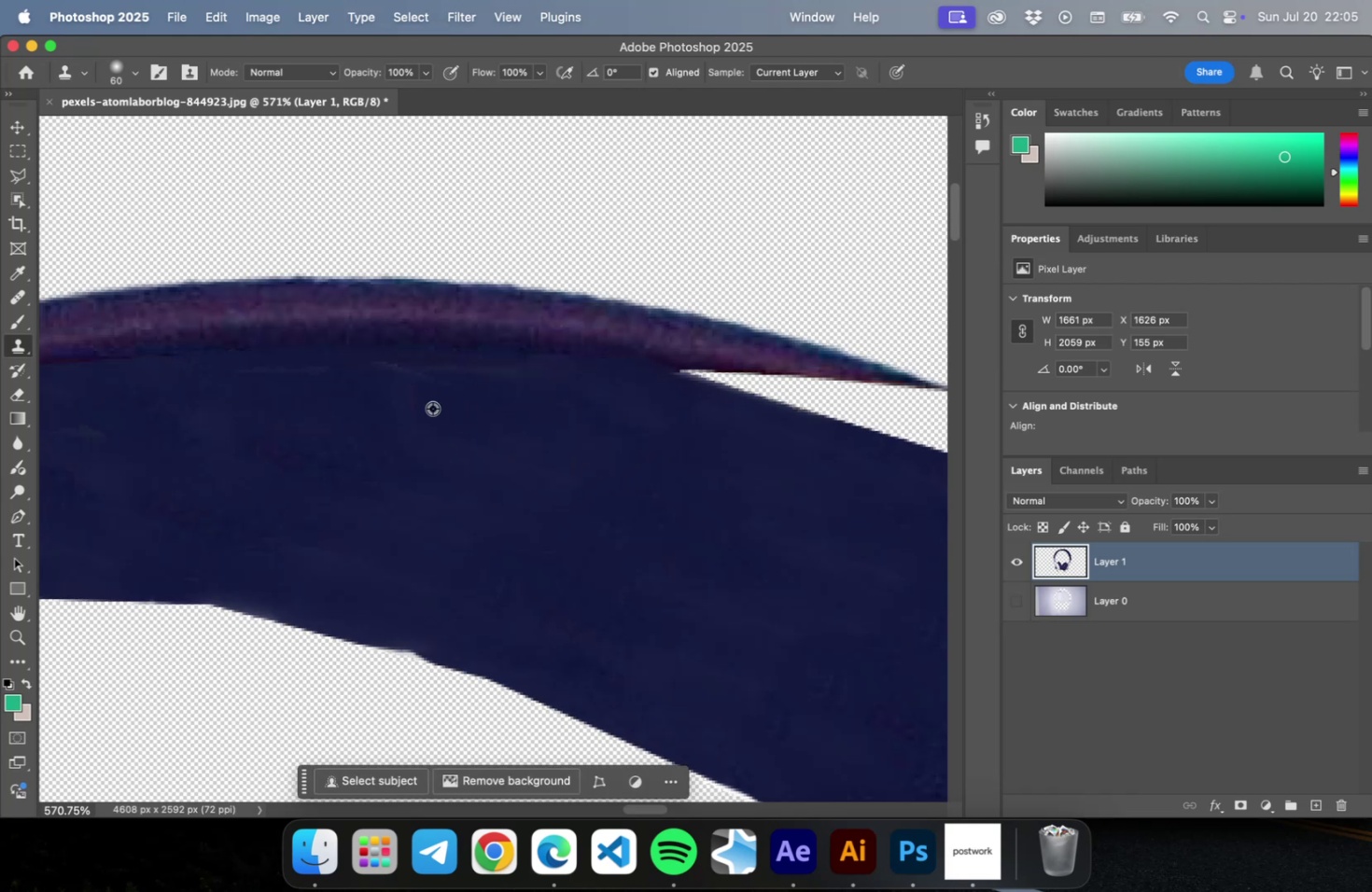 
hold_key(key=OptionLeft, duration=0.38)
scroll: coordinate [429, 410], scroll_direction: down, amount: 7.0
 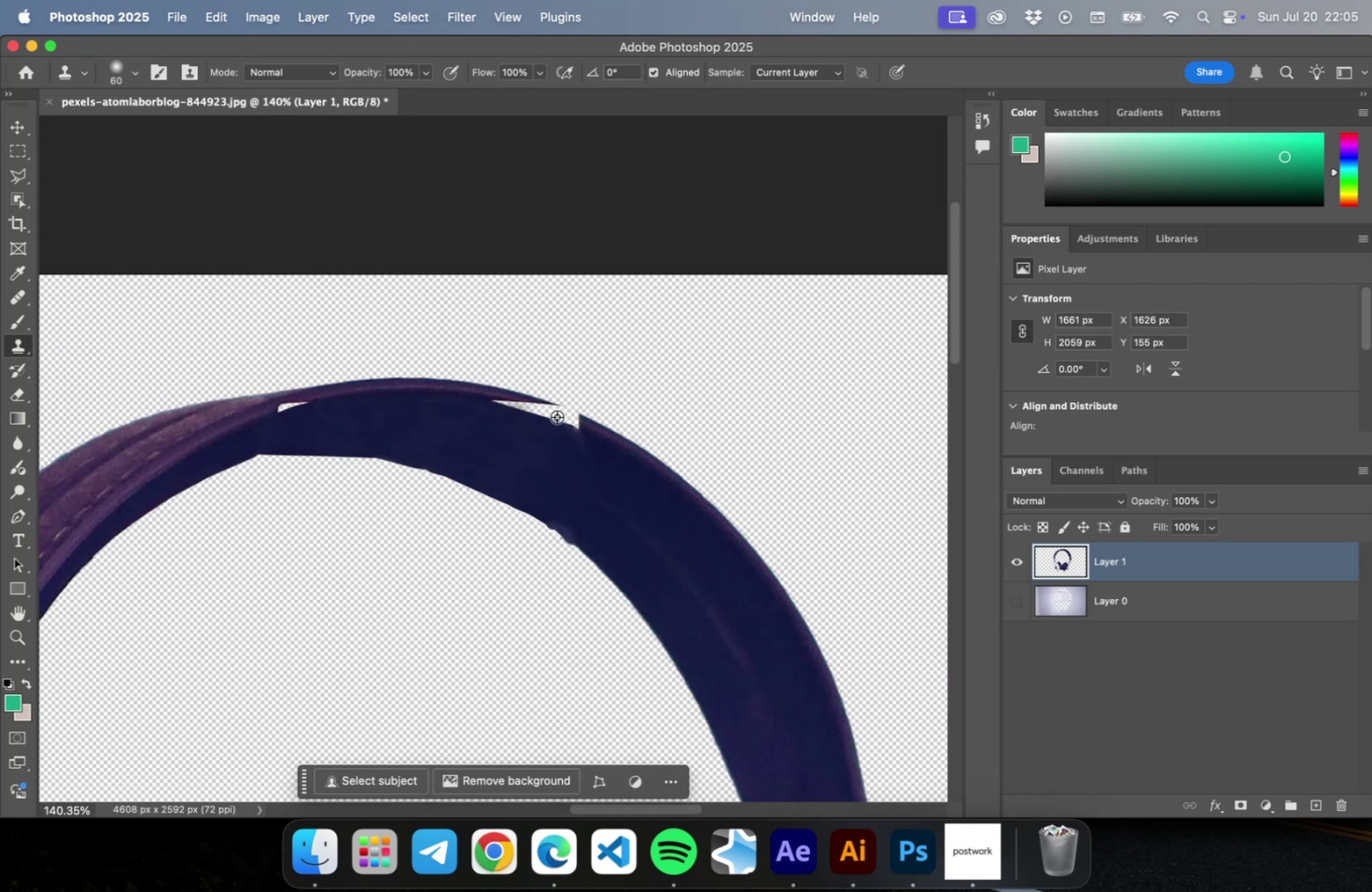 
hold_key(key=OptionLeft, duration=0.43)
scroll: coordinate [555, 415], scroll_direction: up, amount: 5.0
 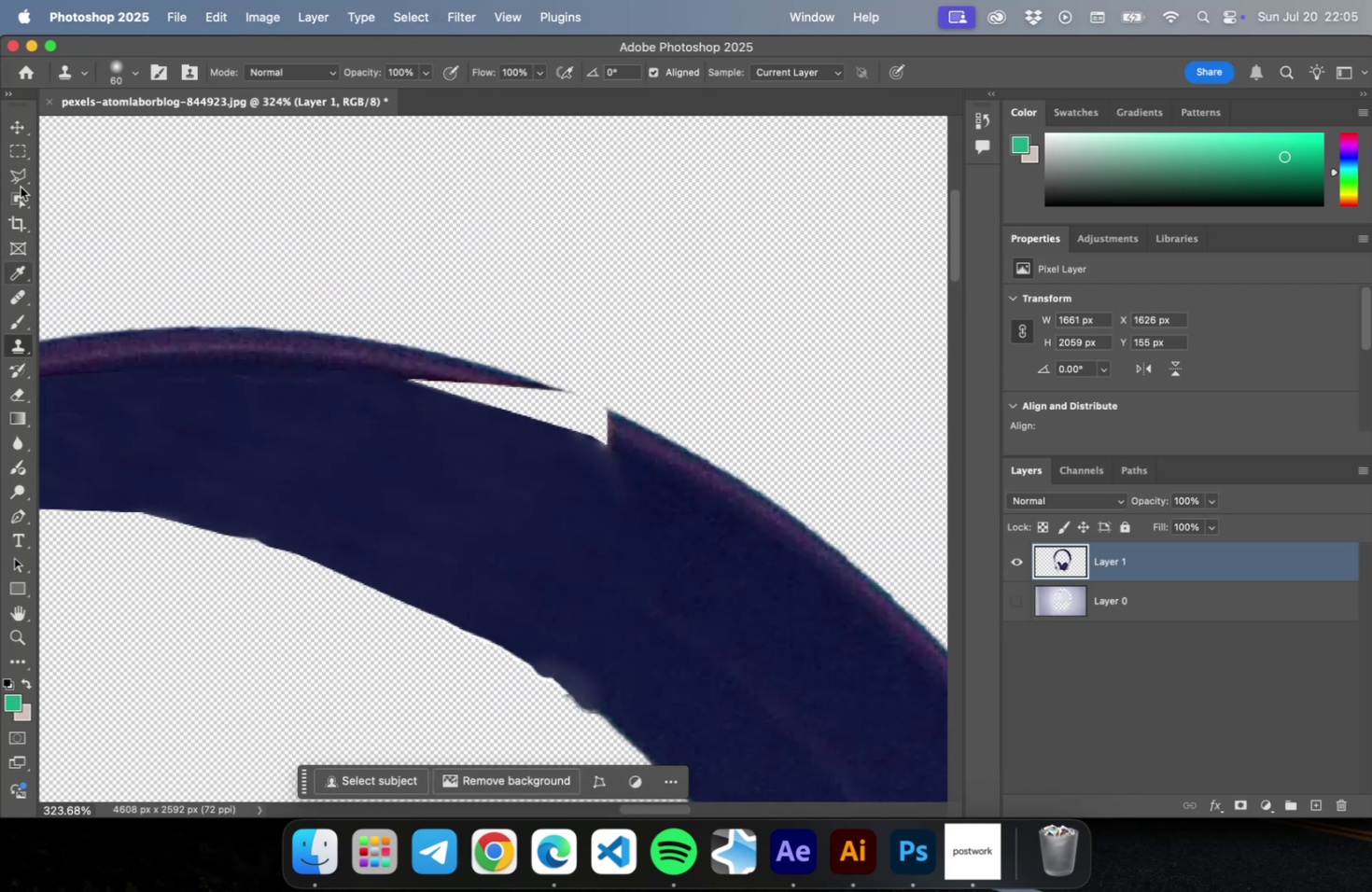 
wait(5.65)
 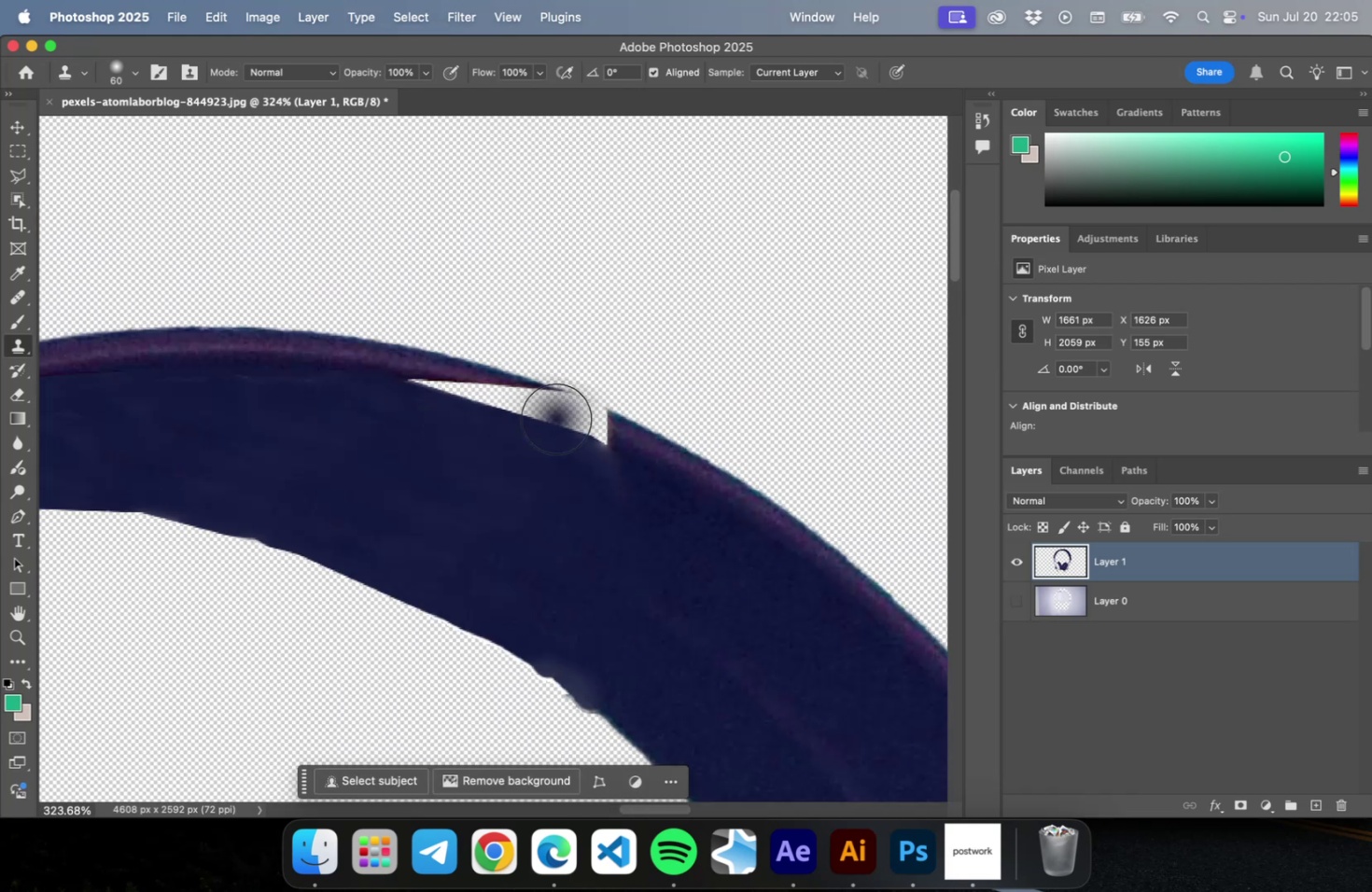 
left_click([22, 175])
 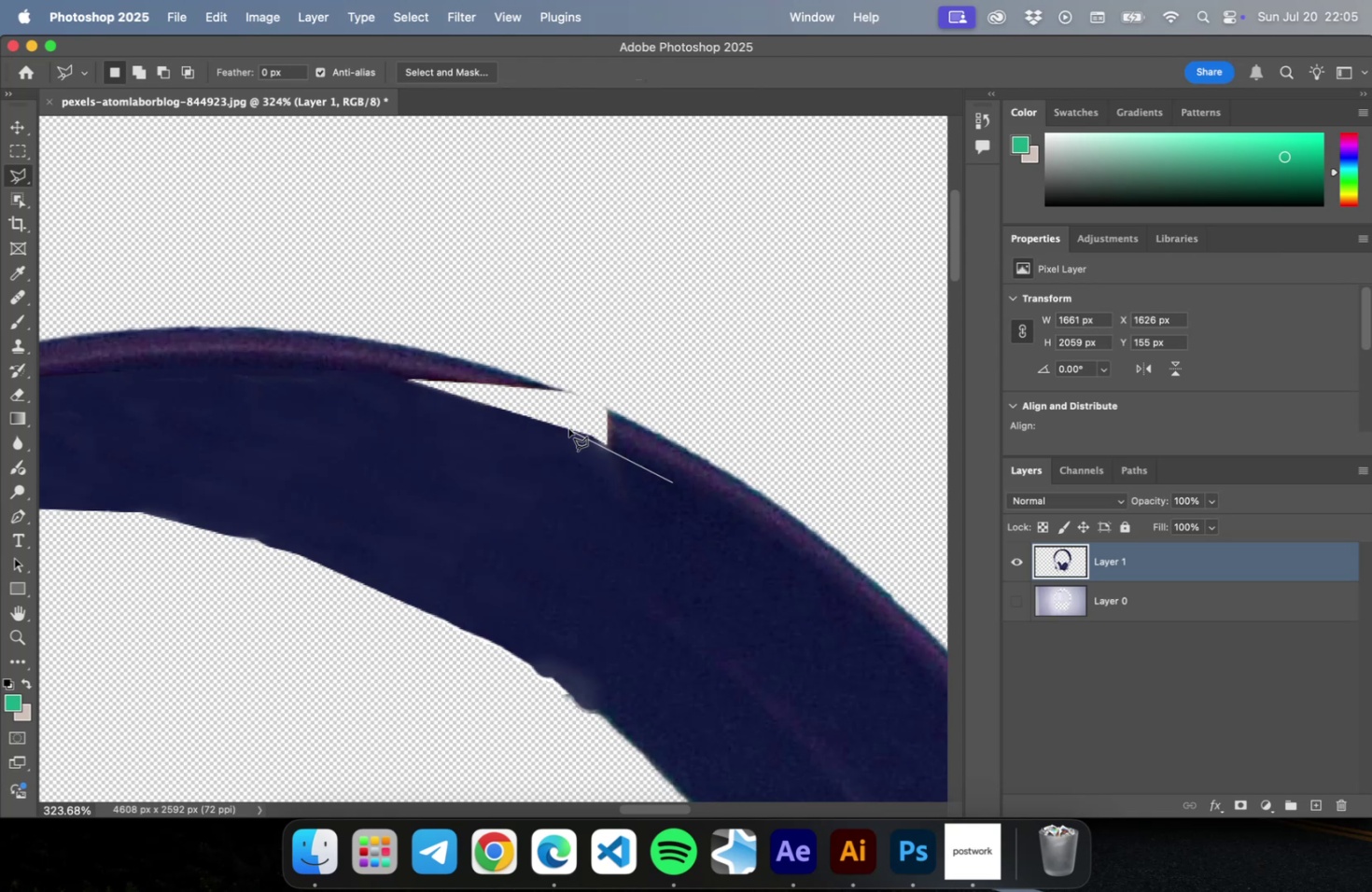 
left_click([568, 427])
 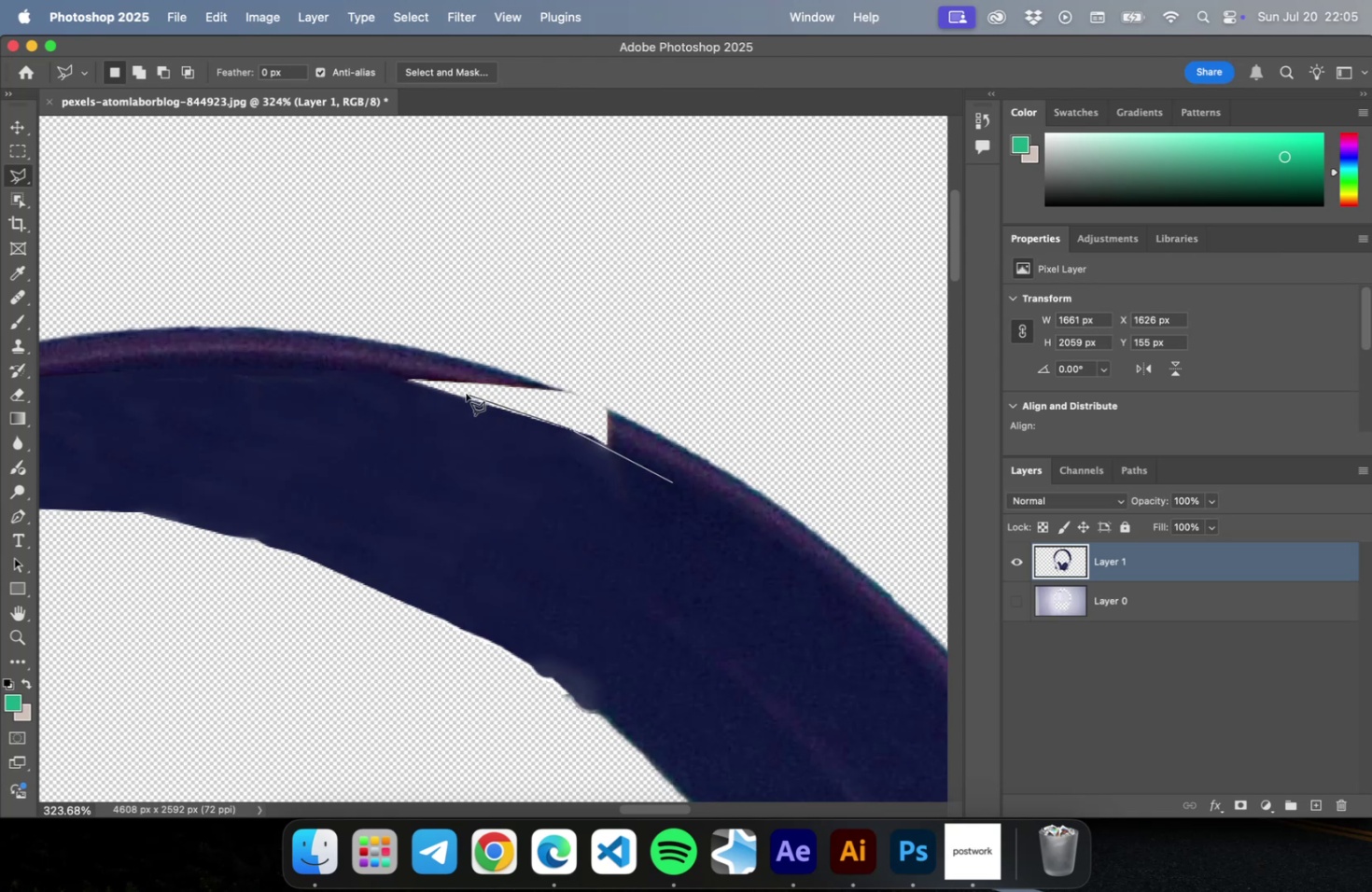 
left_click([469, 395])
 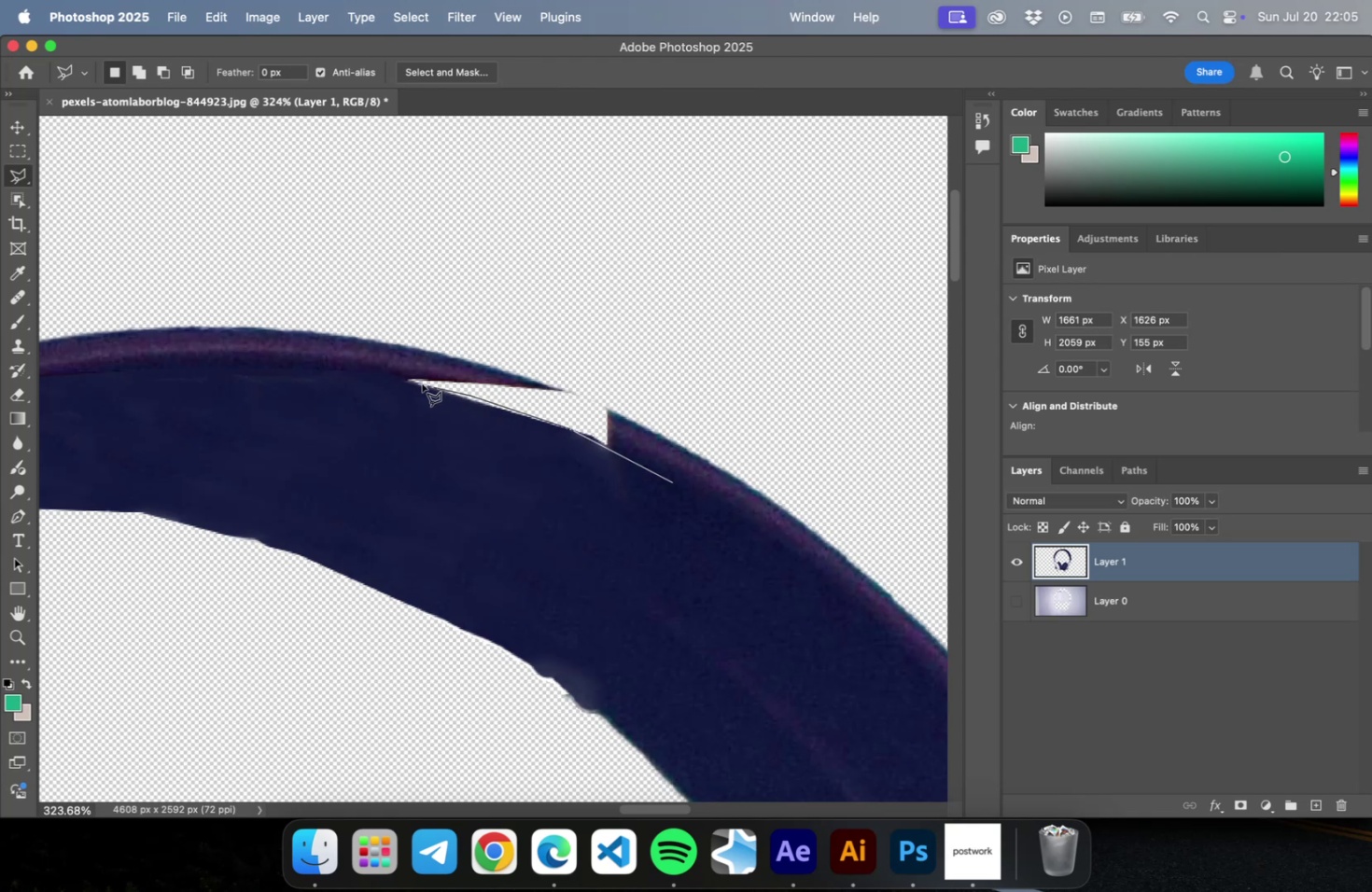 
key(Backspace)
 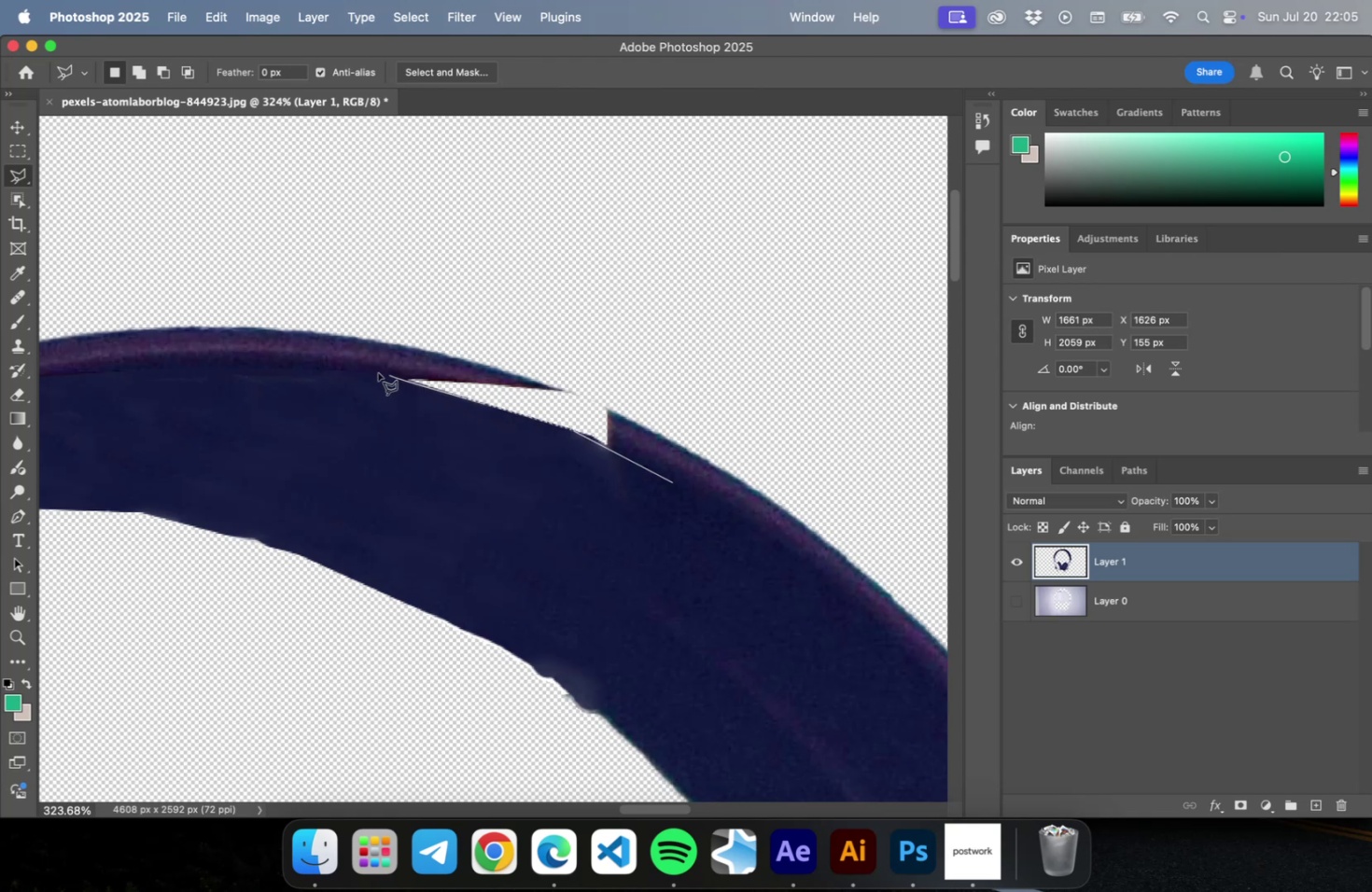 
left_click([364, 370])
 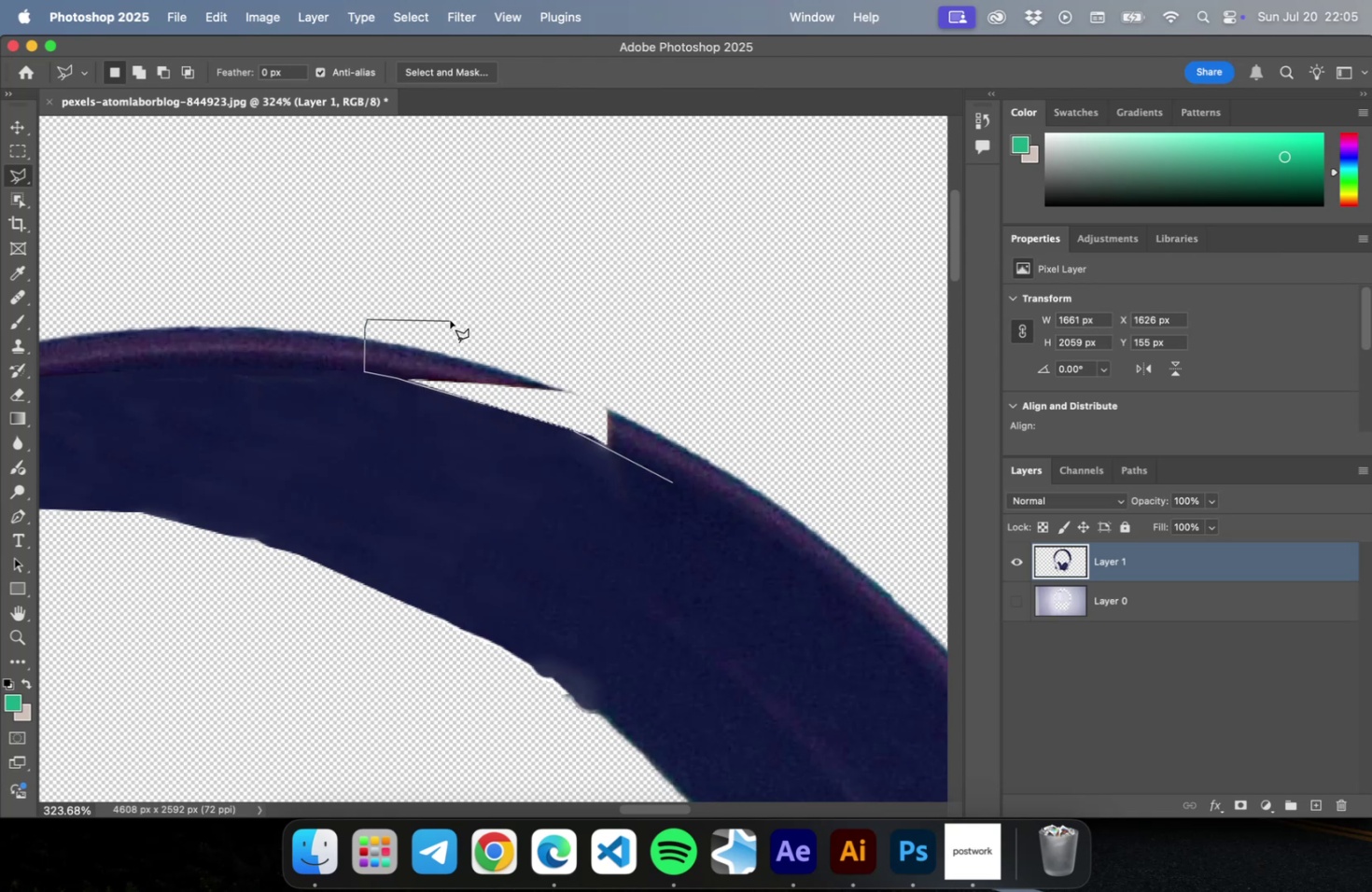 
triple_click([450, 320])
 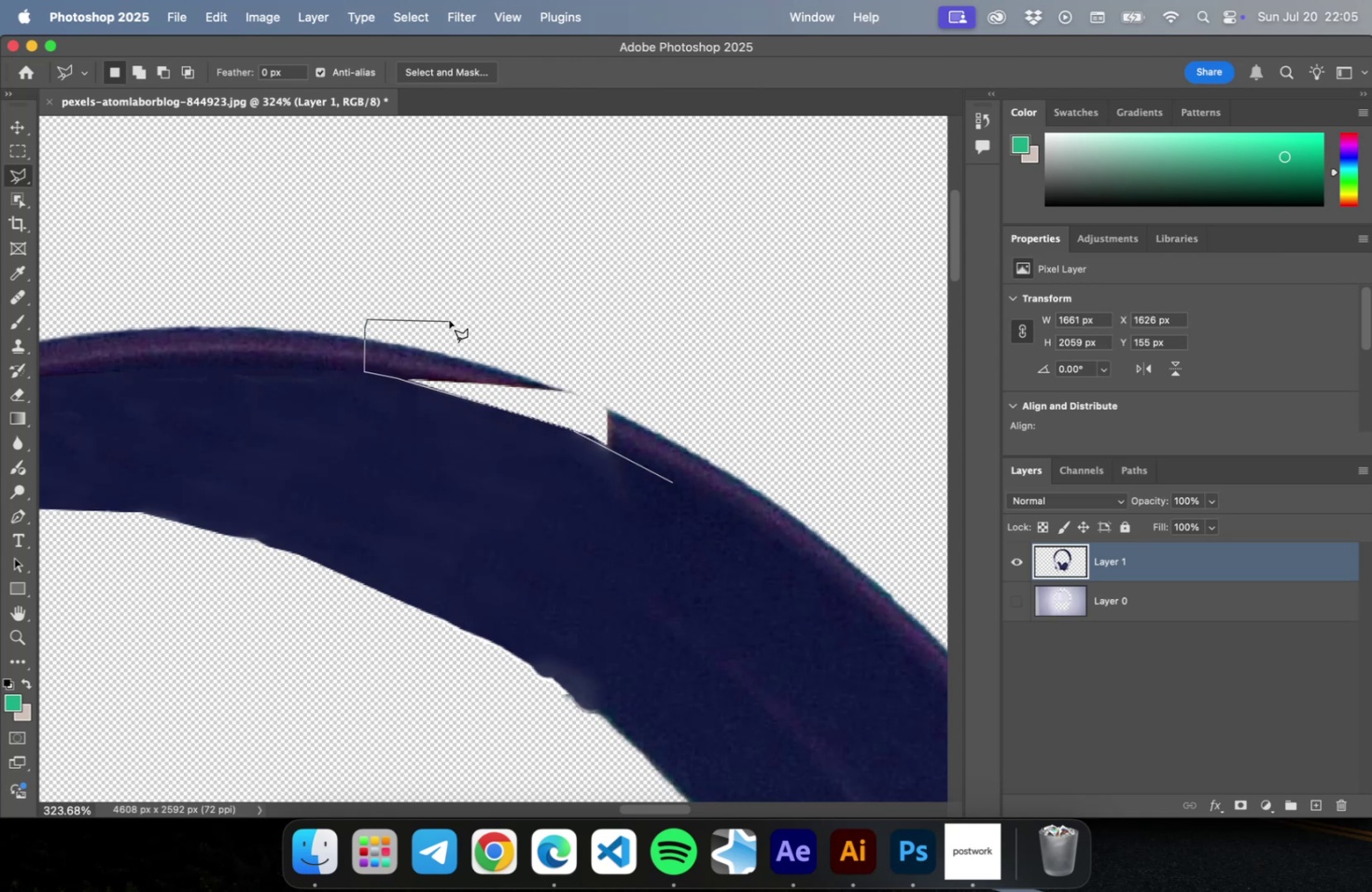 
key(Backspace)
 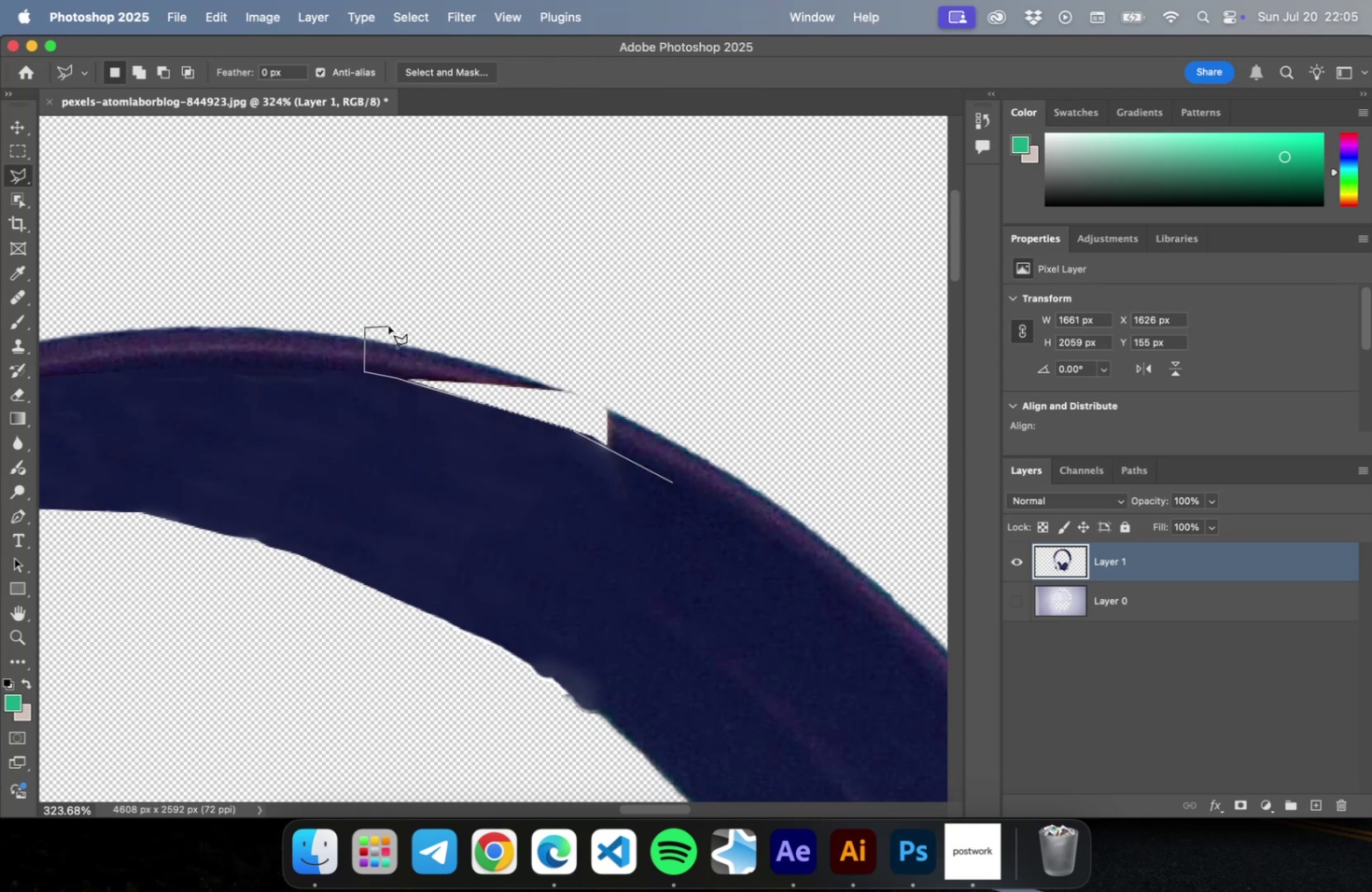 
key(Backspace)
 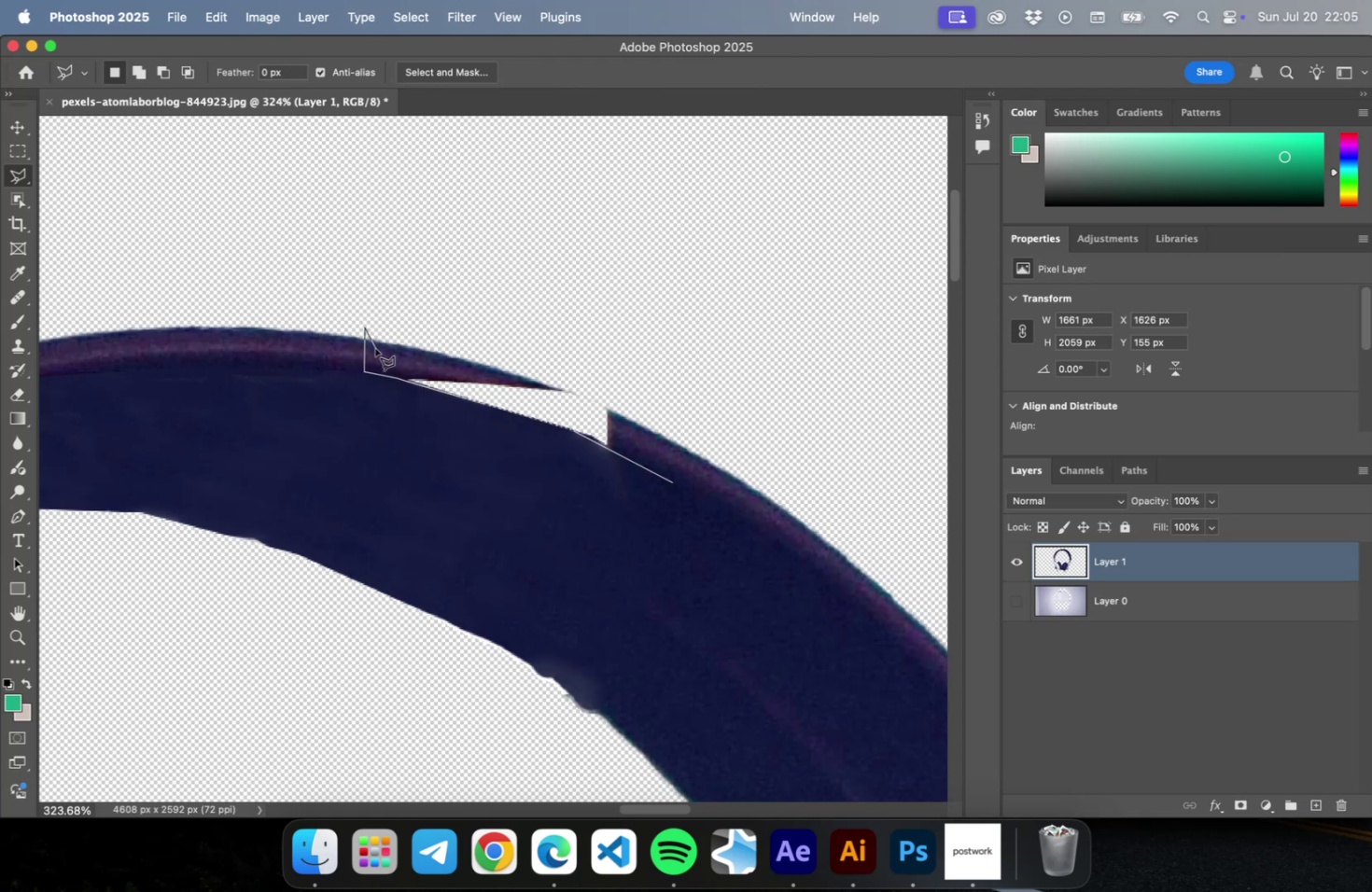 
key(Backspace)
 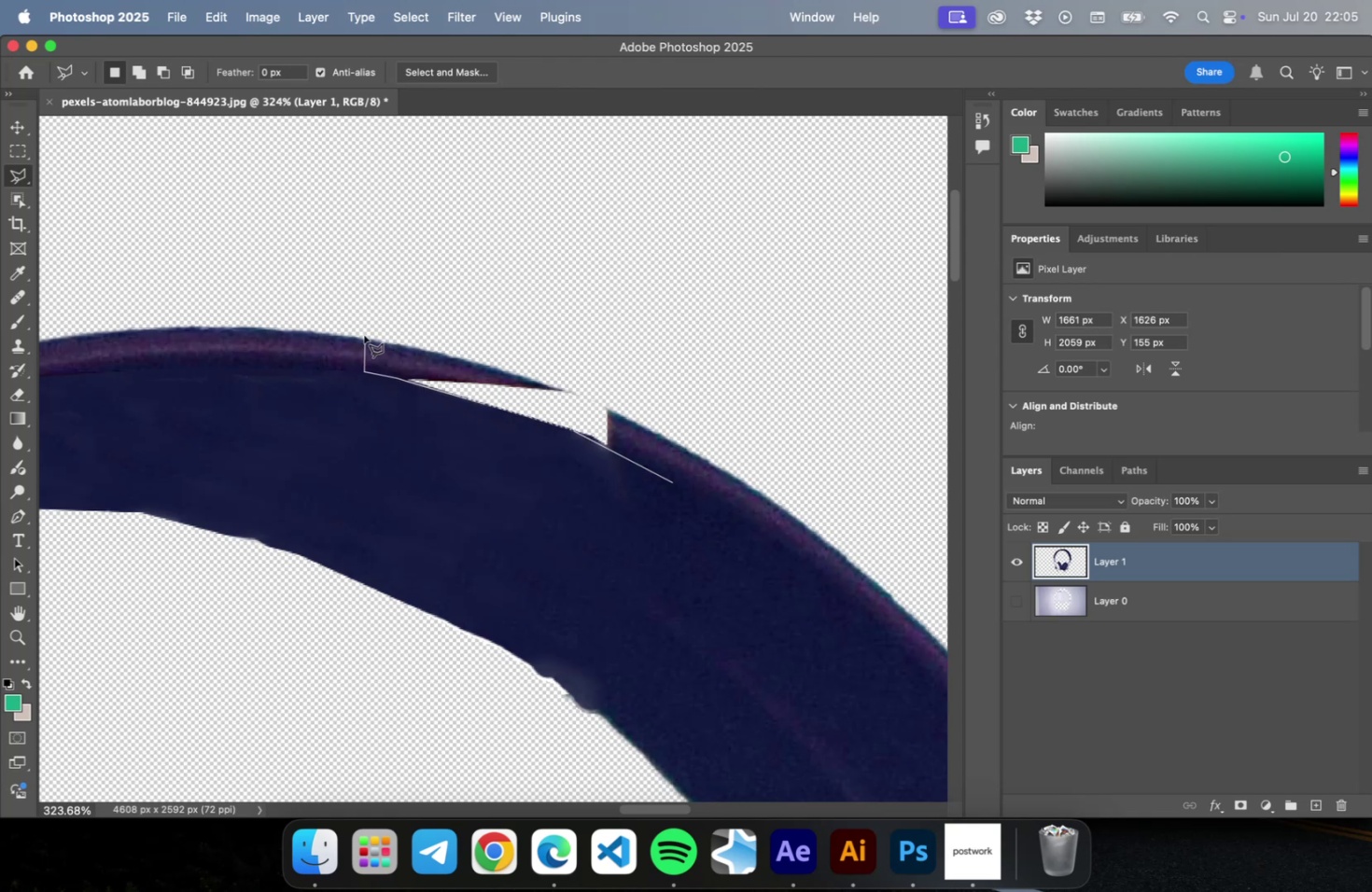 
left_click([364, 335])
 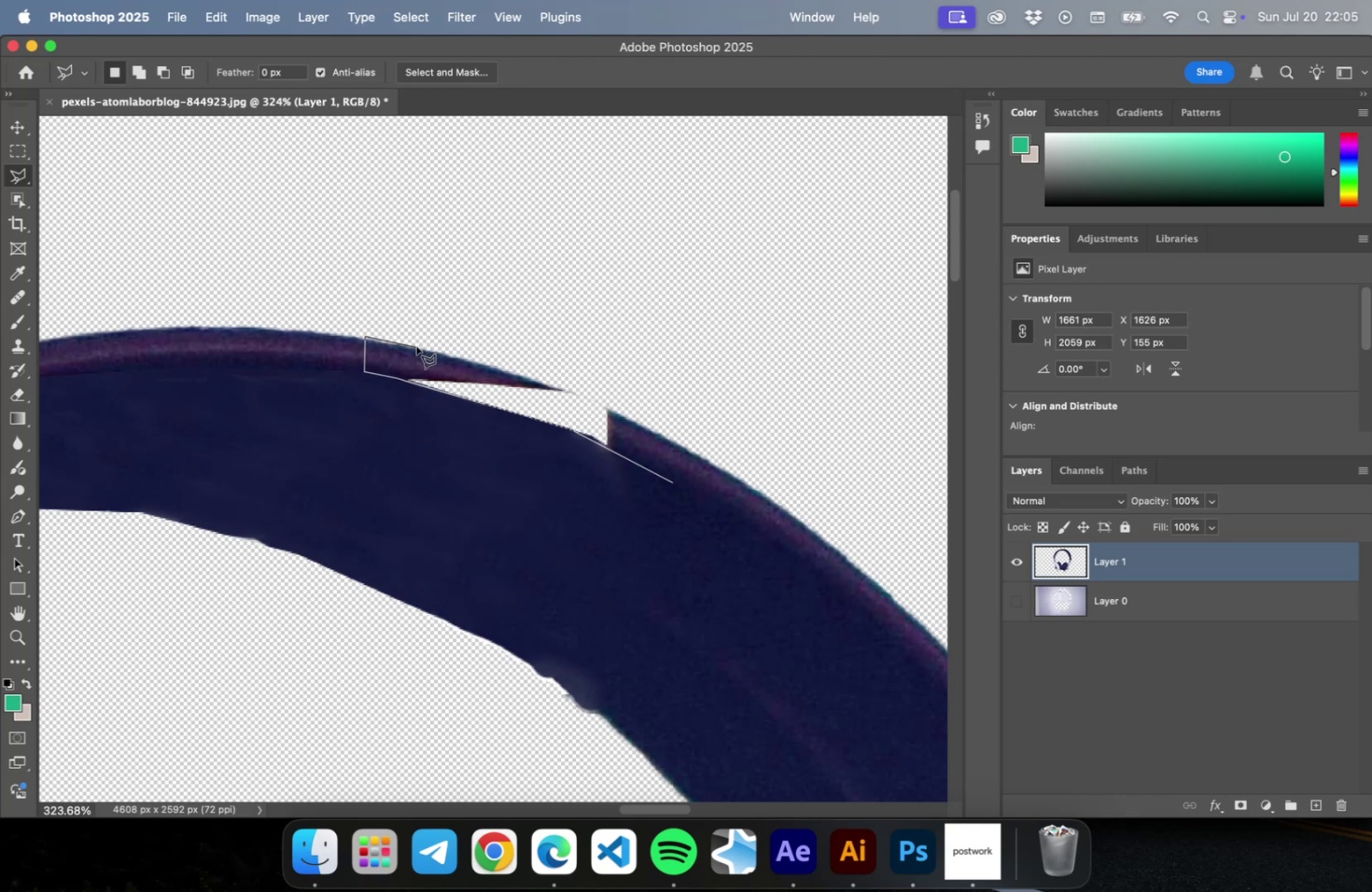 
left_click([416, 346])
 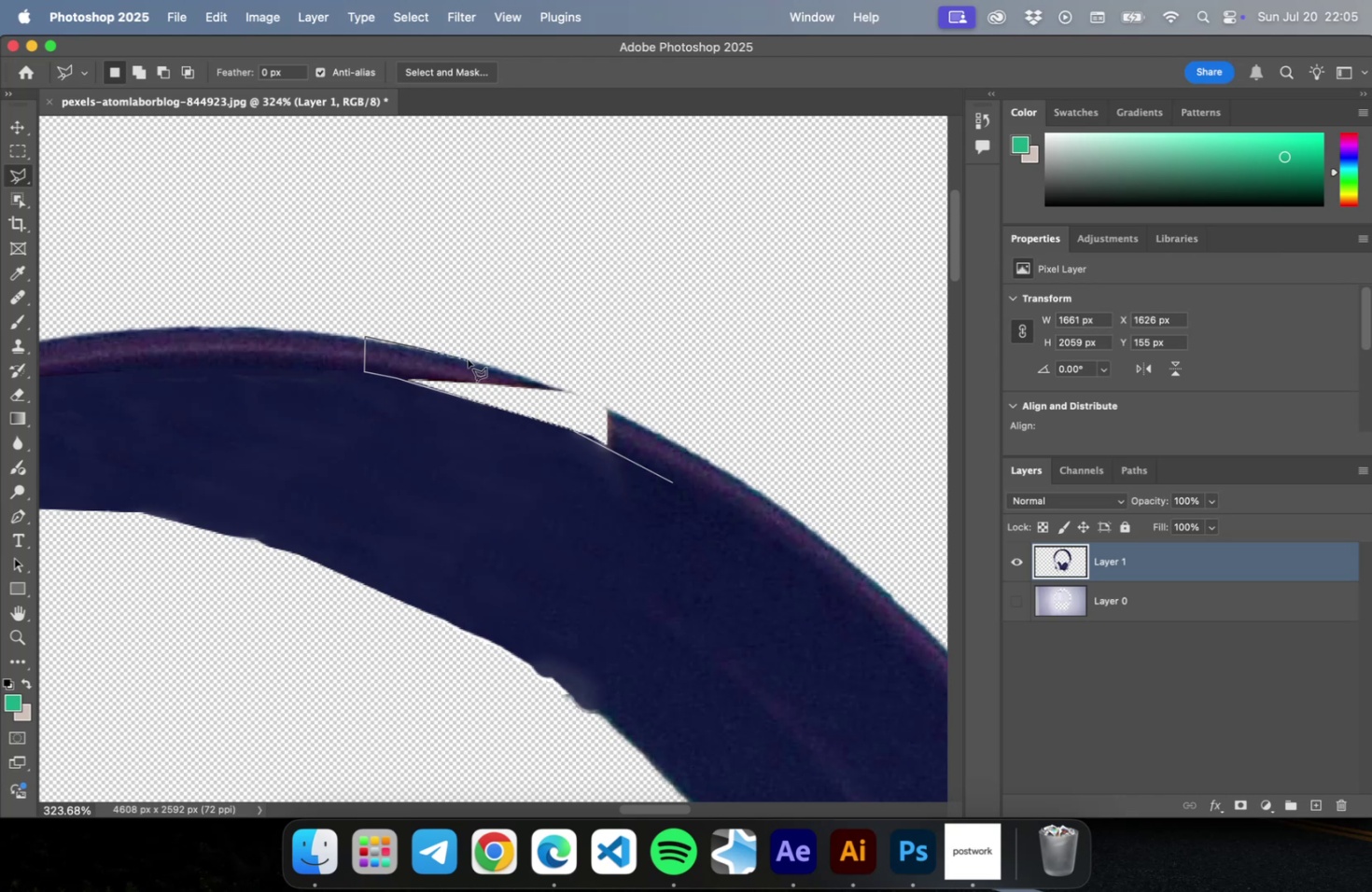 
left_click([468, 359])
 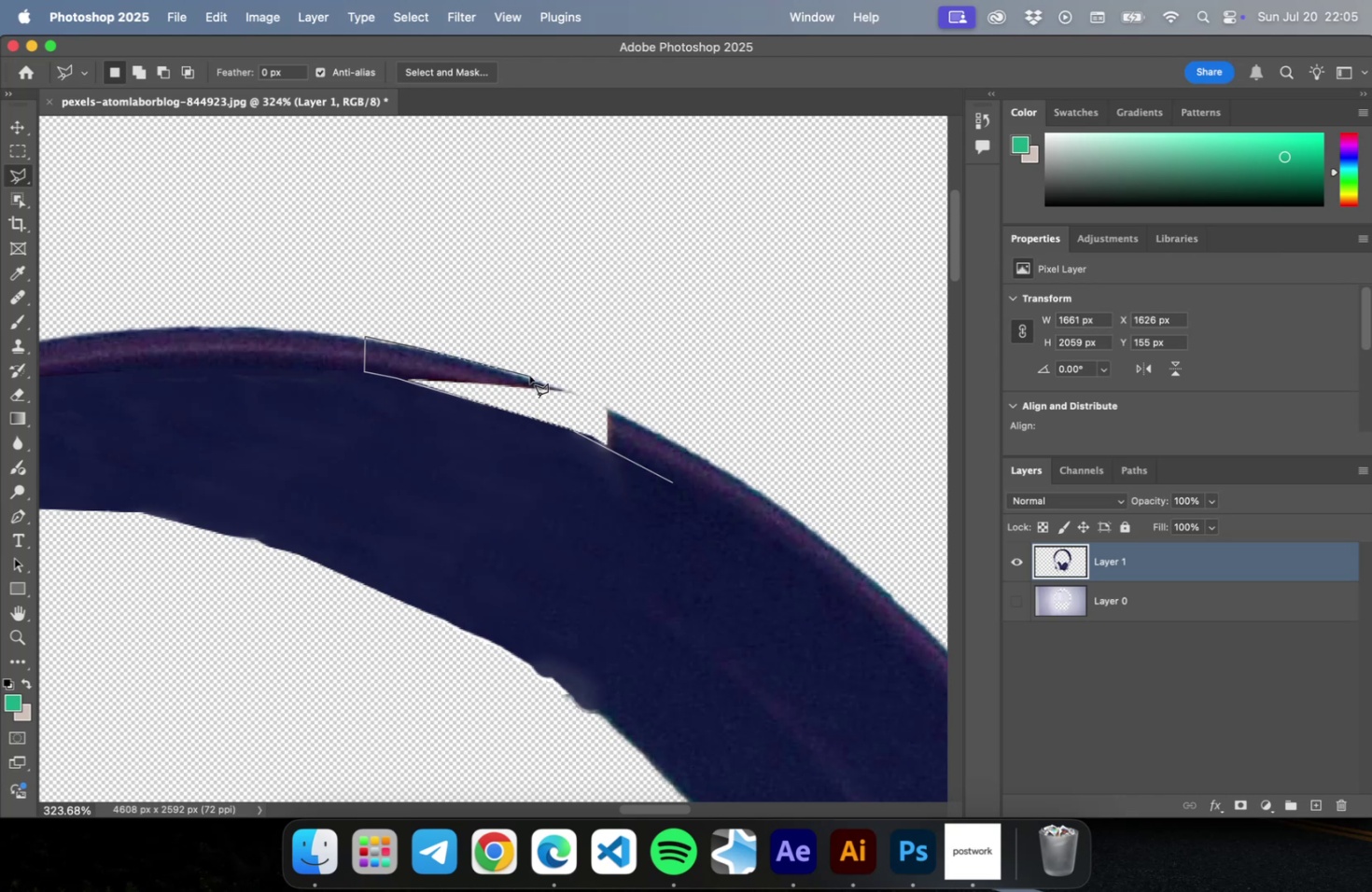 
left_click([529, 375])
 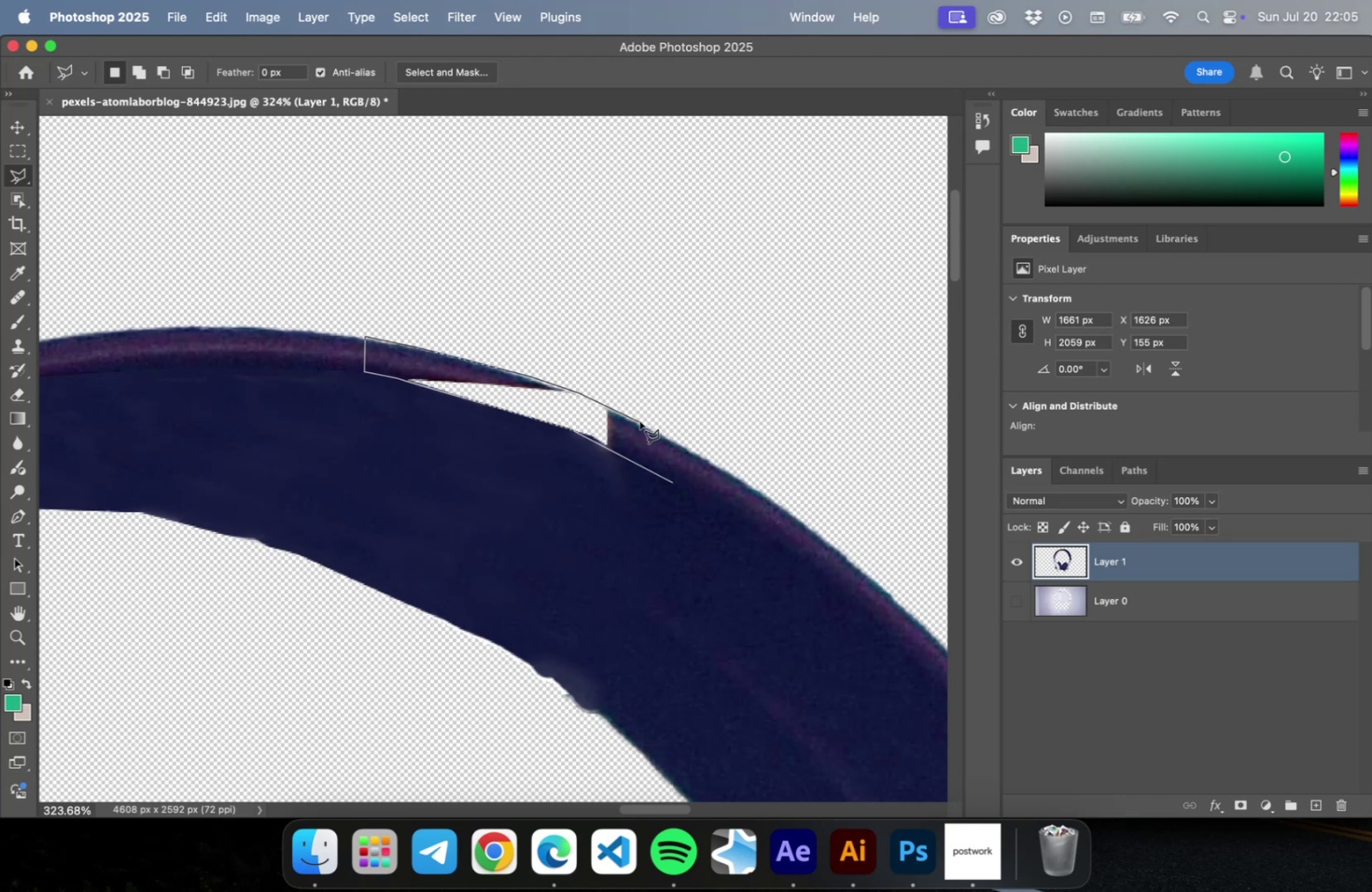 
left_click([639, 421])
 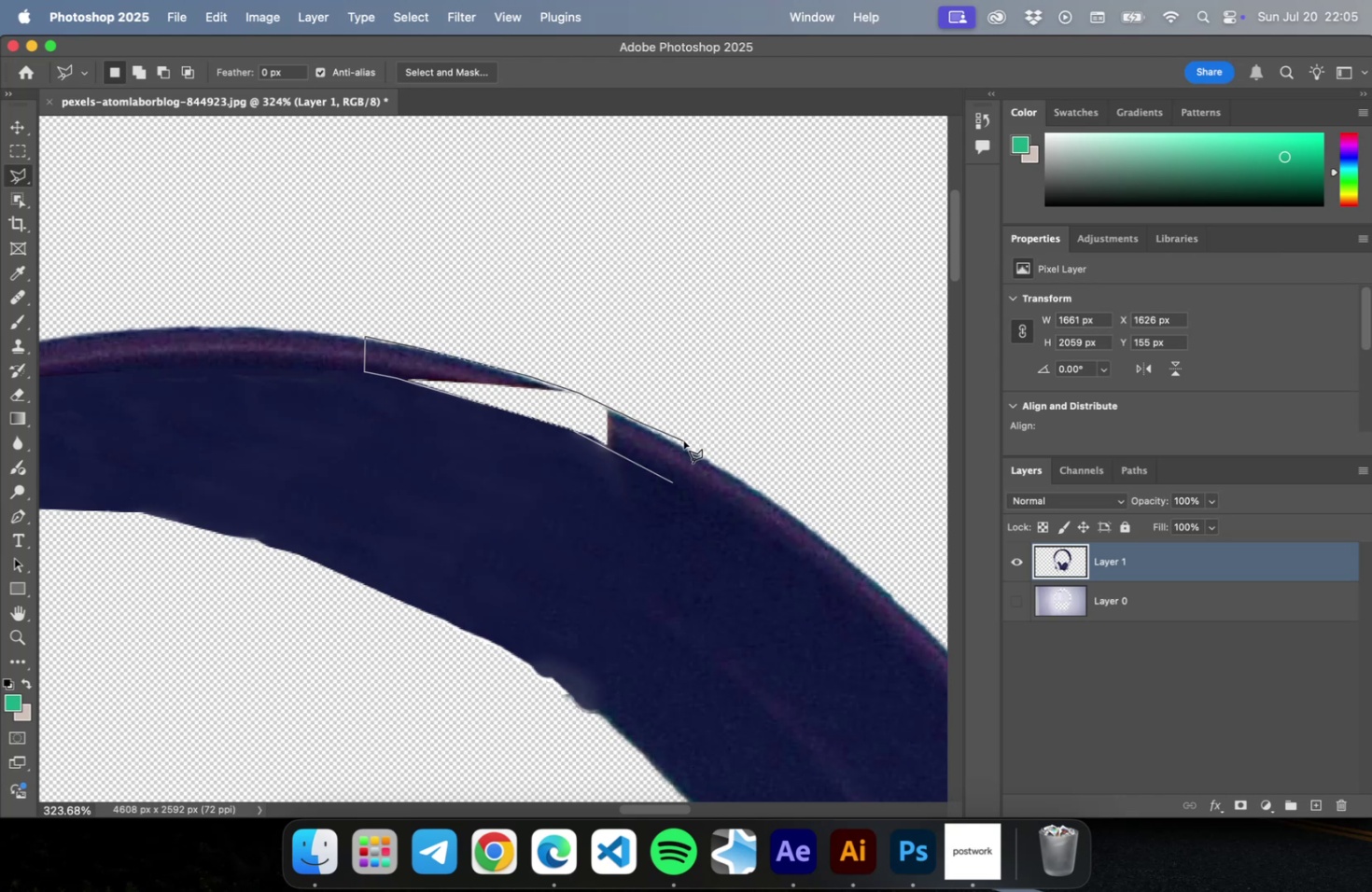 
left_click([683, 440])
 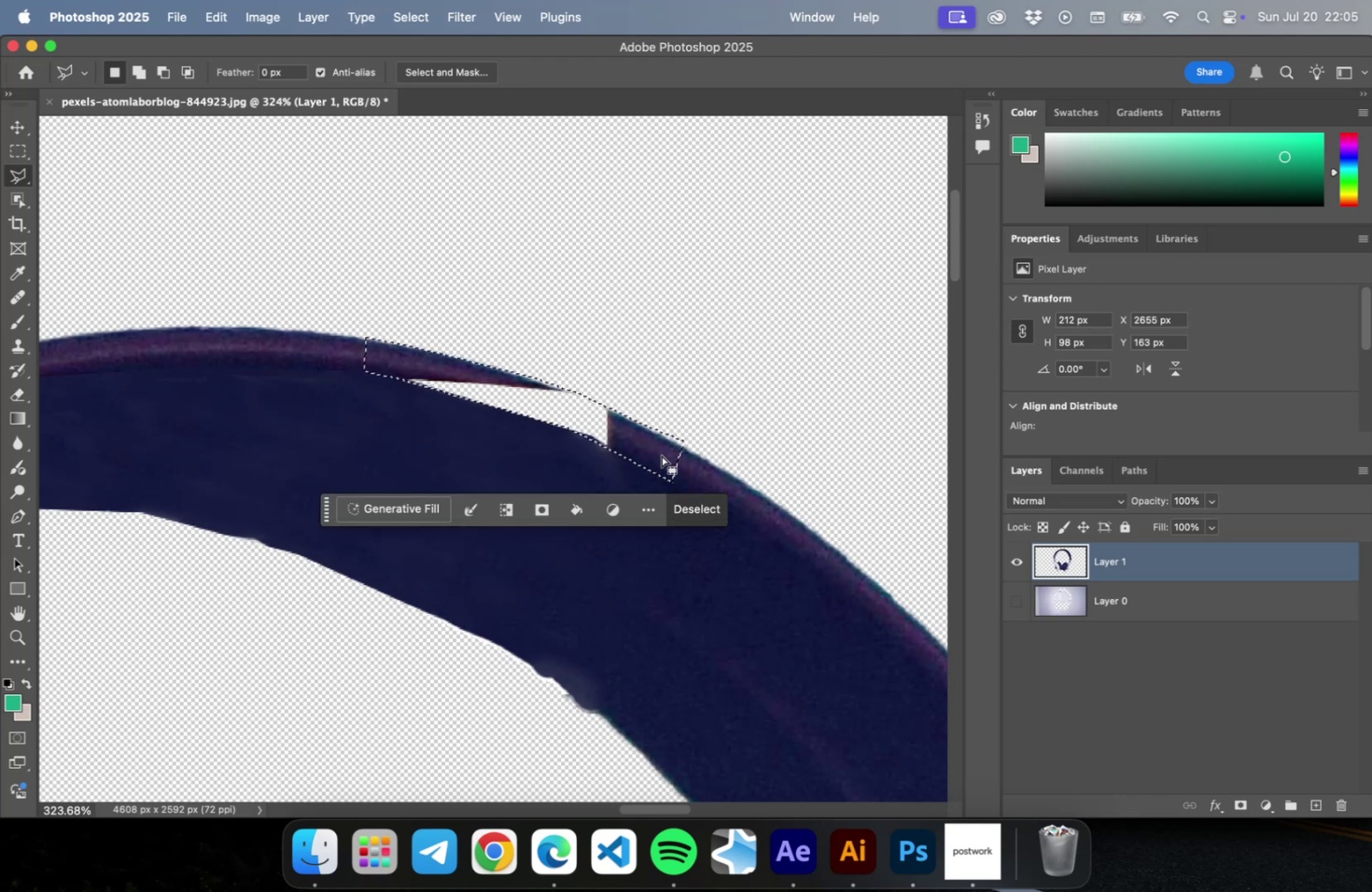 
hold_key(key=OptionLeft, duration=0.45)
scroll: coordinate [642, 441], scroll_direction: up, amount: 16.0
 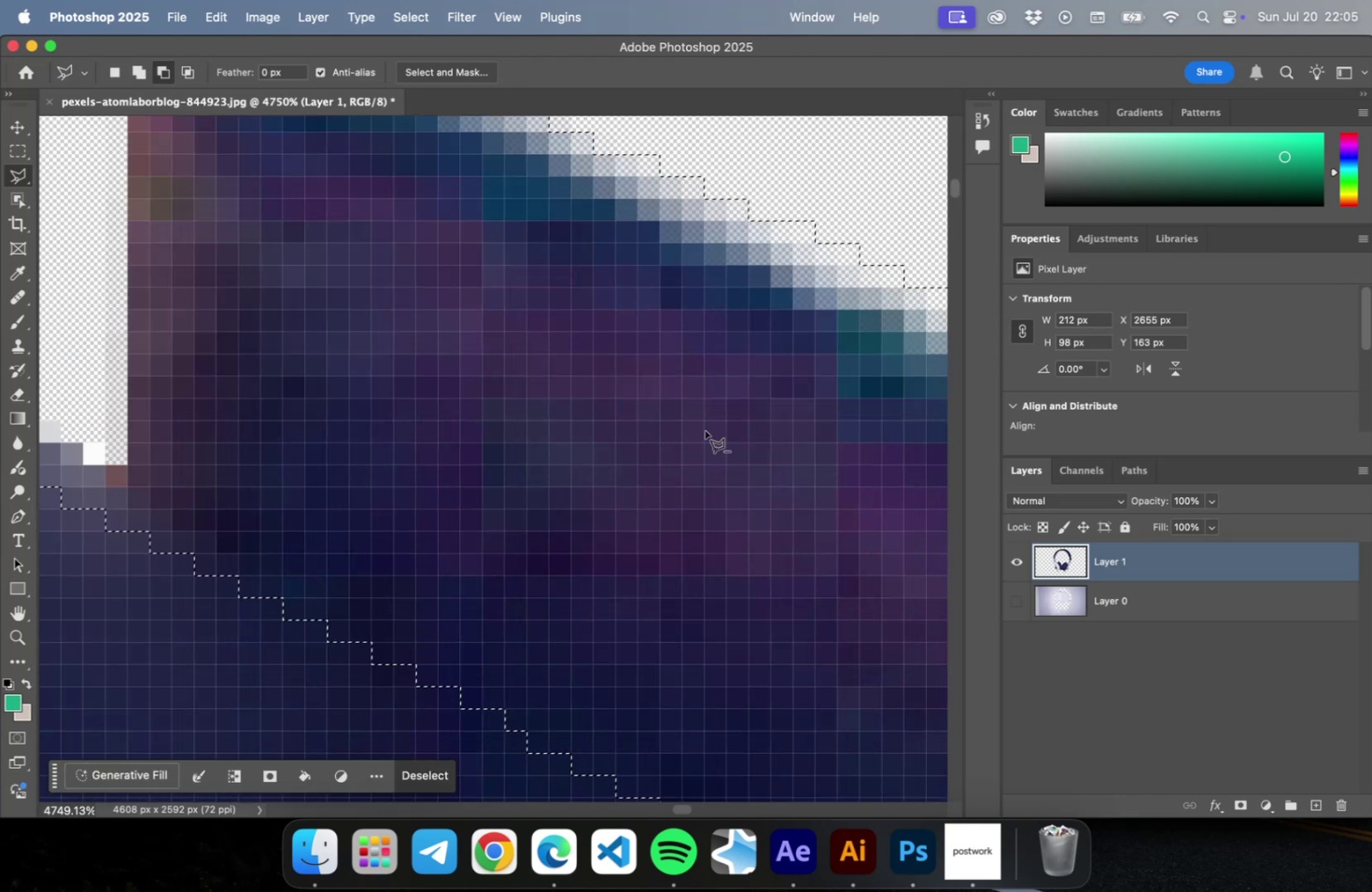 
hold_key(key=OptionLeft, duration=0.41)
scroll: coordinate [739, 435], scroll_direction: down, amount: 5.0
 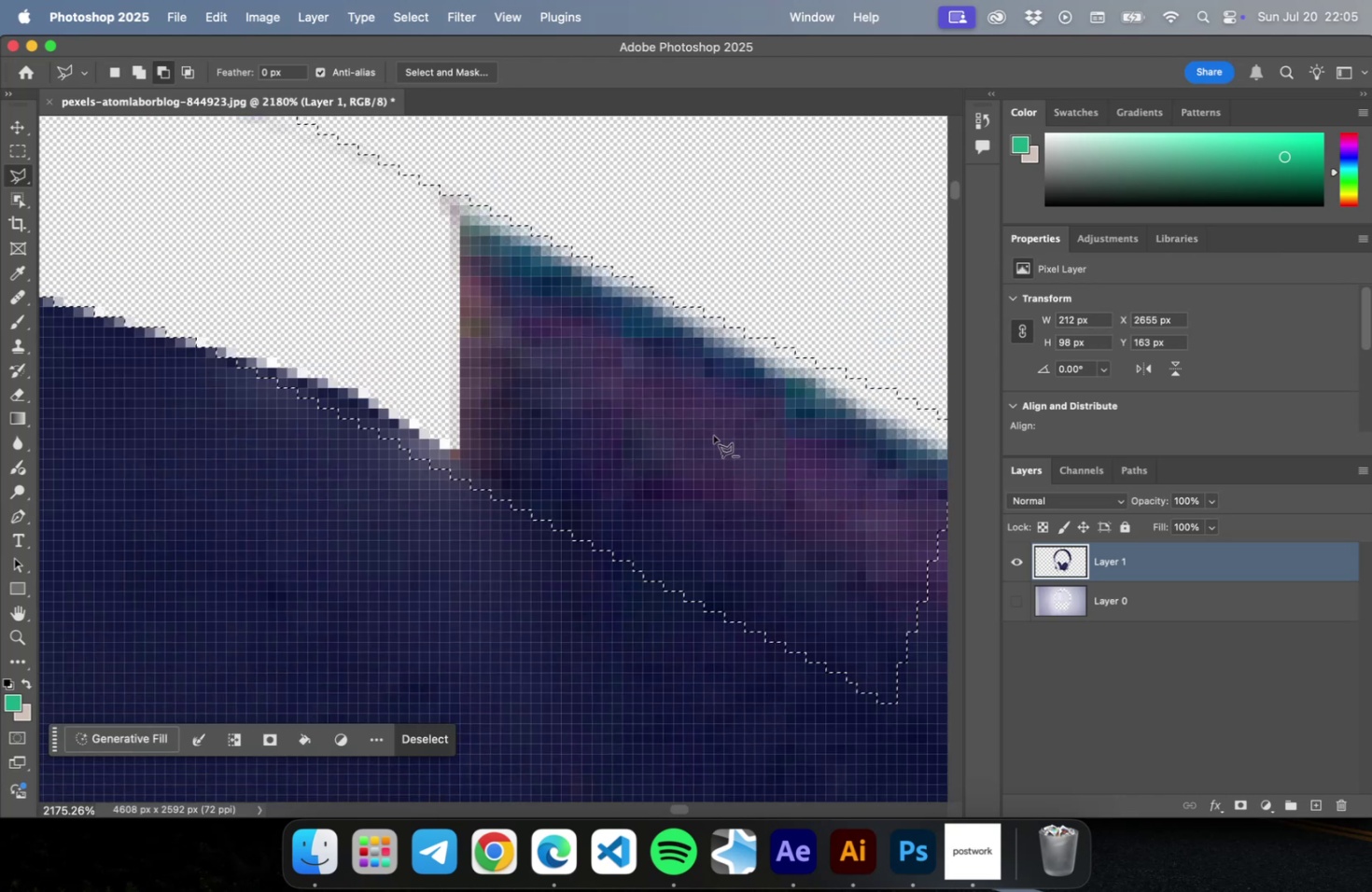 
hold_key(key=OptionLeft, duration=0.37)
scroll: coordinate [713, 435], scroll_direction: down, amount: 4.0
 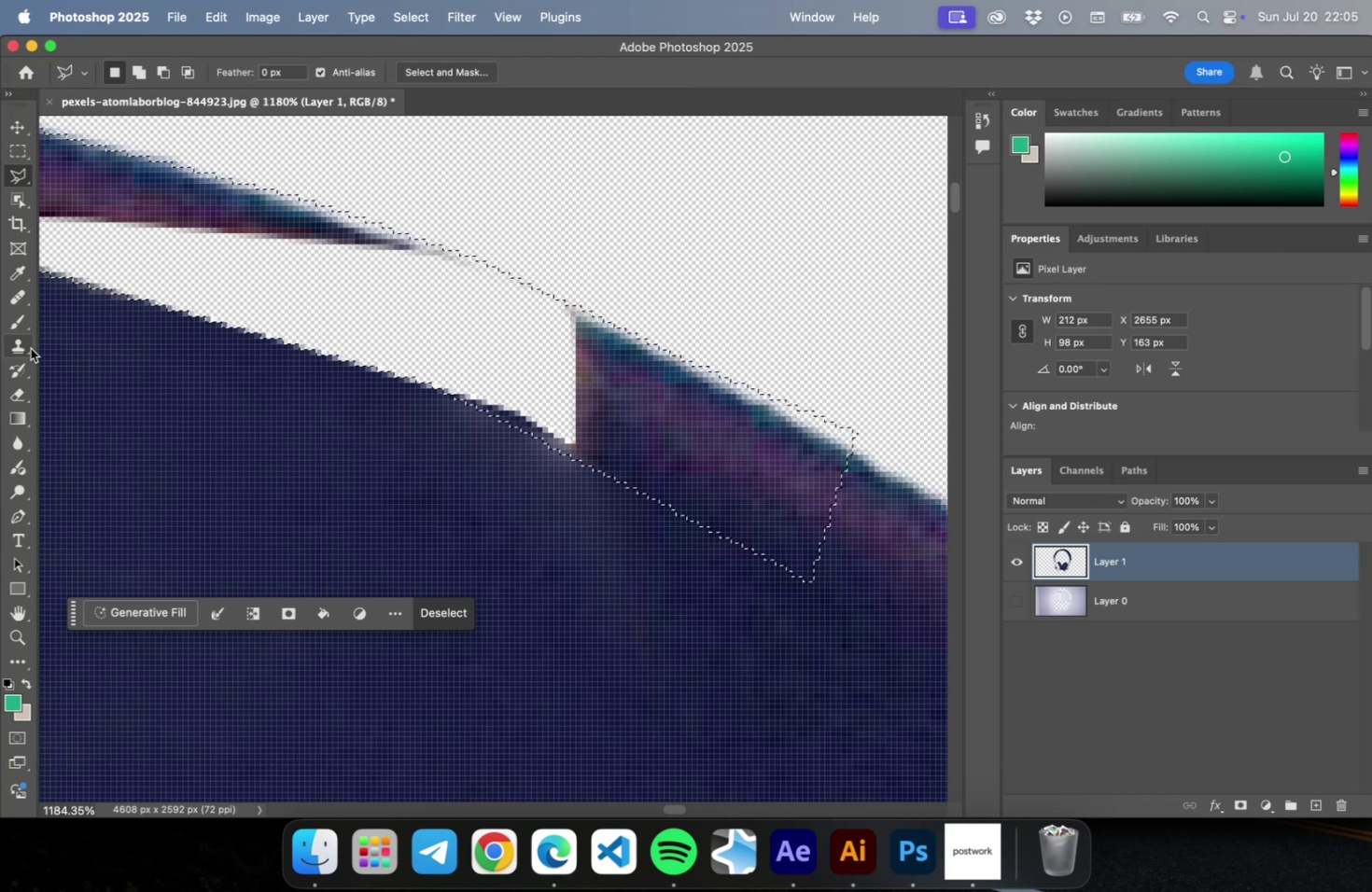 
hold_key(key=OptionLeft, duration=0.36)
left_click([21, 348])
 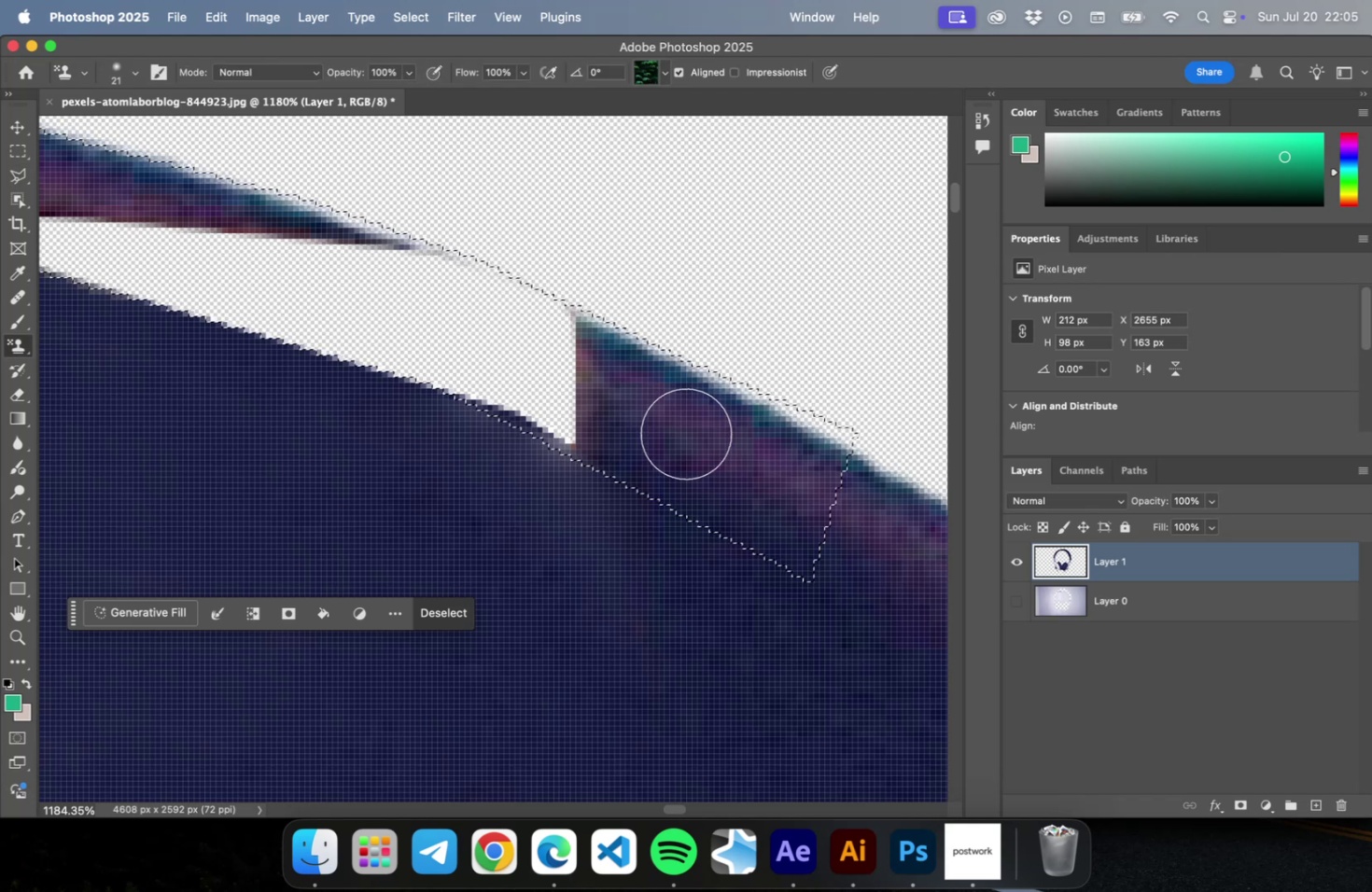 
hold_key(key=OptionLeft, duration=0.57)
left_click([689, 435])
 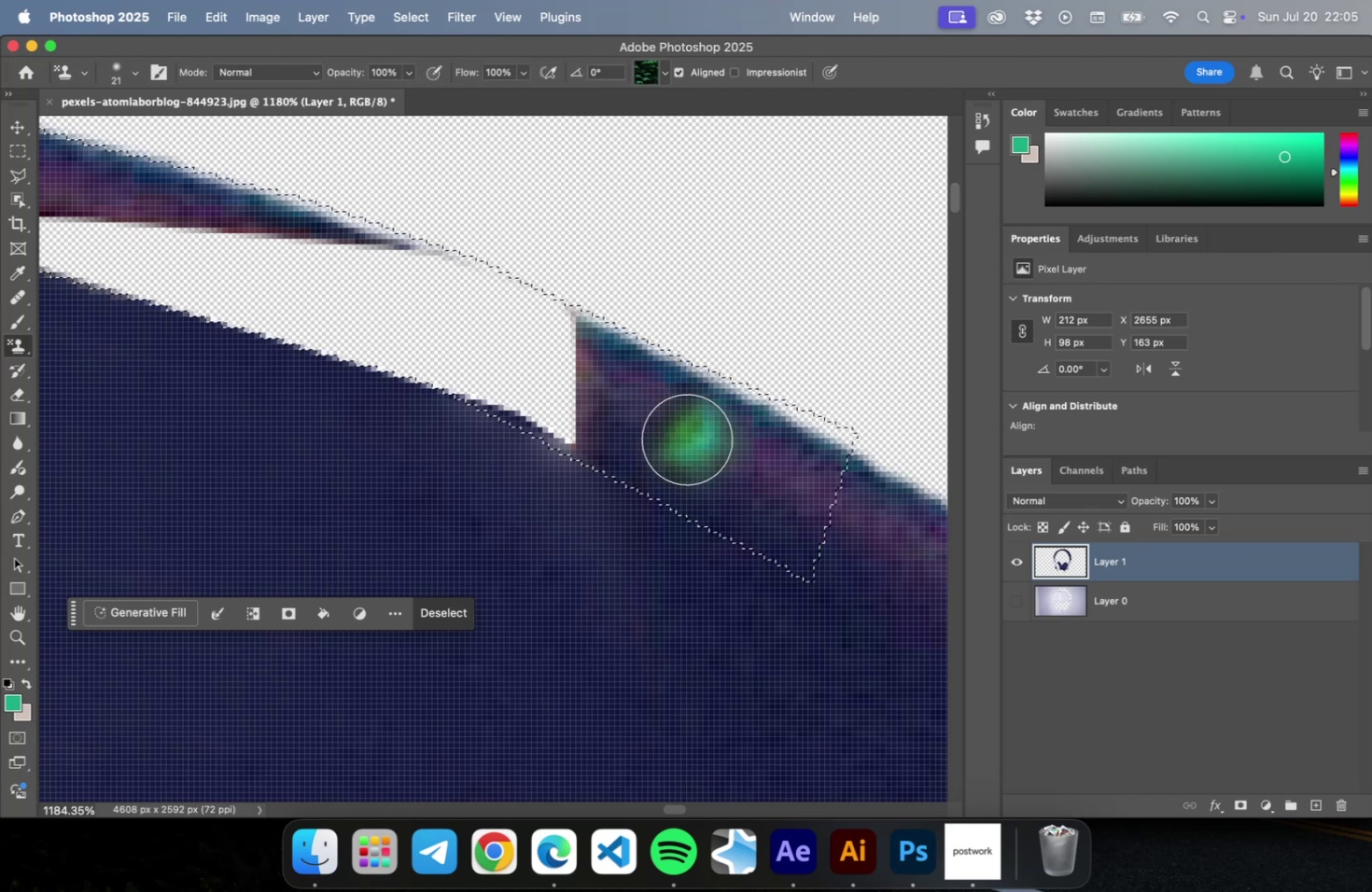 
key(Meta+CommandLeft)
 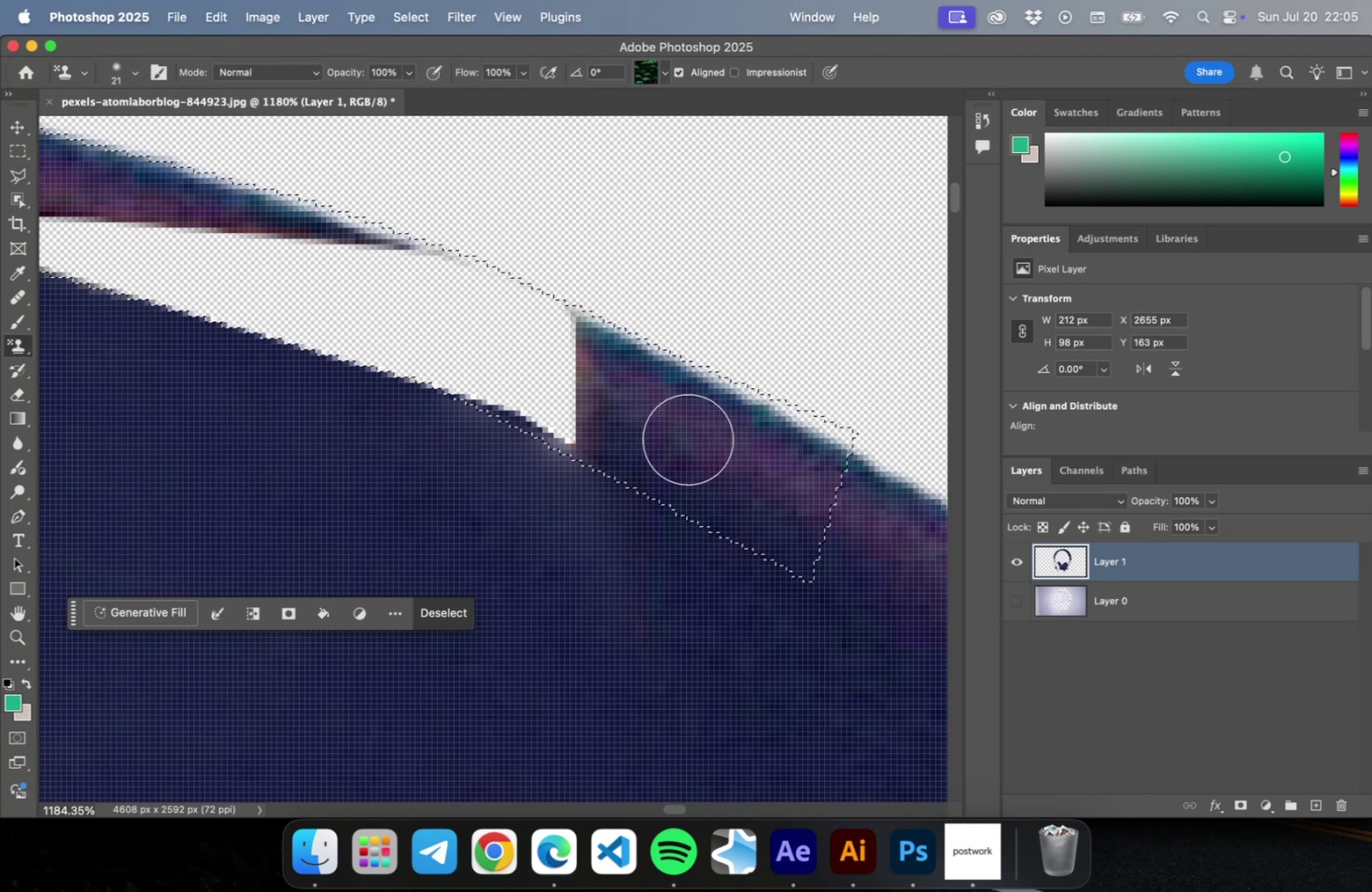 
key(Meta+Z)
 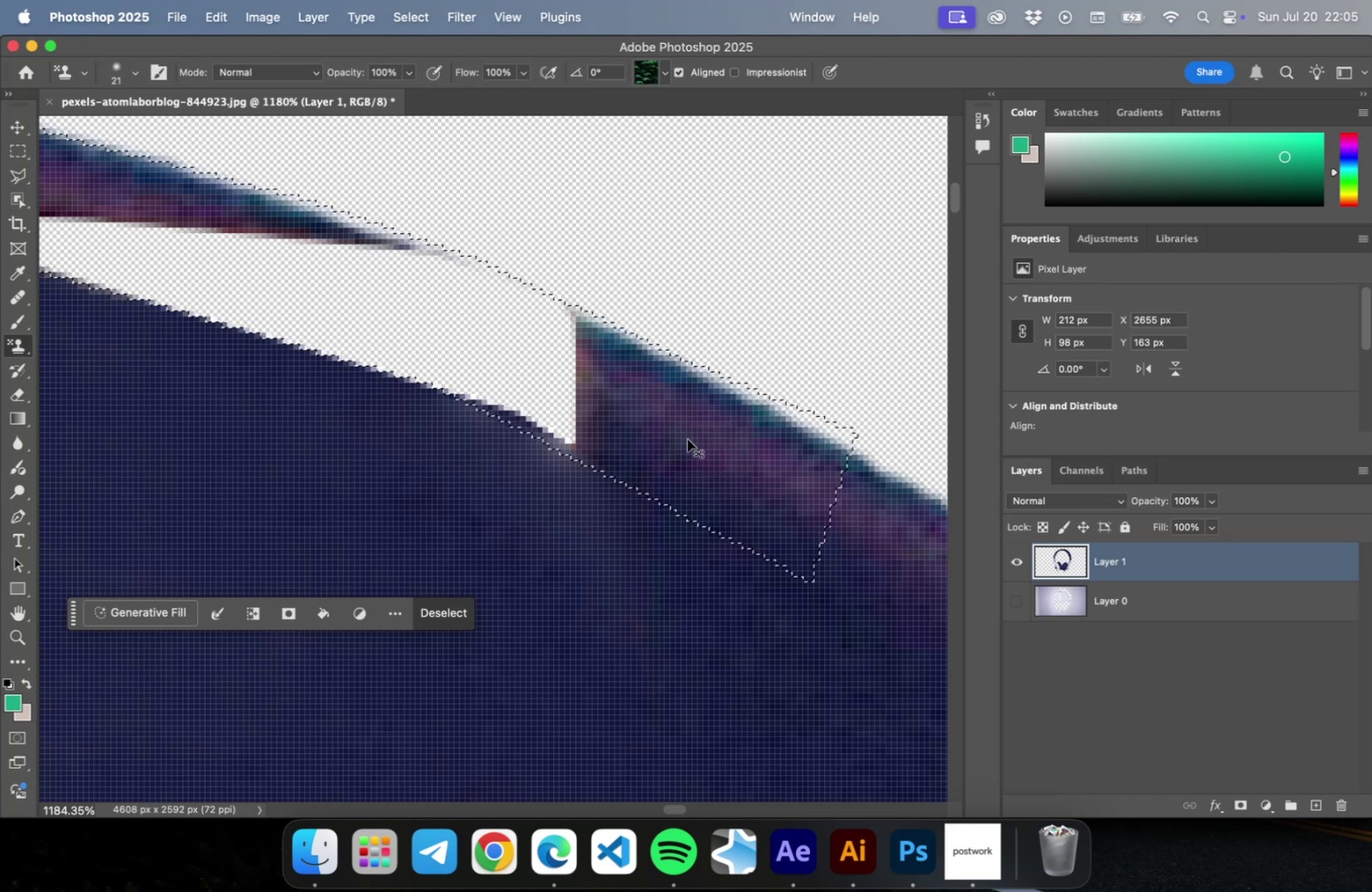 
hold_key(key=CommandLeft, duration=0.78)
left_click([702, 445])
 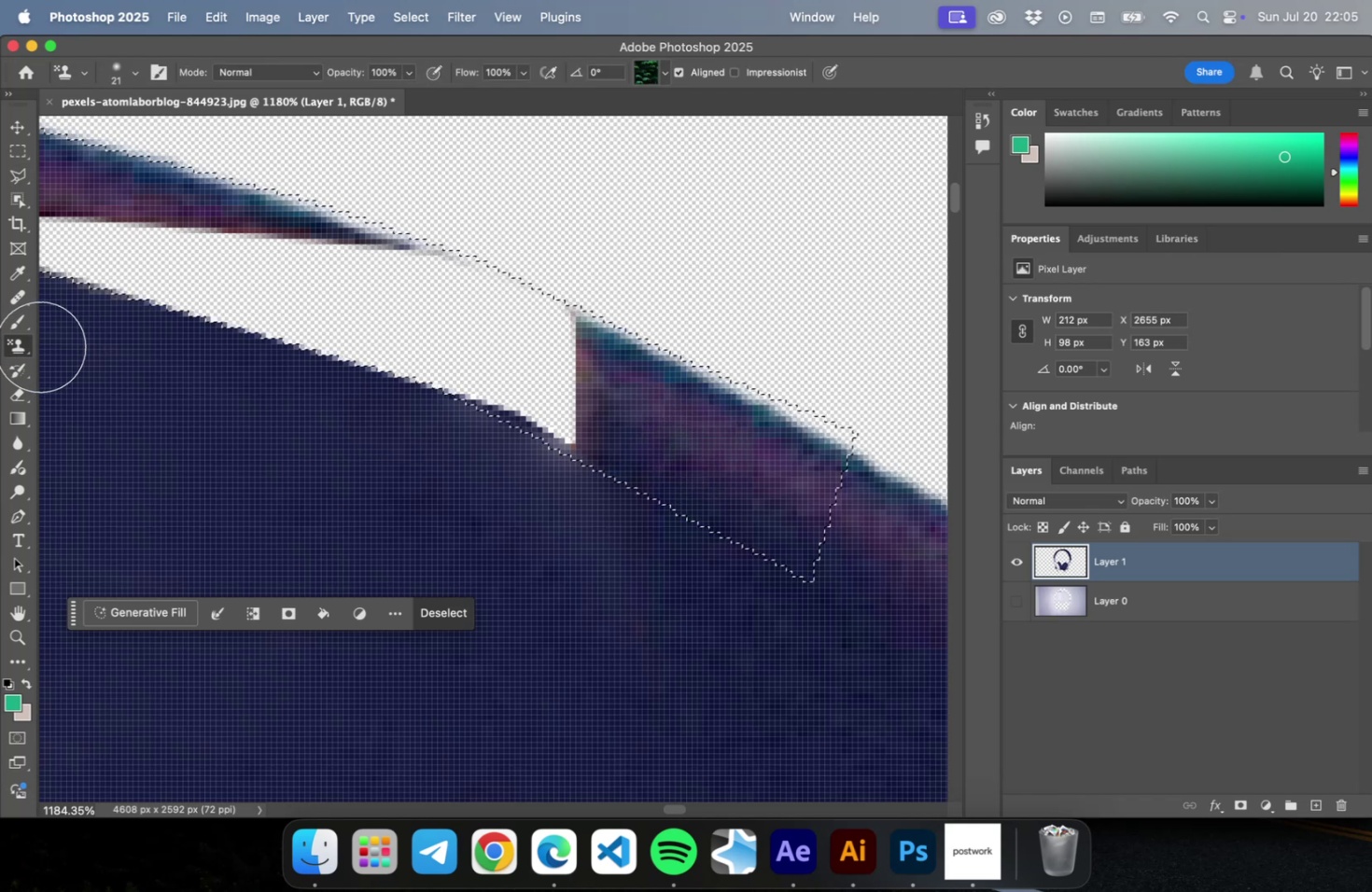 
left_click_drag(start_coordinate=[15, 346], to_coordinate=[127, 344])
 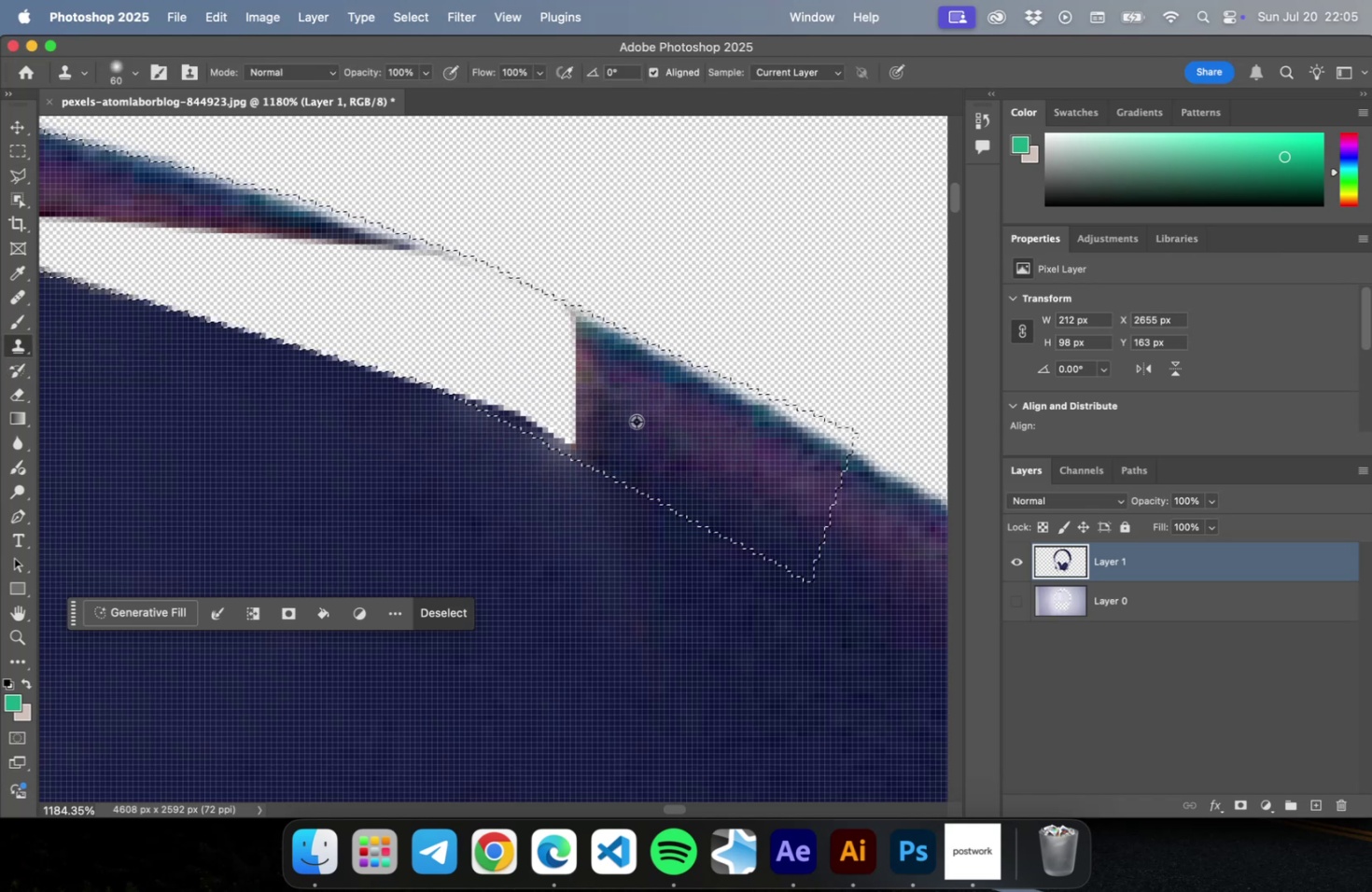 
hold_key(key=OptionLeft, duration=1.02)
 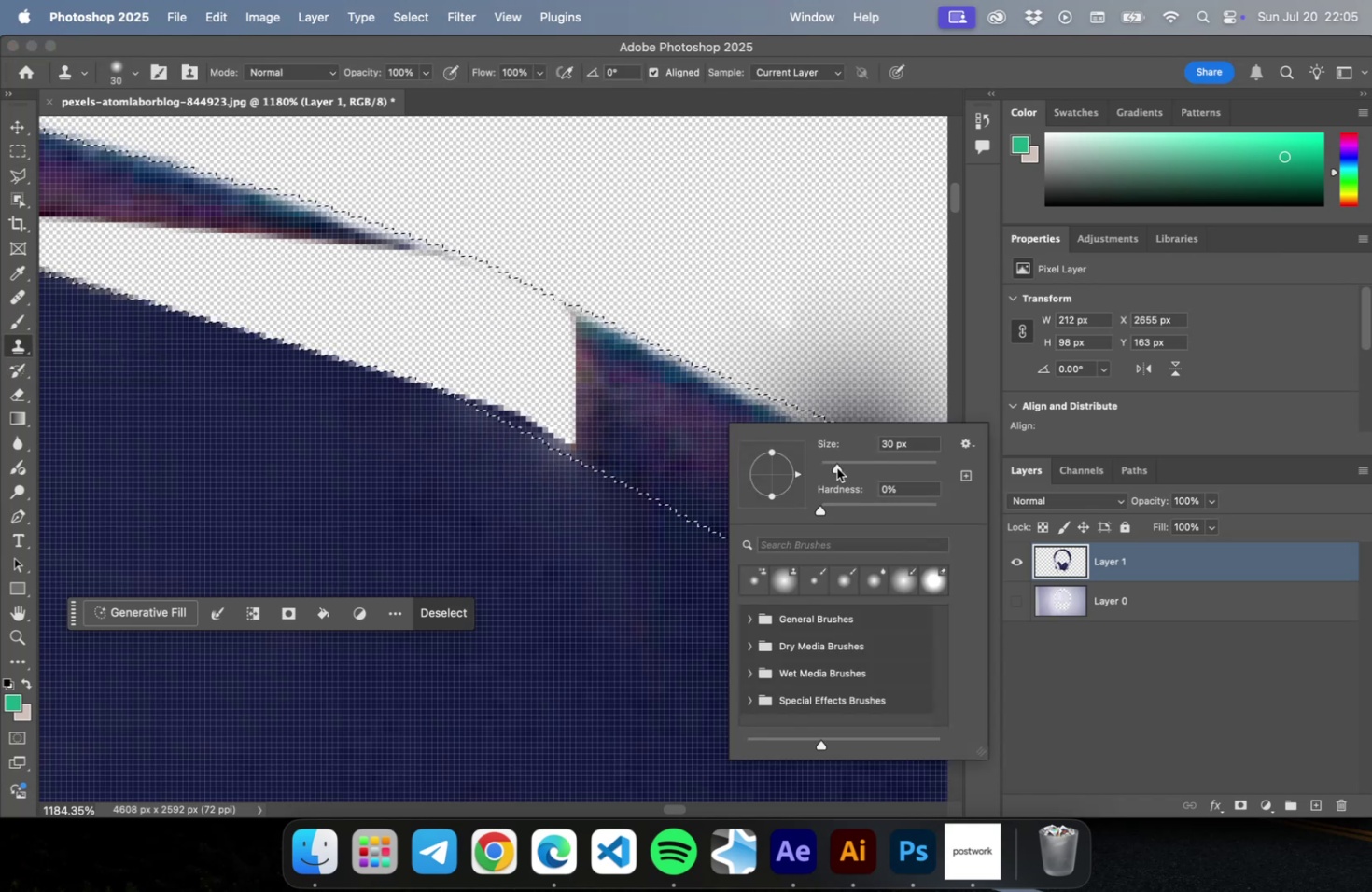 
left_click_drag(start_coordinate=[850, 466], to_coordinate=[824, 467])
 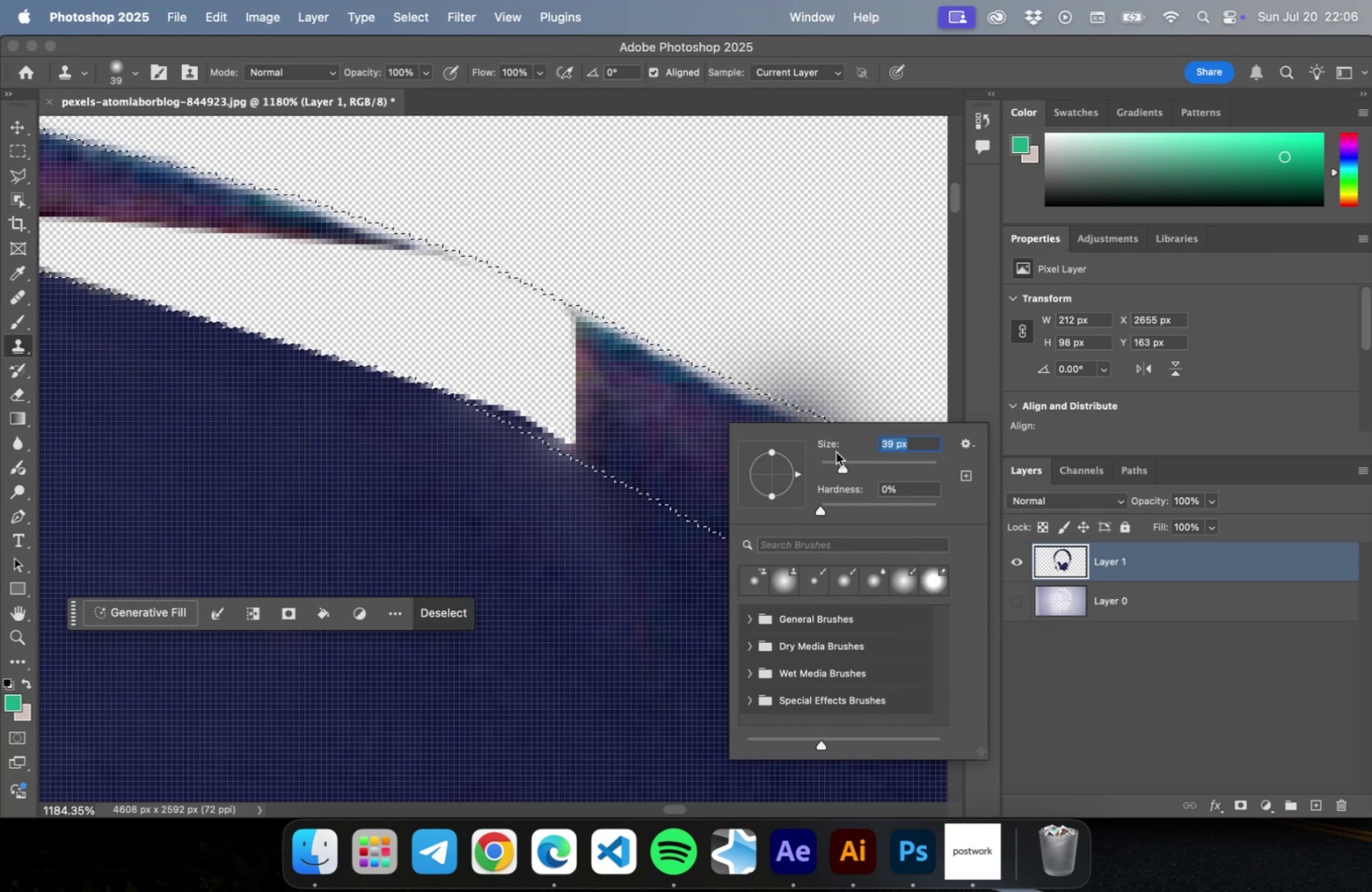 
left_click_drag(start_coordinate=[836, 465], to_coordinate=[831, 468])
 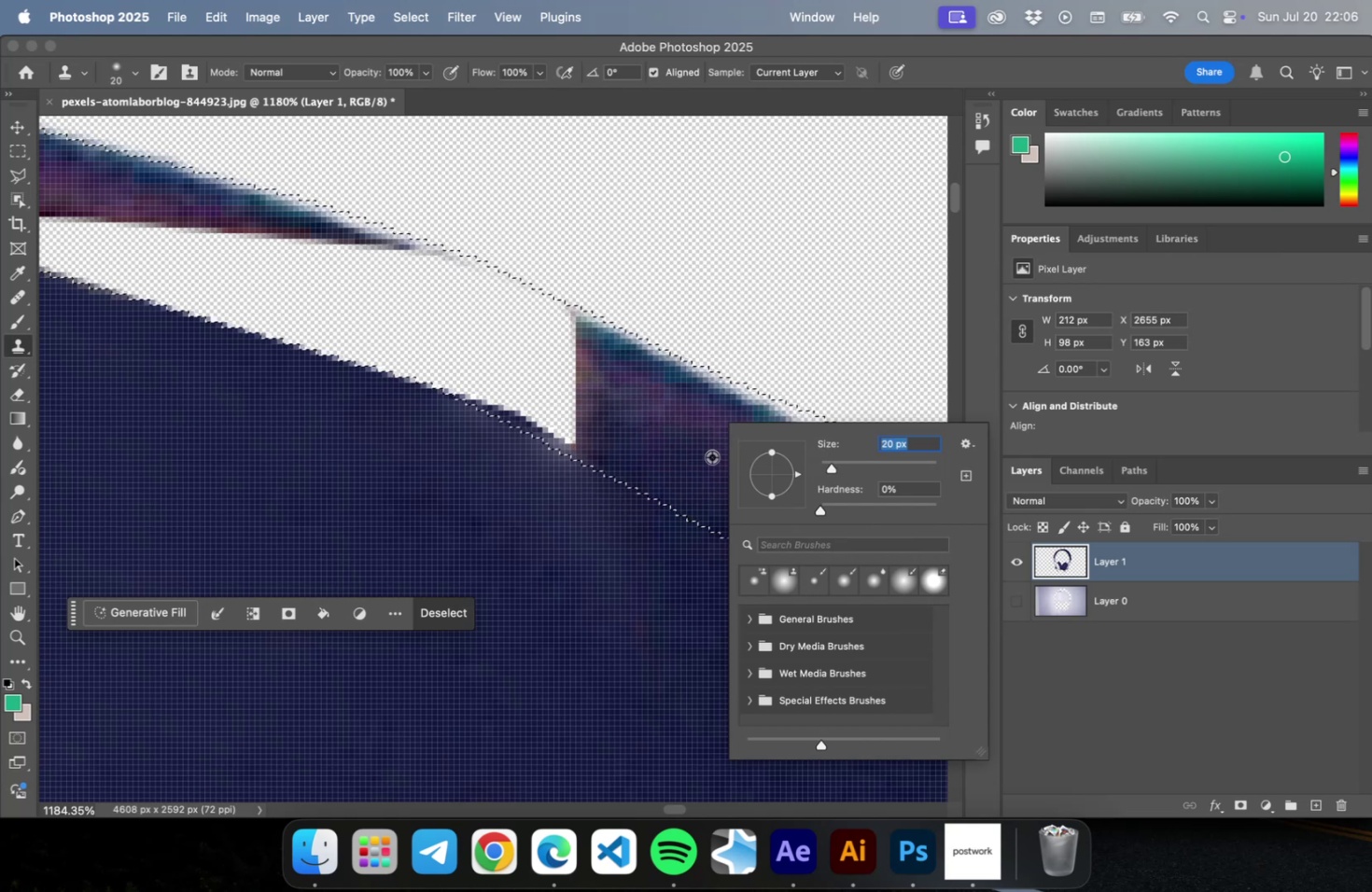 
hold_key(key=OptionLeft, duration=0.84)
left_click([709, 456])
 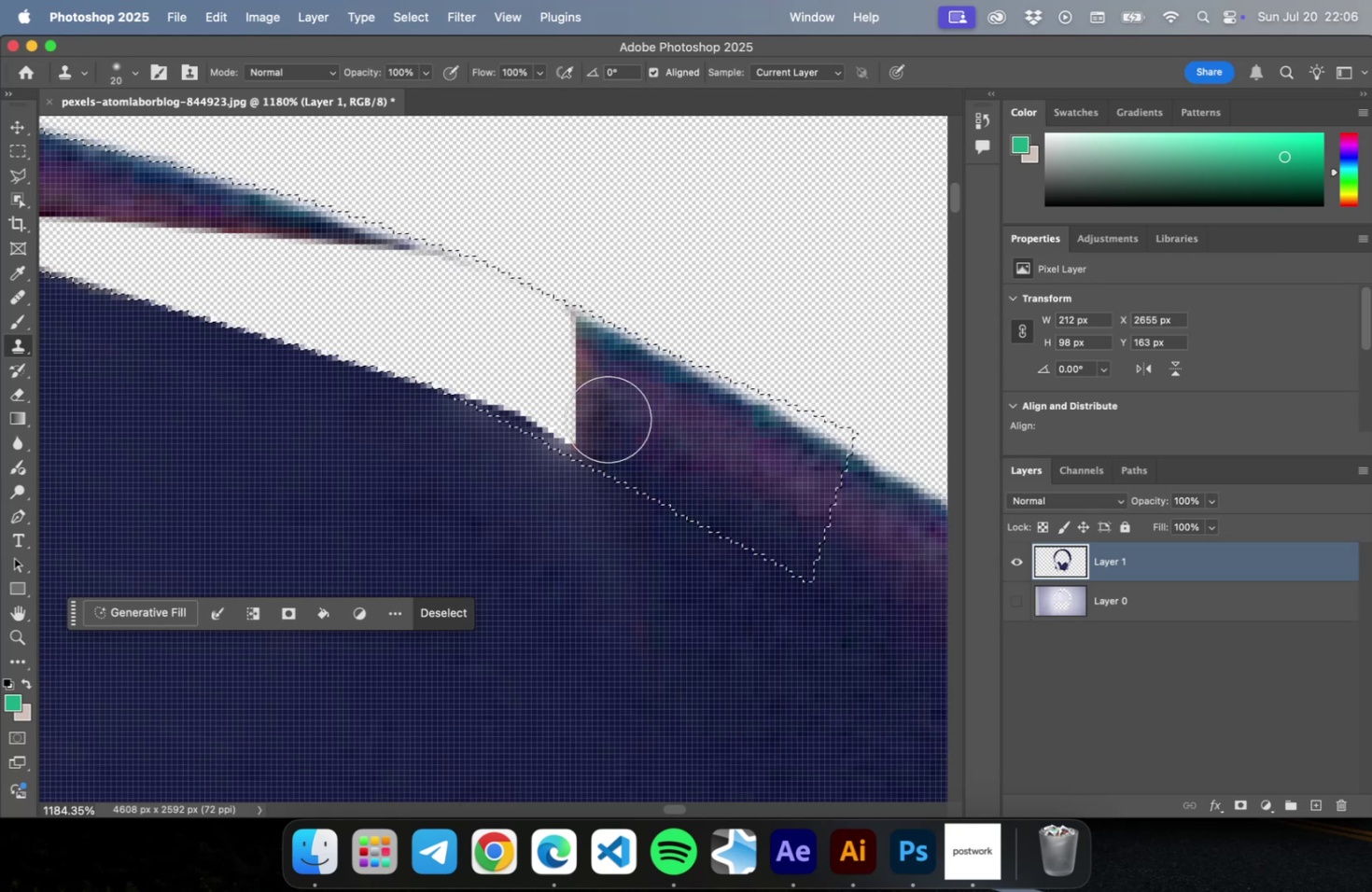 
left_click_drag(start_coordinate=[608, 419], to_coordinate=[547, 395])
 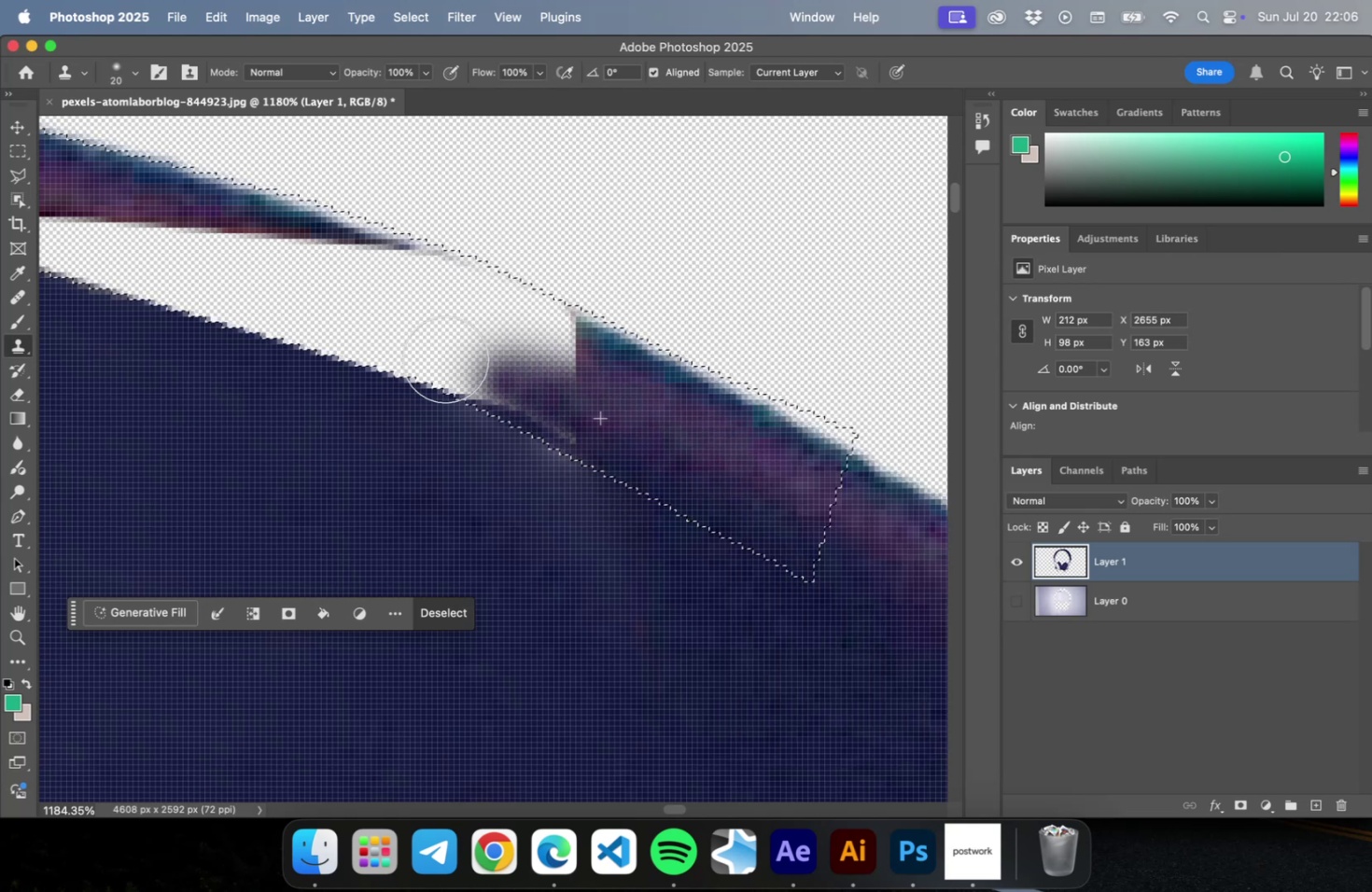 
left_click_drag(start_coordinate=[578, 416], to_coordinate=[405, 356])
 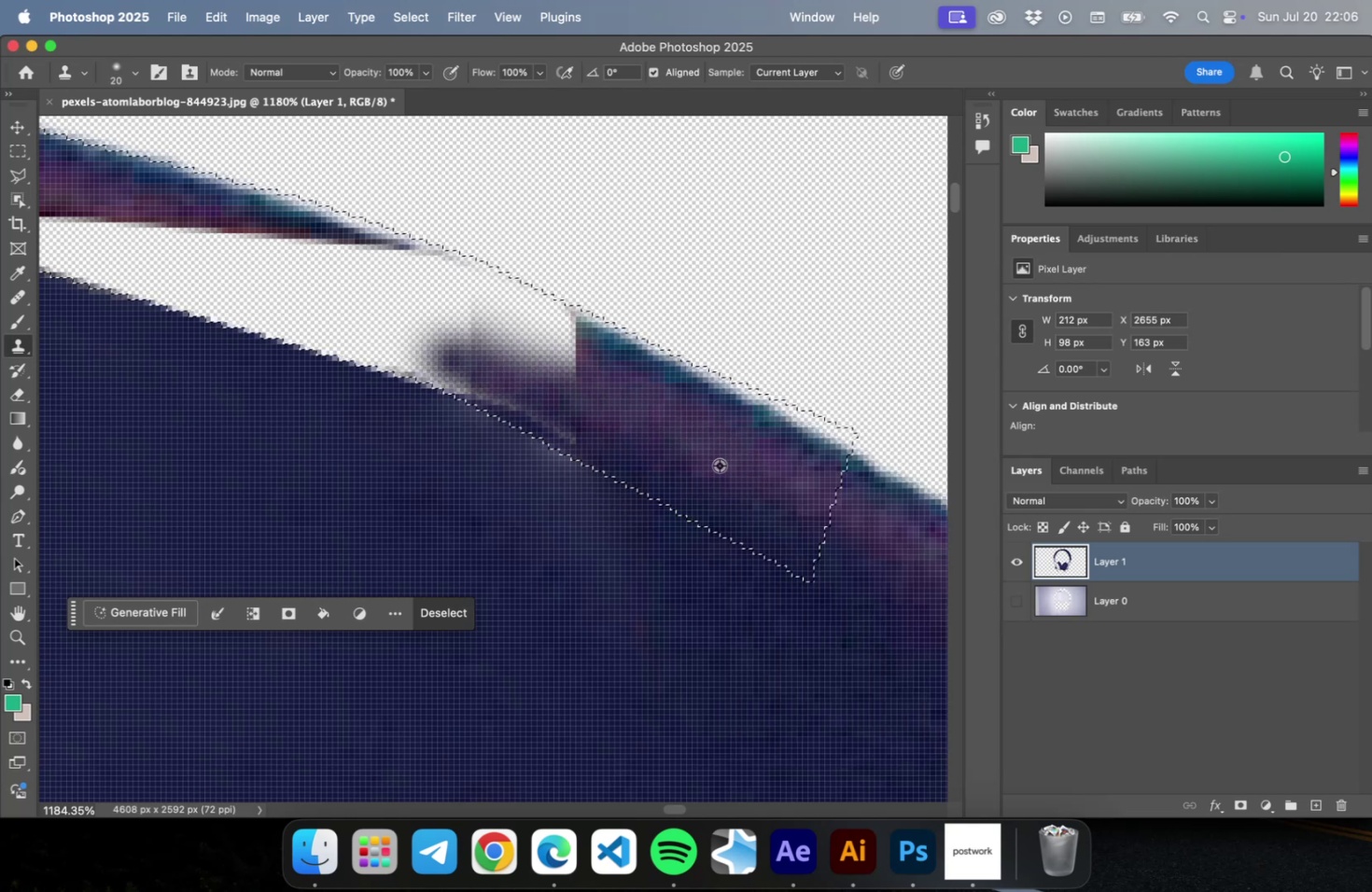 
hold_key(key=OptionLeft, duration=0.55)
 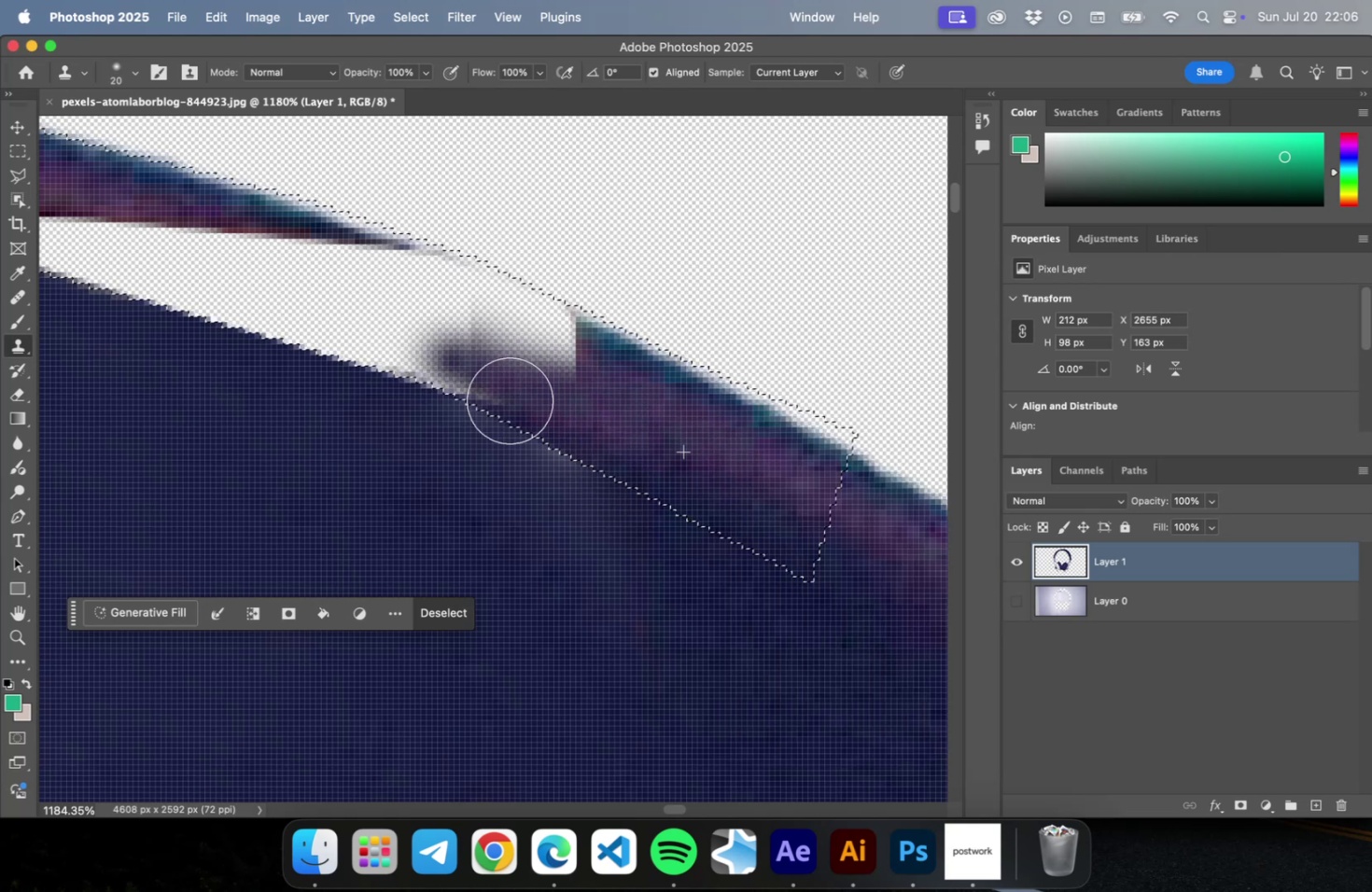 
left_click_drag(start_coordinate=[605, 439], to_coordinate=[503, 399])
 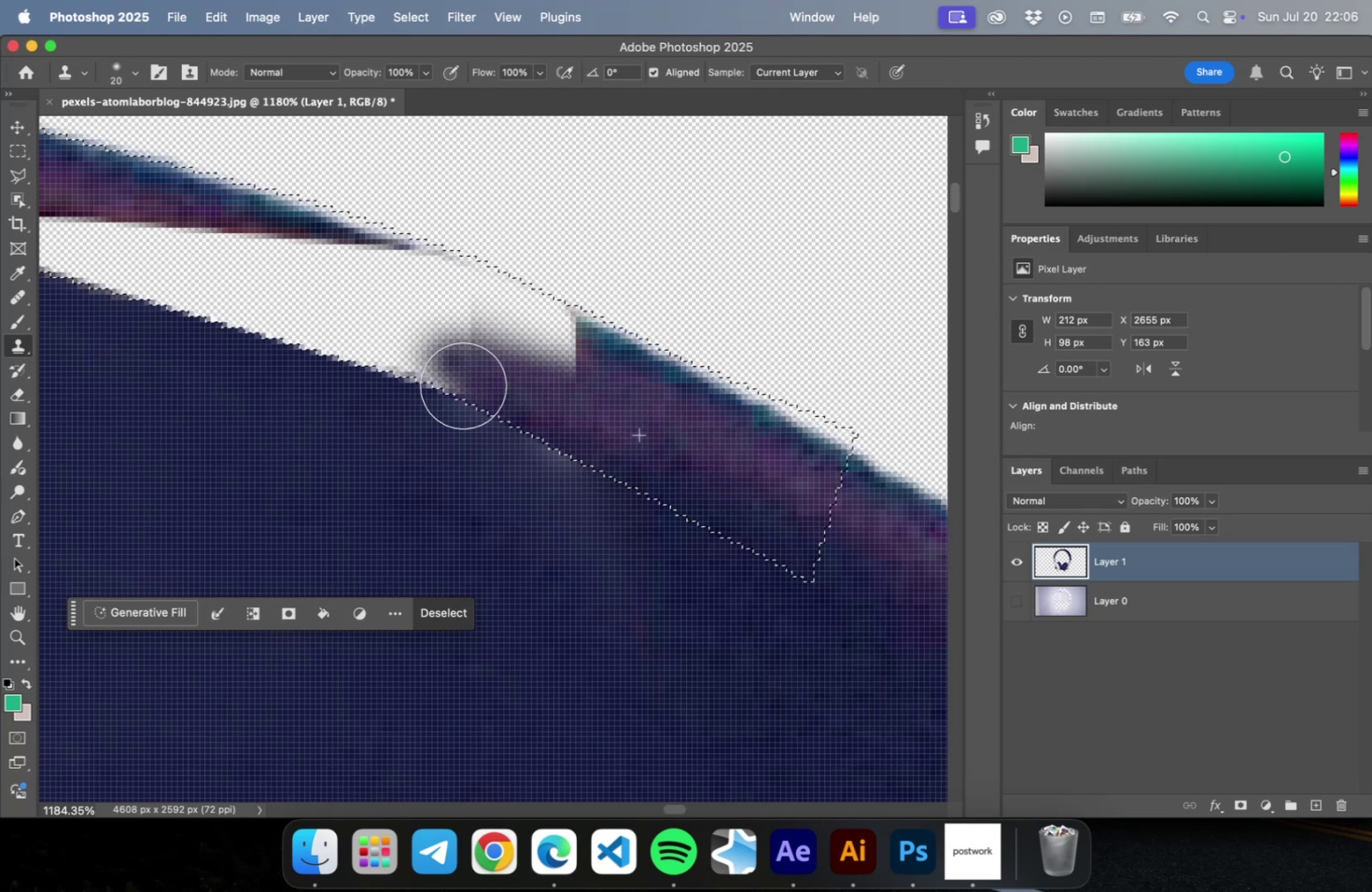 
left_click_drag(start_coordinate=[562, 418], to_coordinate=[463, 385])
 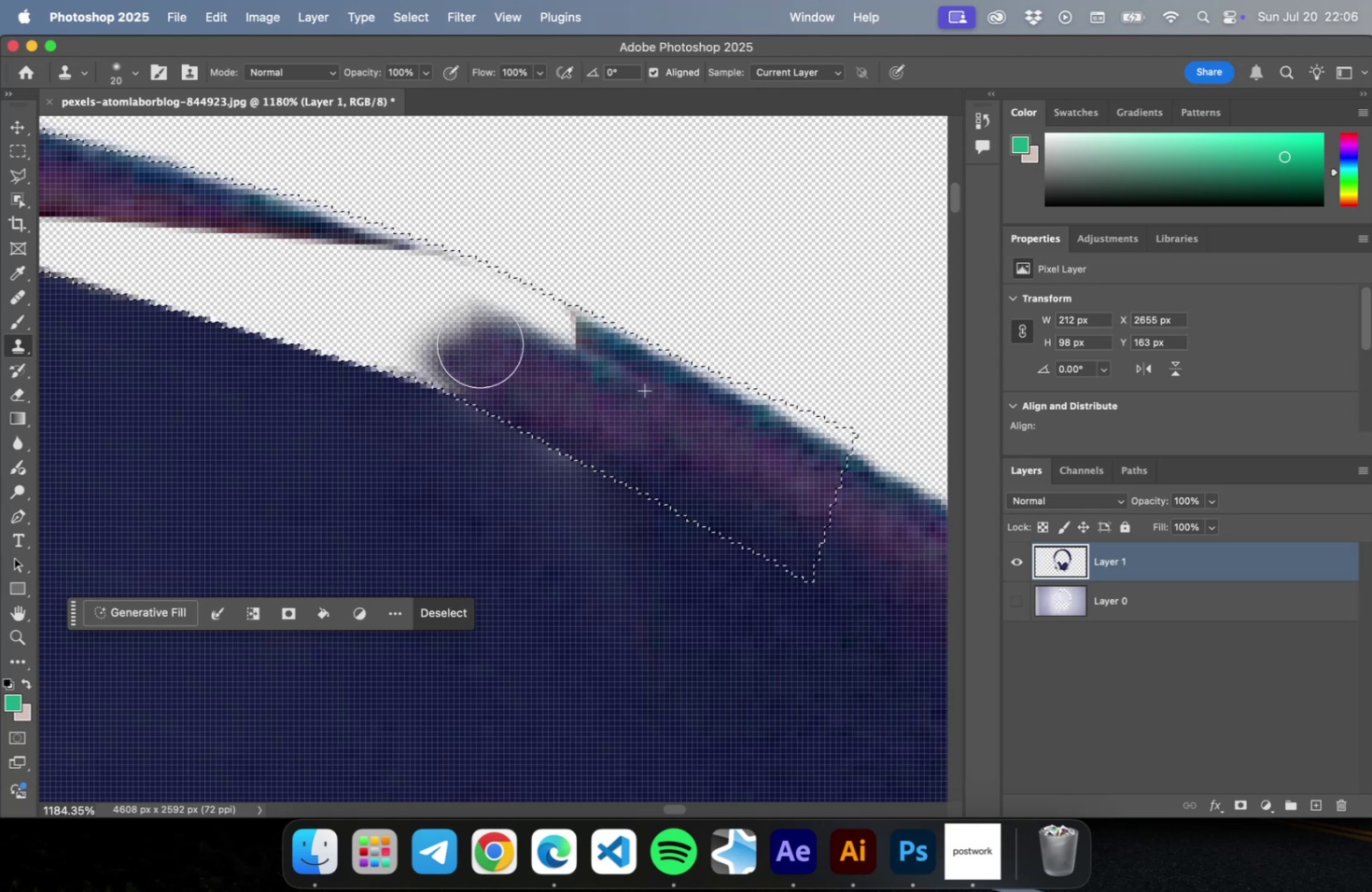 
left_click_drag(start_coordinate=[589, 388], to_coordinate=[480, 344])
 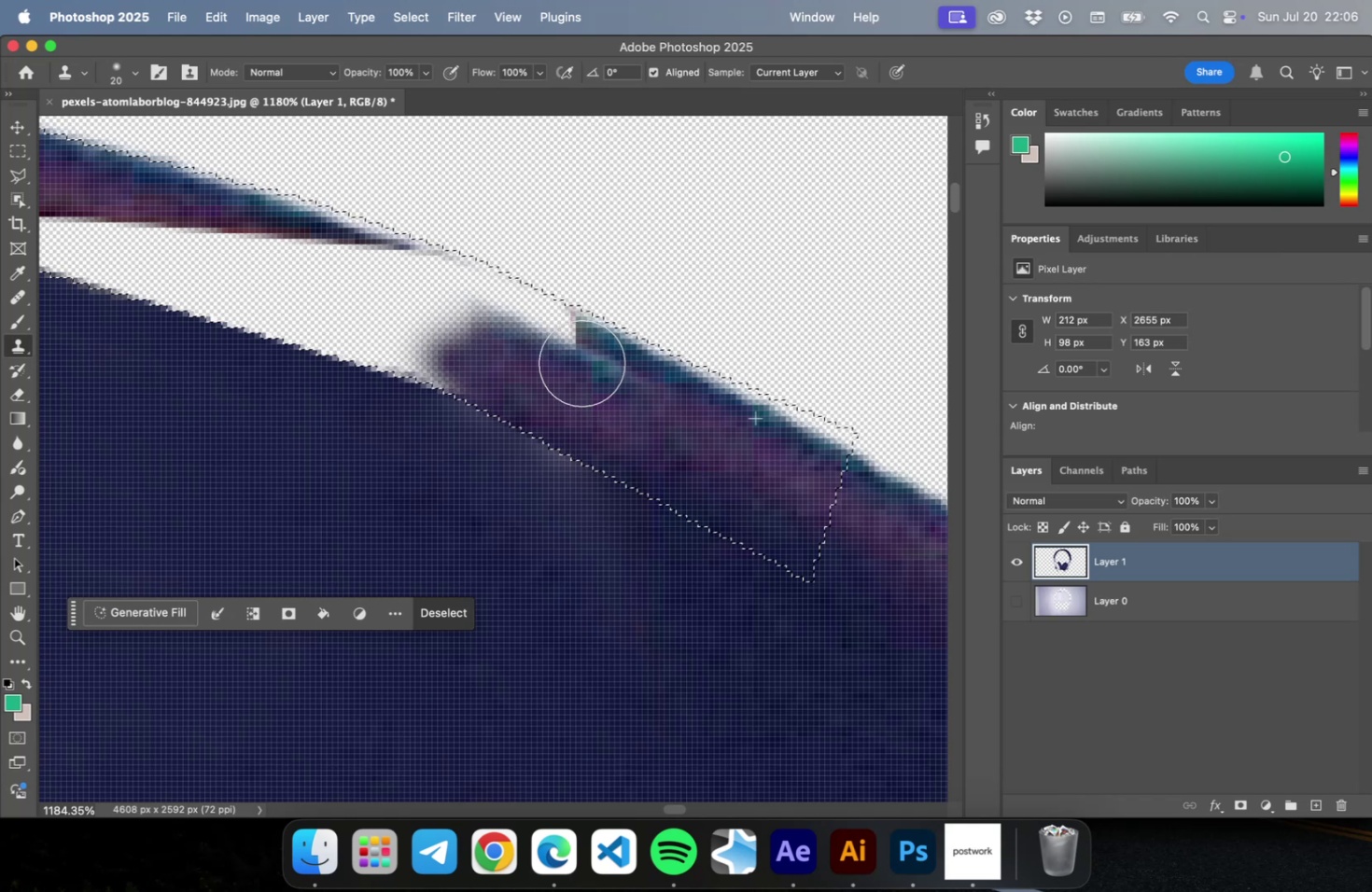 
left_click_drag(start_coordinate=[594, 372], to_coordinate=[457, 317])
 